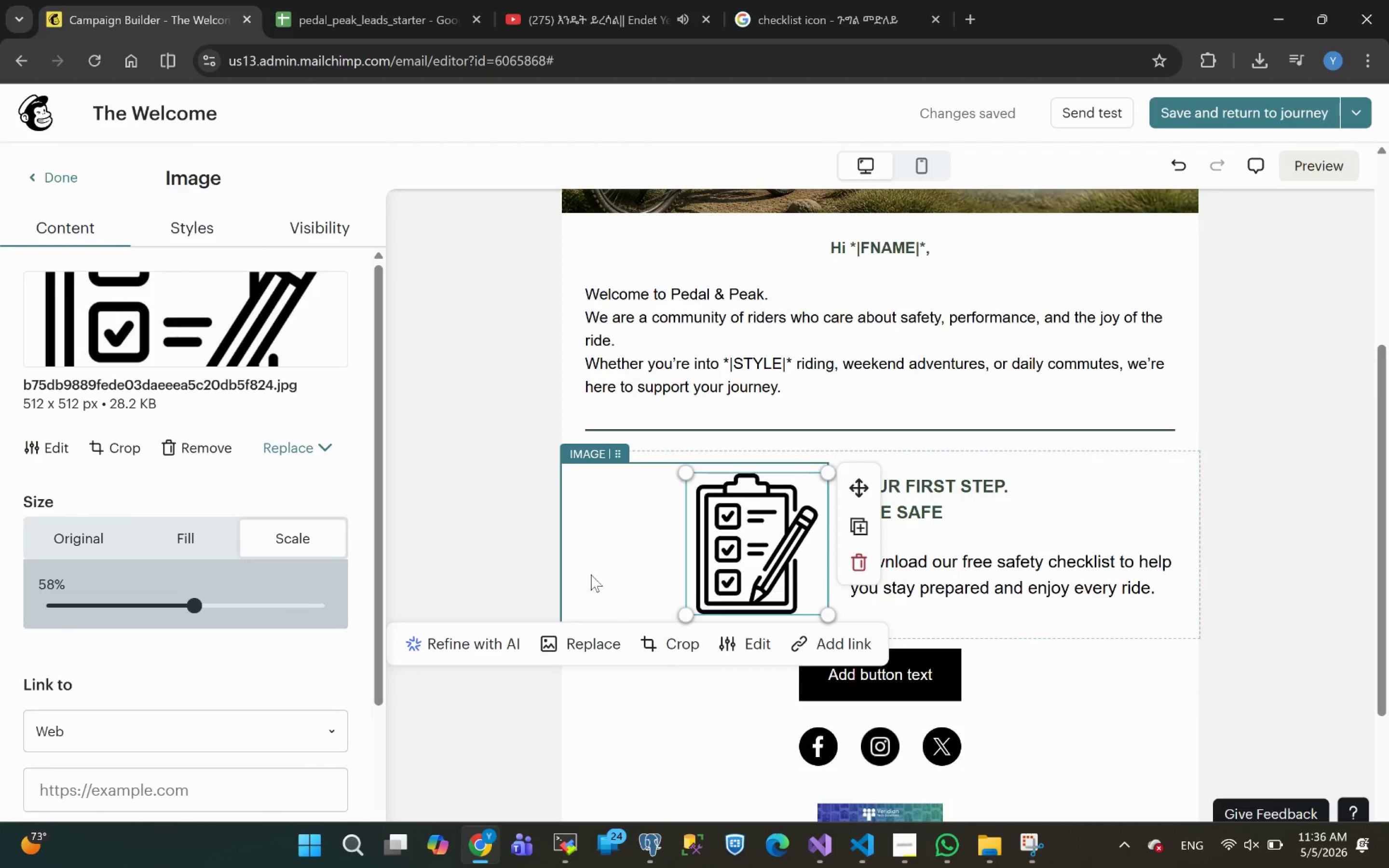 
left_click([562, 552])
 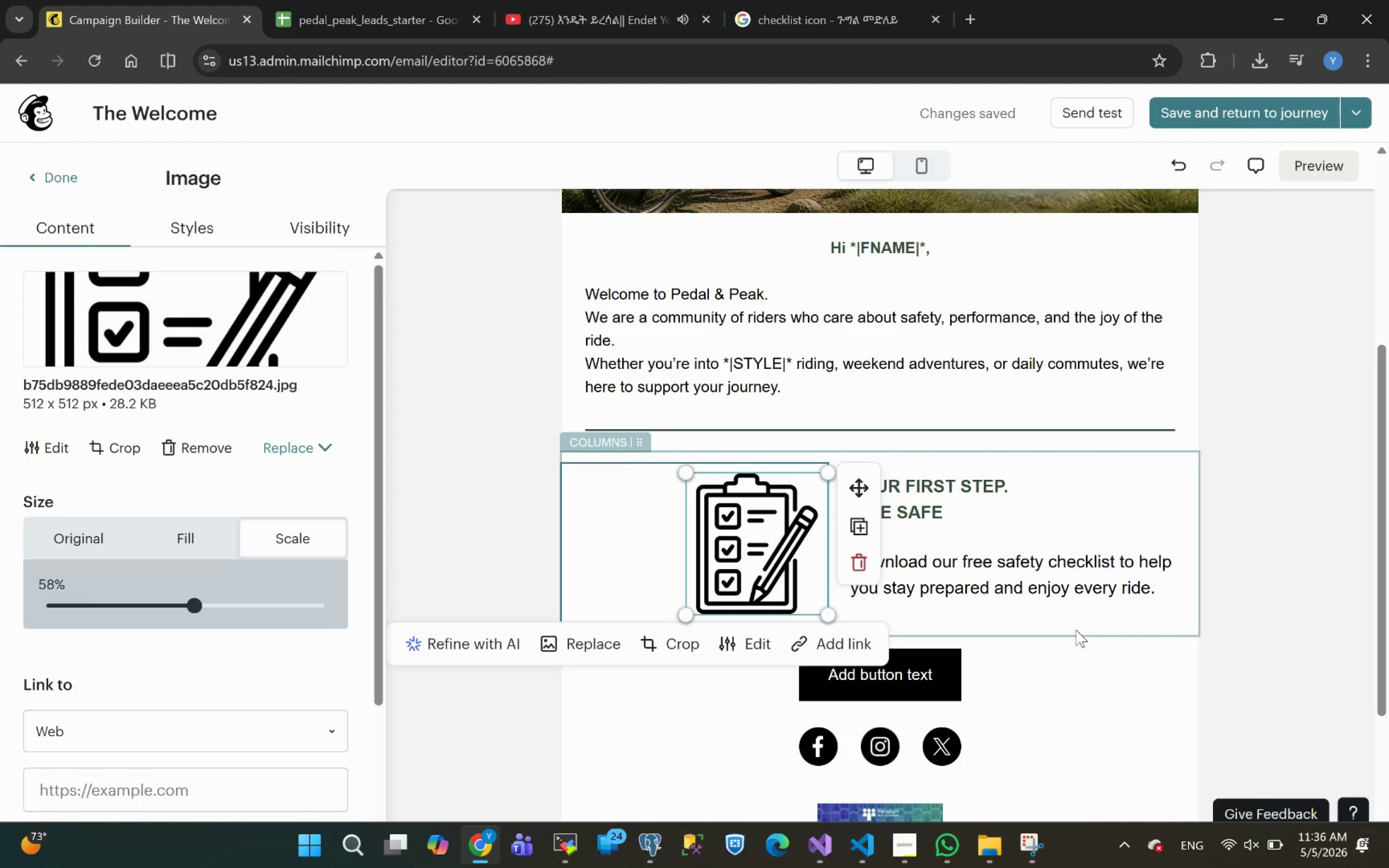 
left_click([1076, 630])
 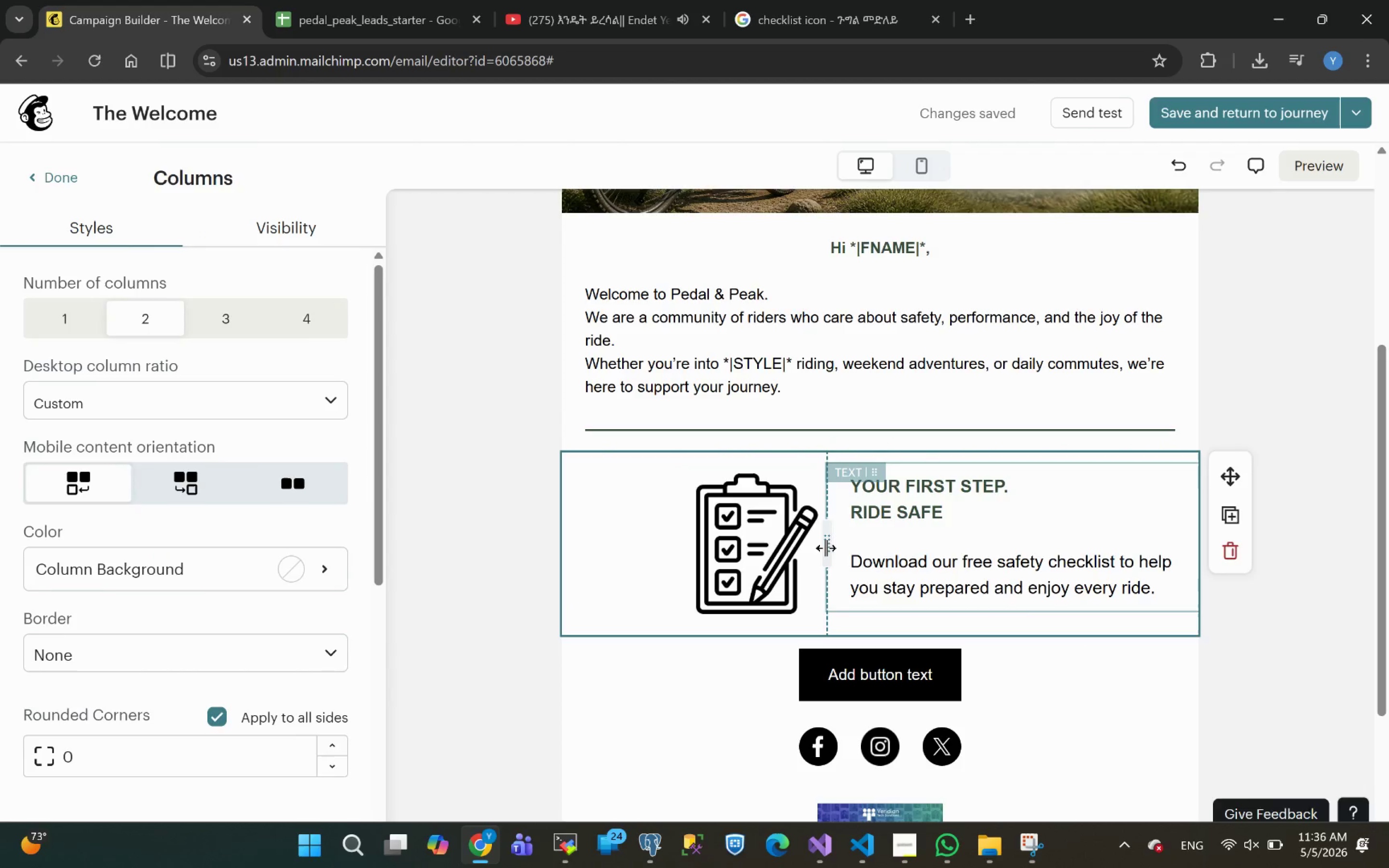 
left_click_drag(start_coordinate=[826, 546], to_coordinate=[844, 562])
 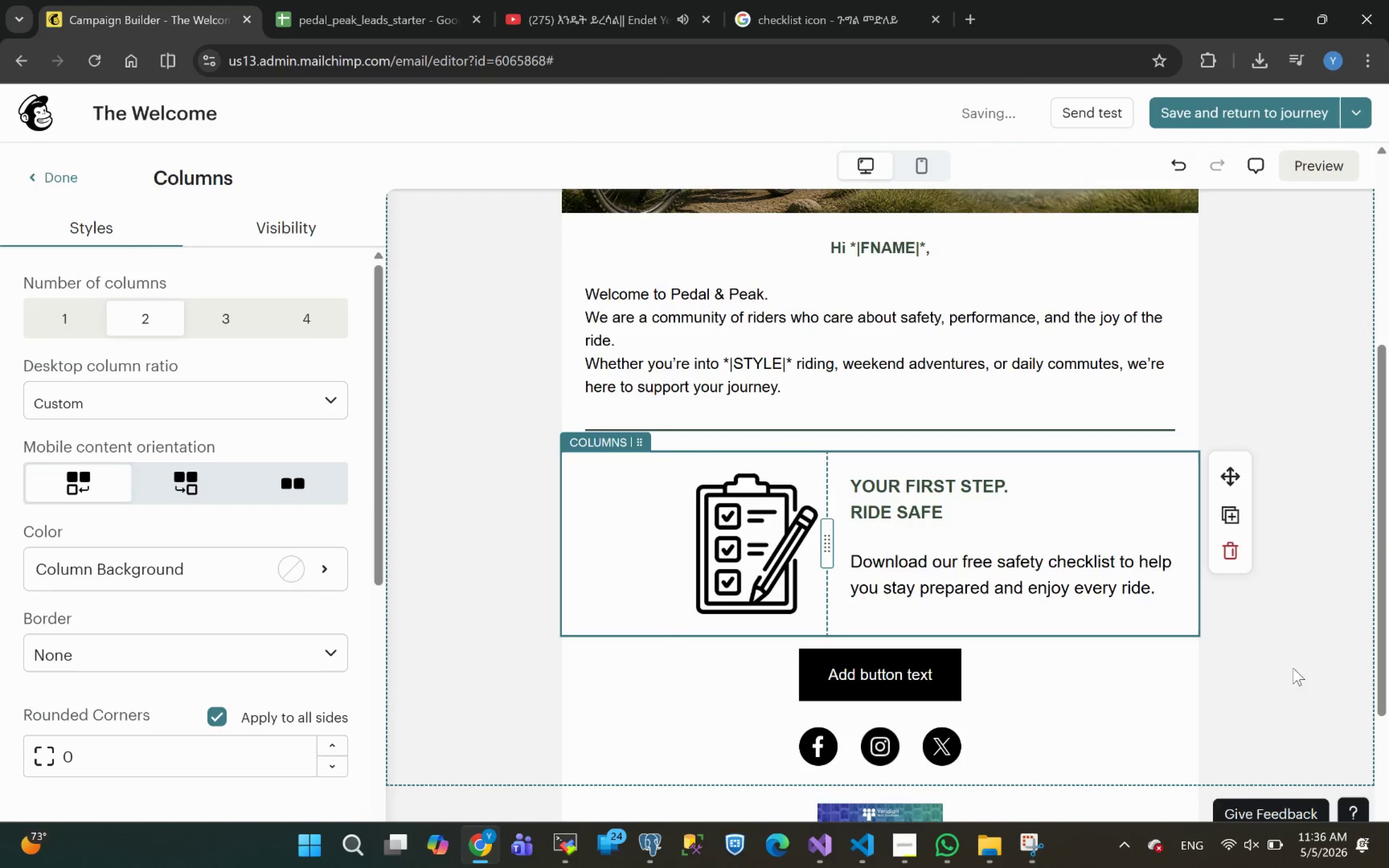 
left_click([1284, 656])
 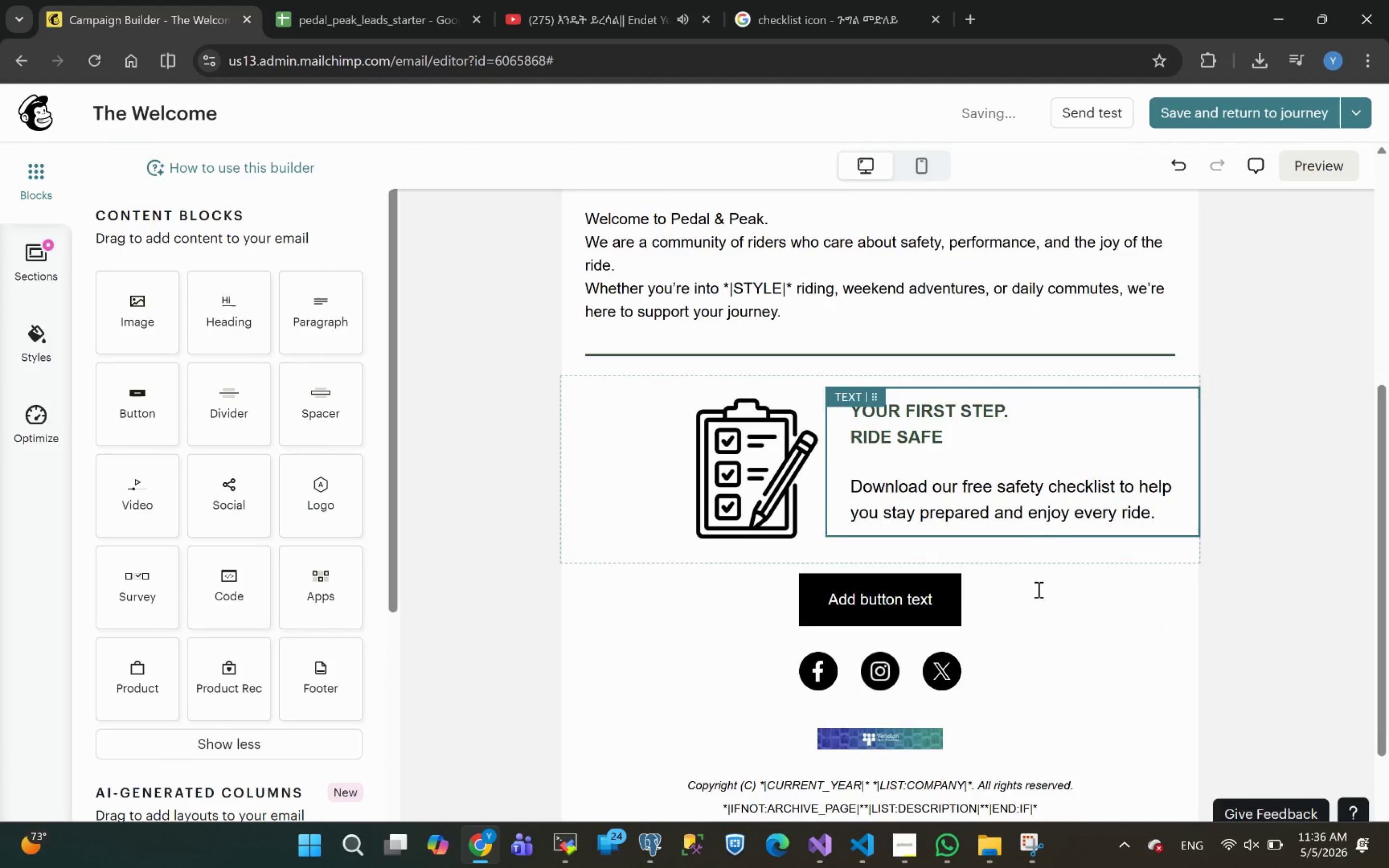 
wait(9.58)
 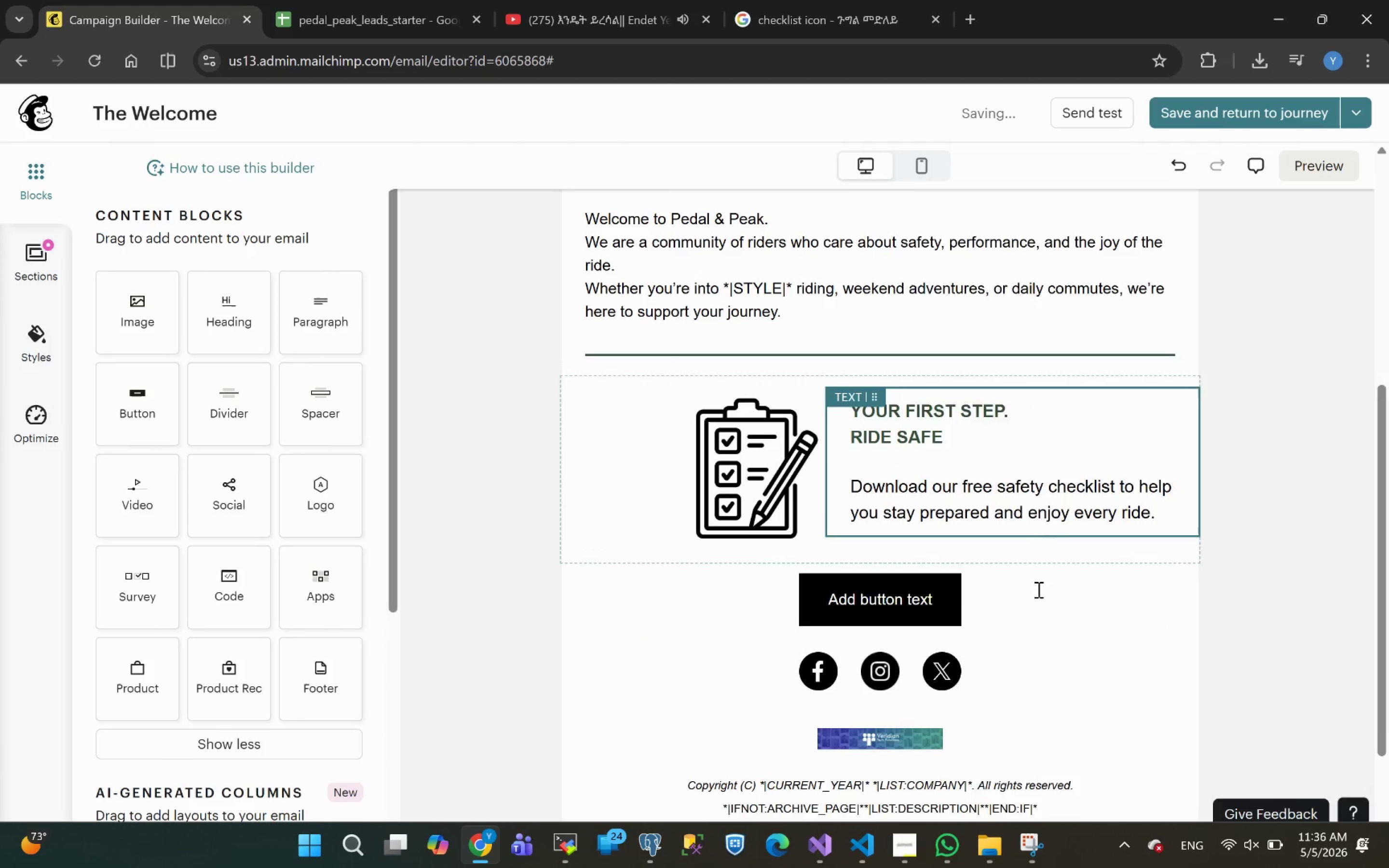 
left_click([1066, 626])
 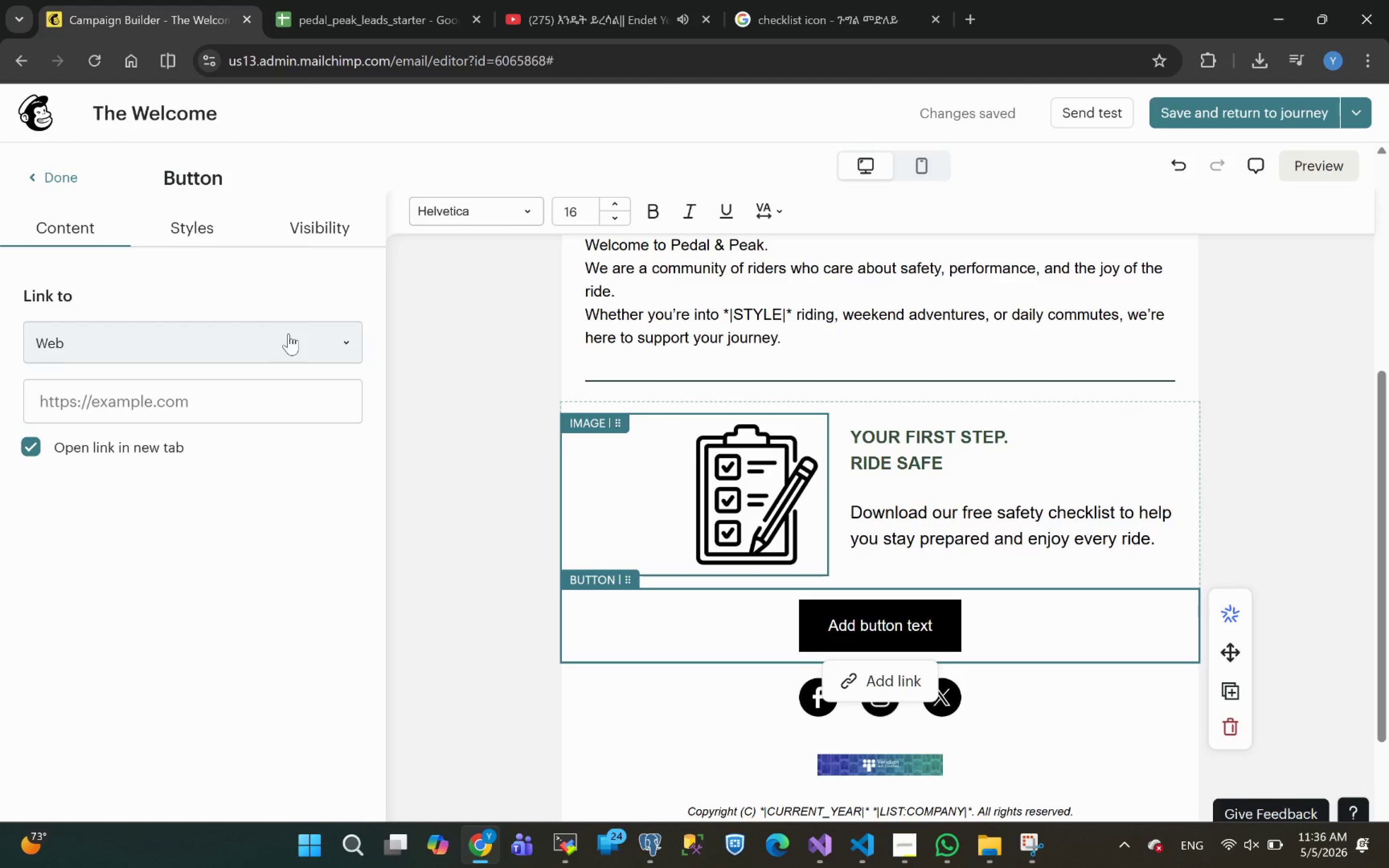 
left_click([185, 228])
 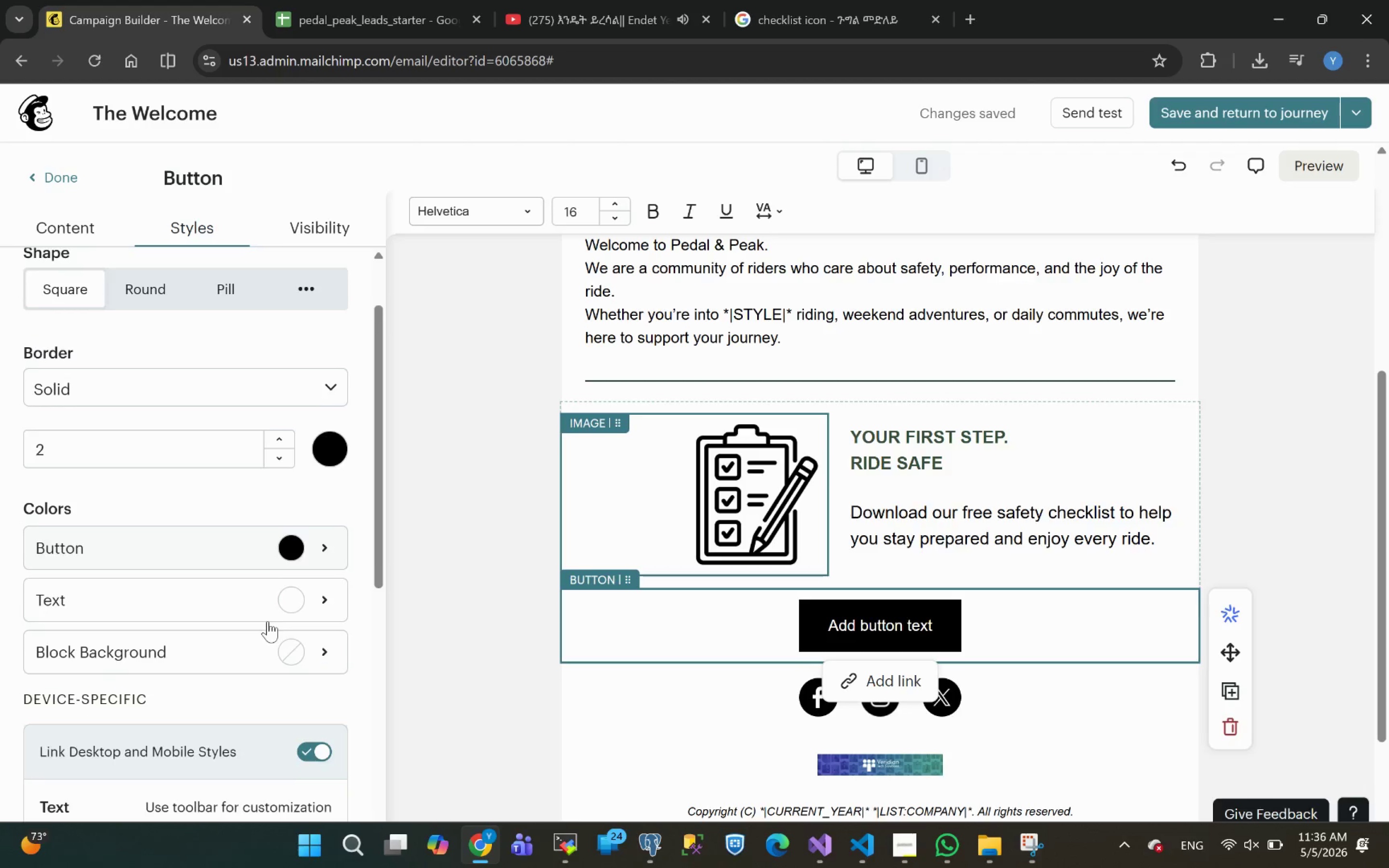 
left_click([236, 647])
 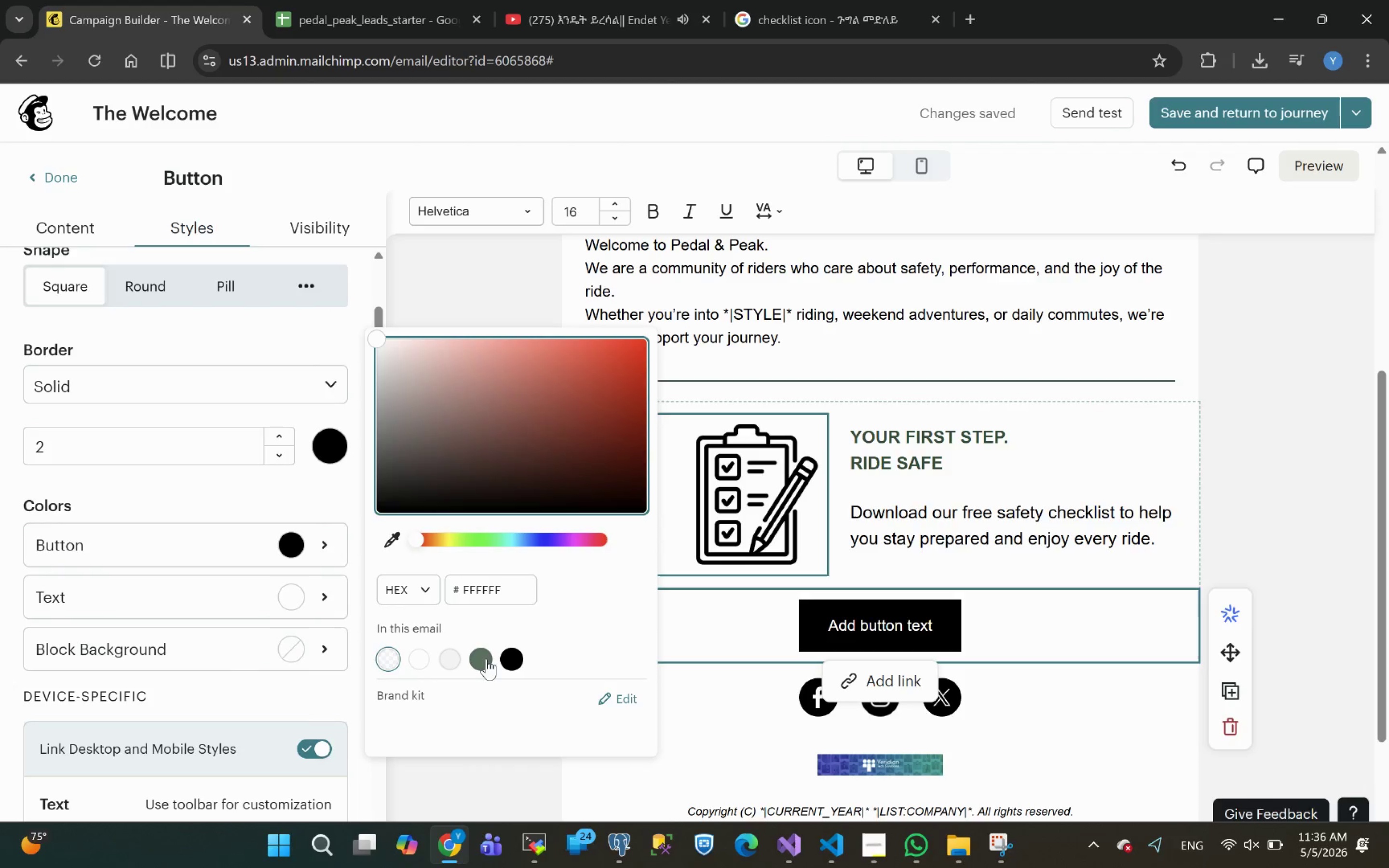 
left_click([483, 659])
 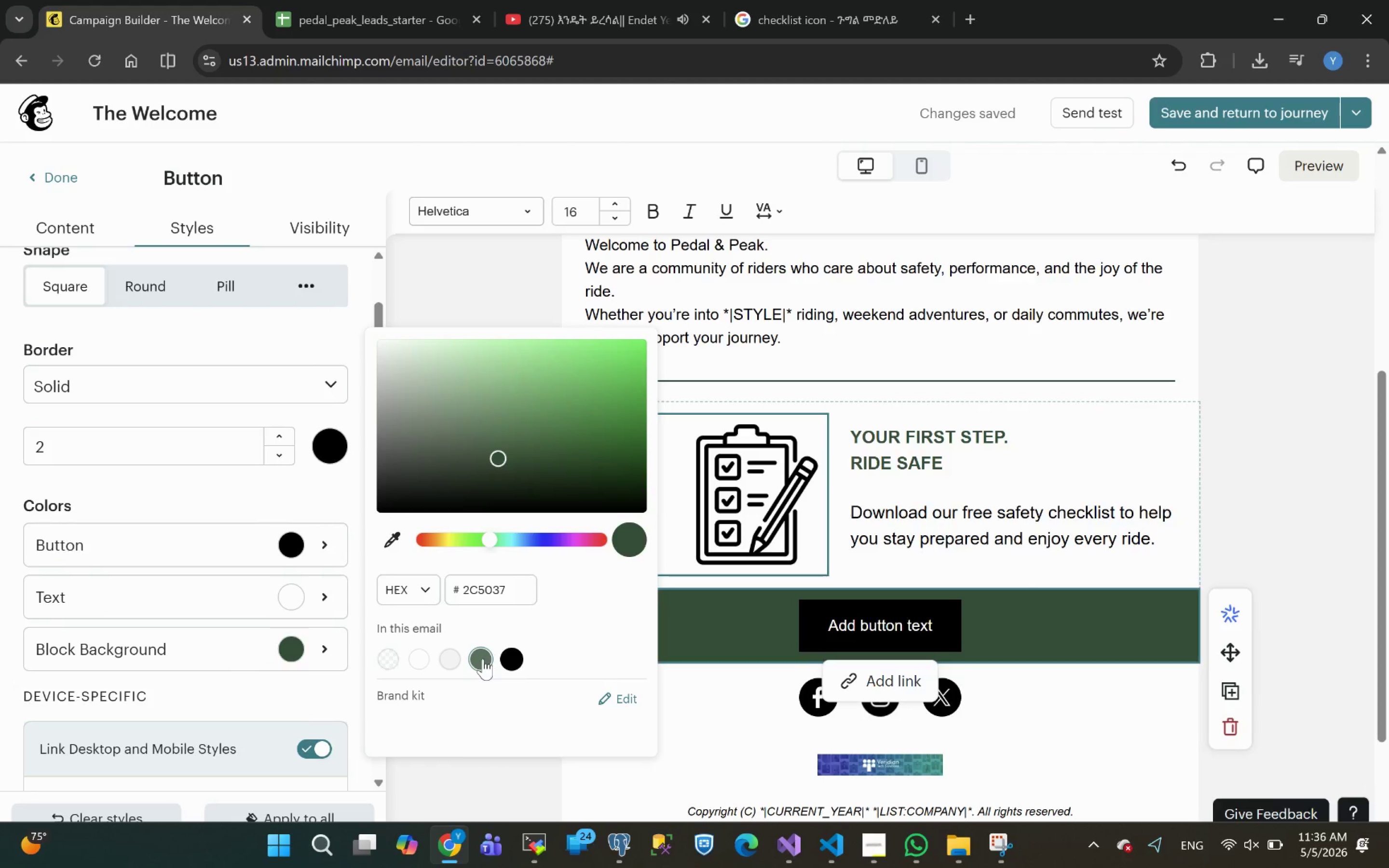 
wait(9.48)
 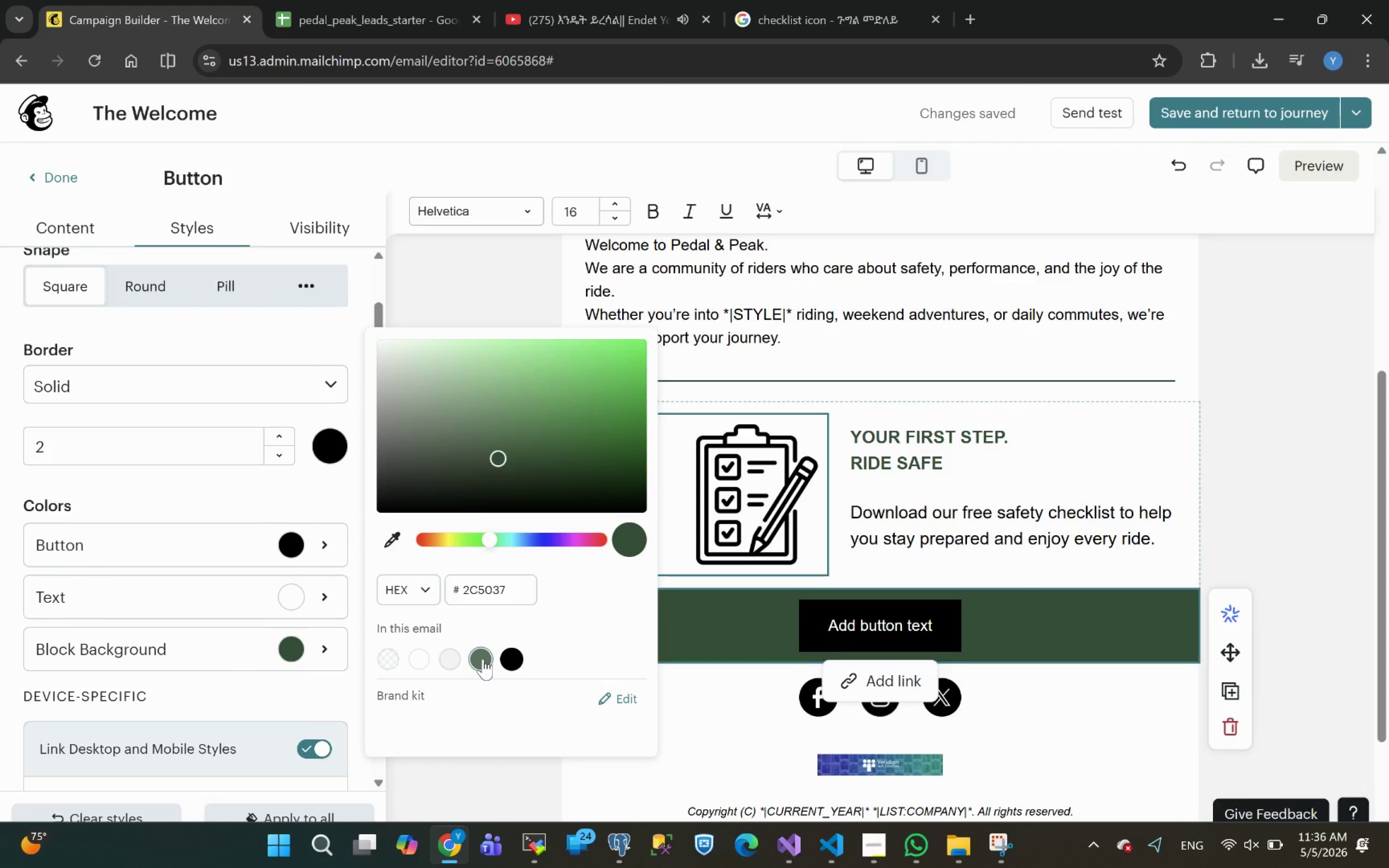 
left_click([950, 618])
 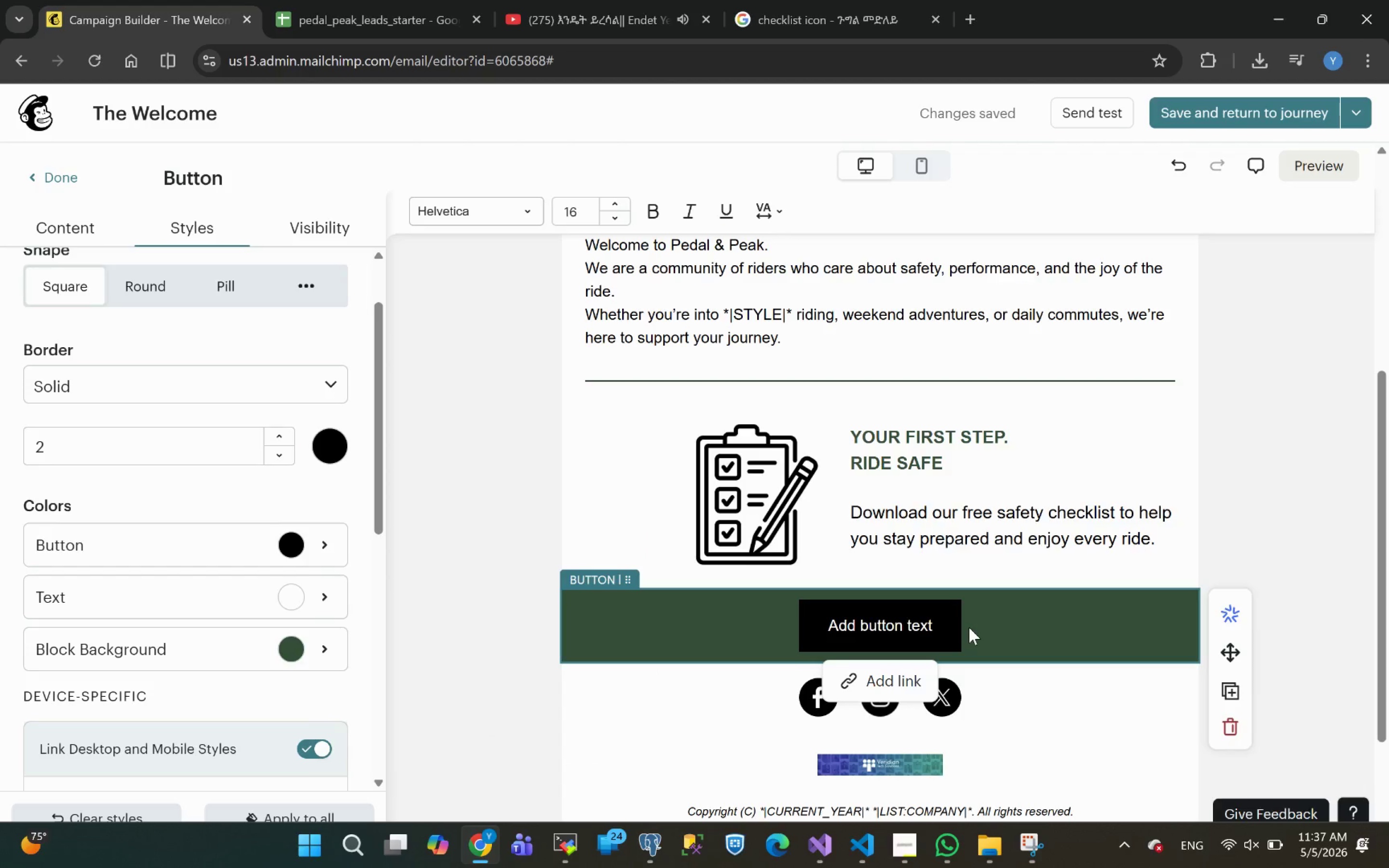 
wait(10.58)
 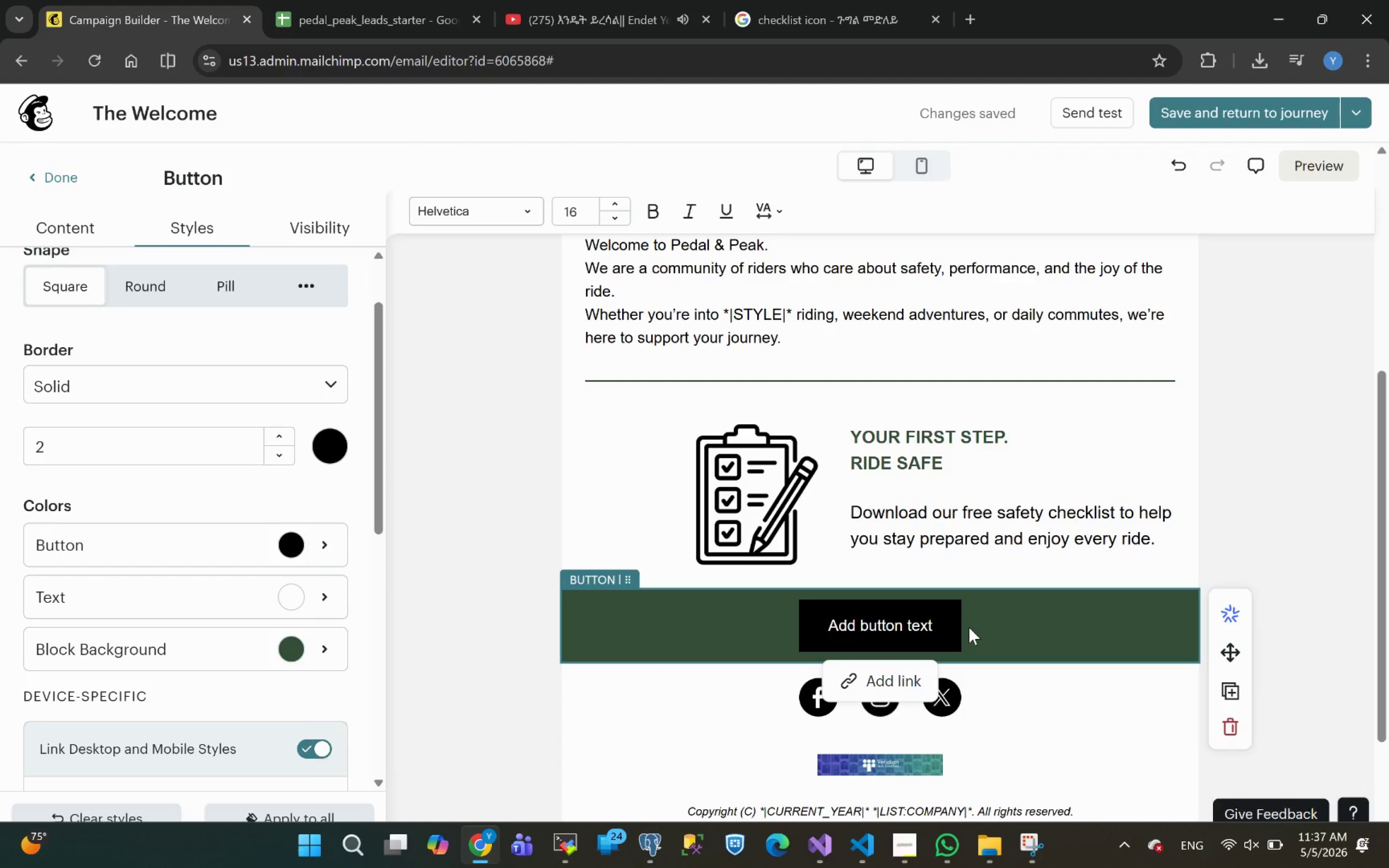 
key(Control+Z)
 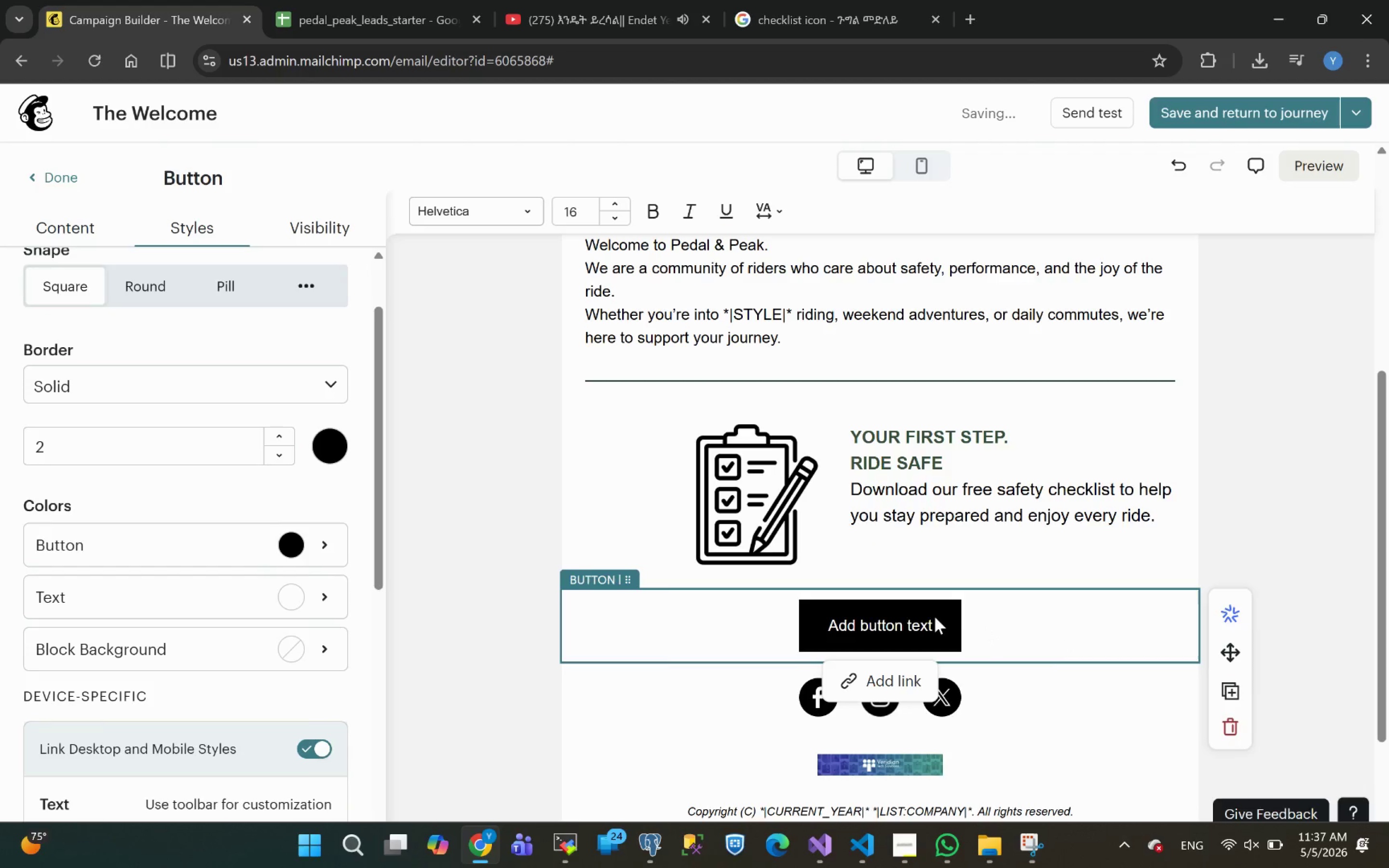 
left_click([947, 615])
 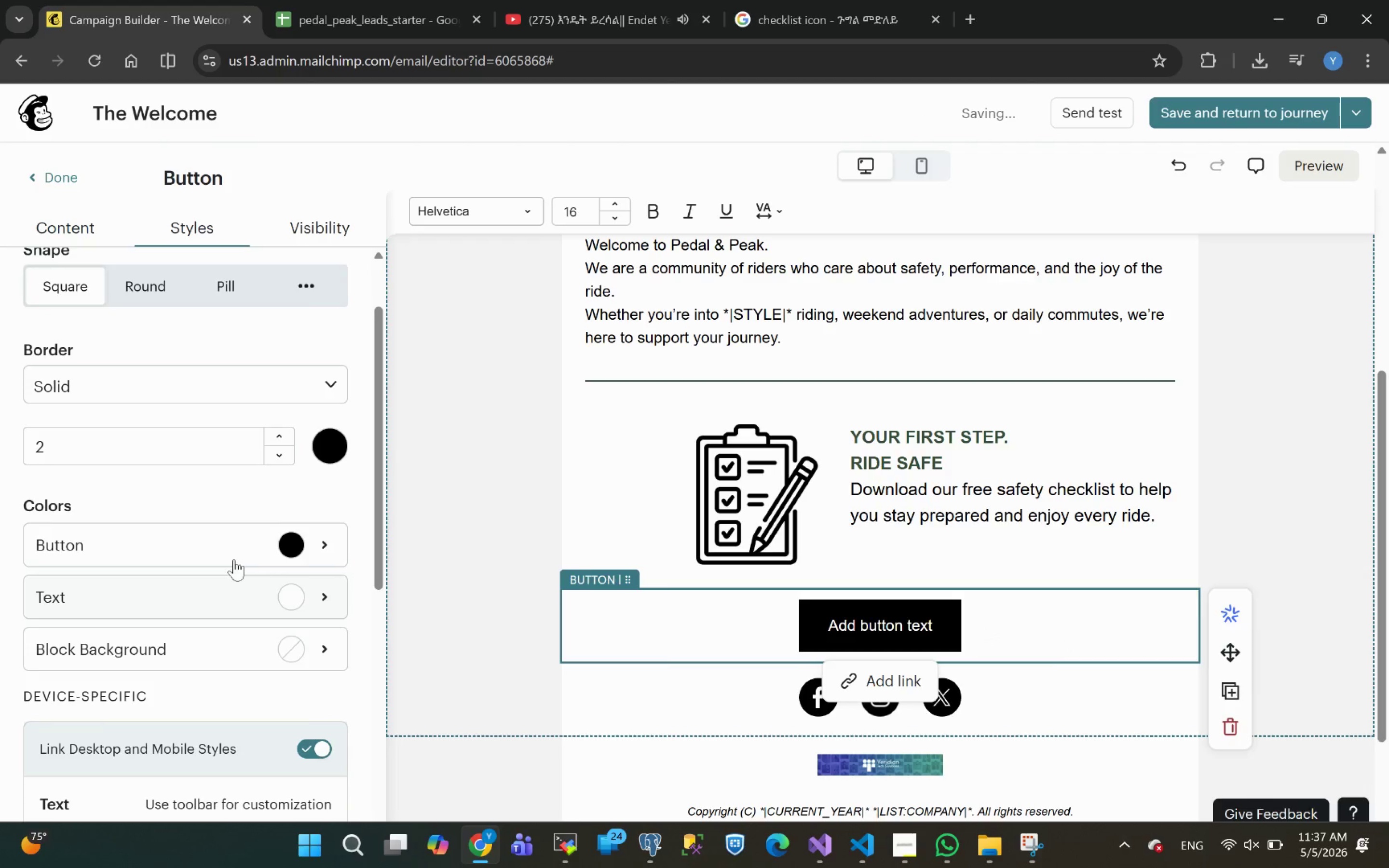 
left_click([183, 538])
 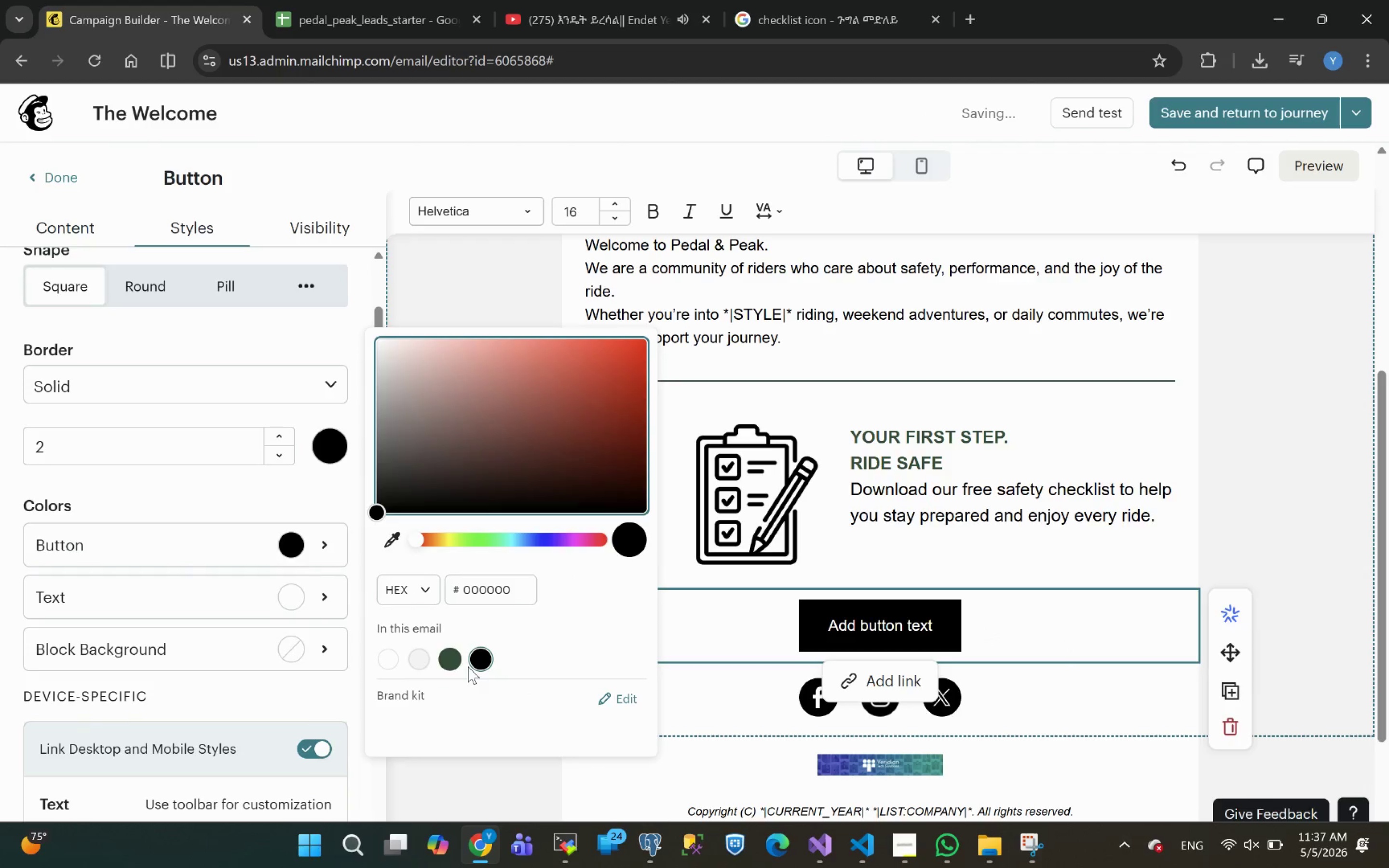 
left_click([447, 662])
 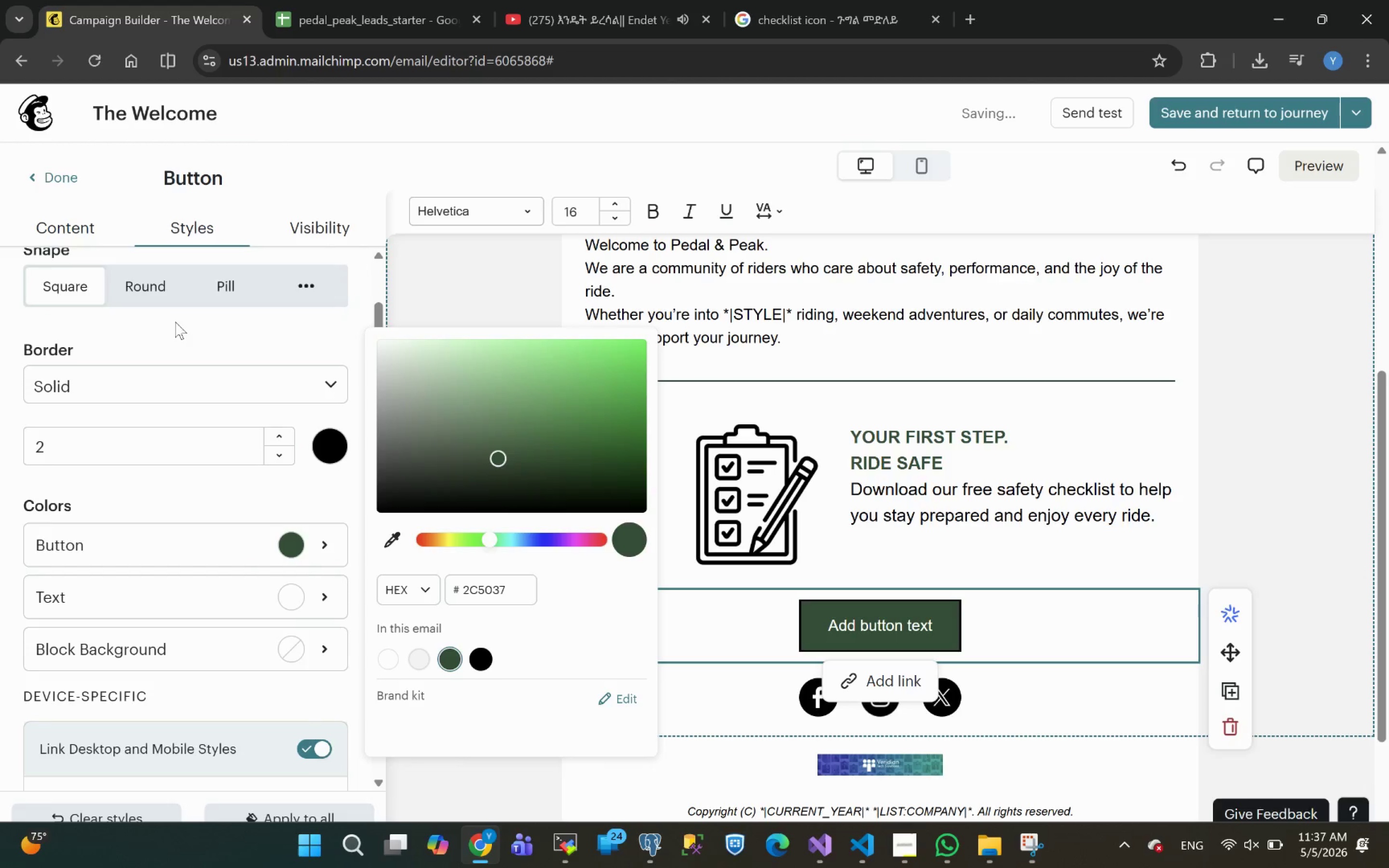 
left_click([155, 293])
 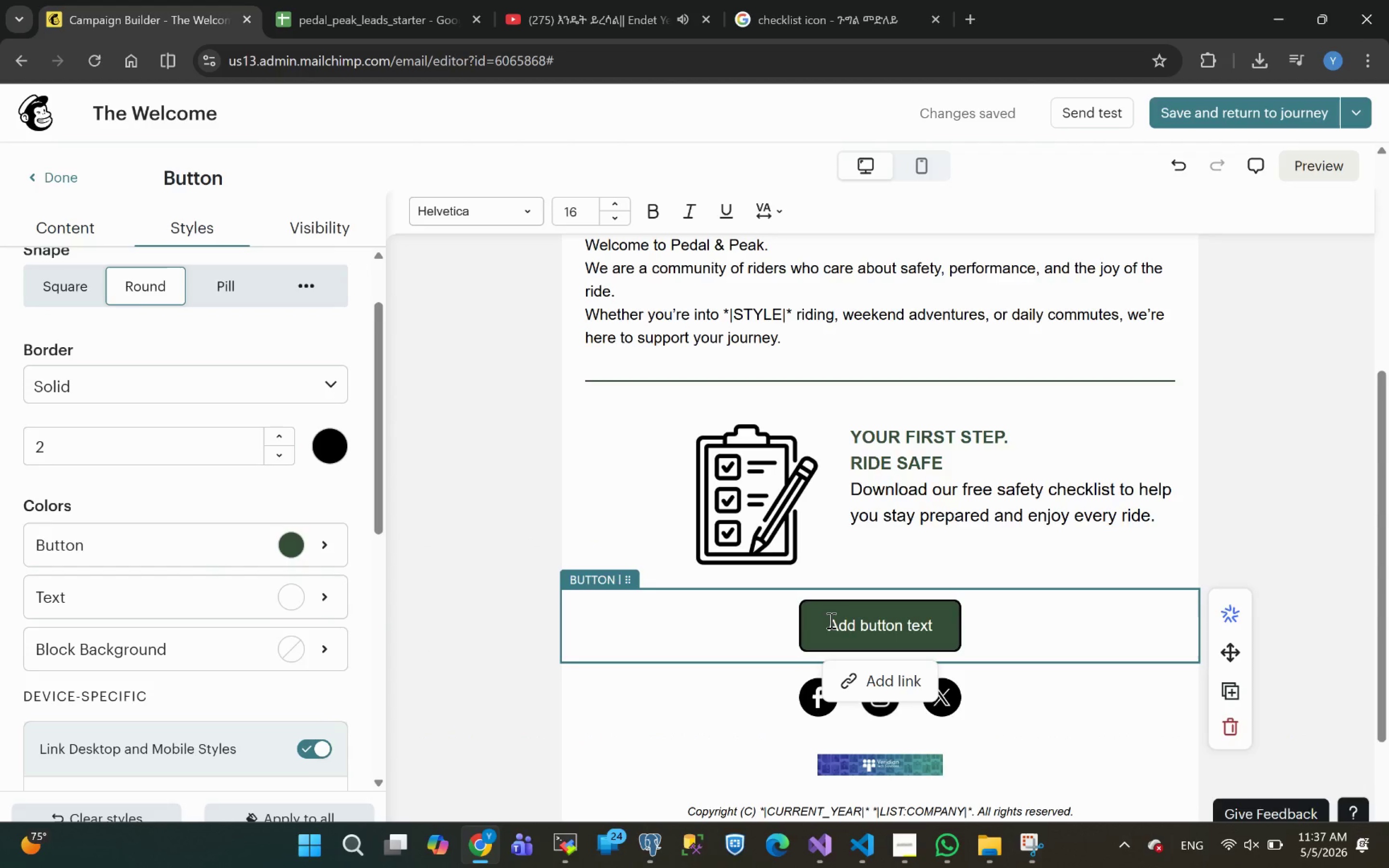 
wait(7.25)
 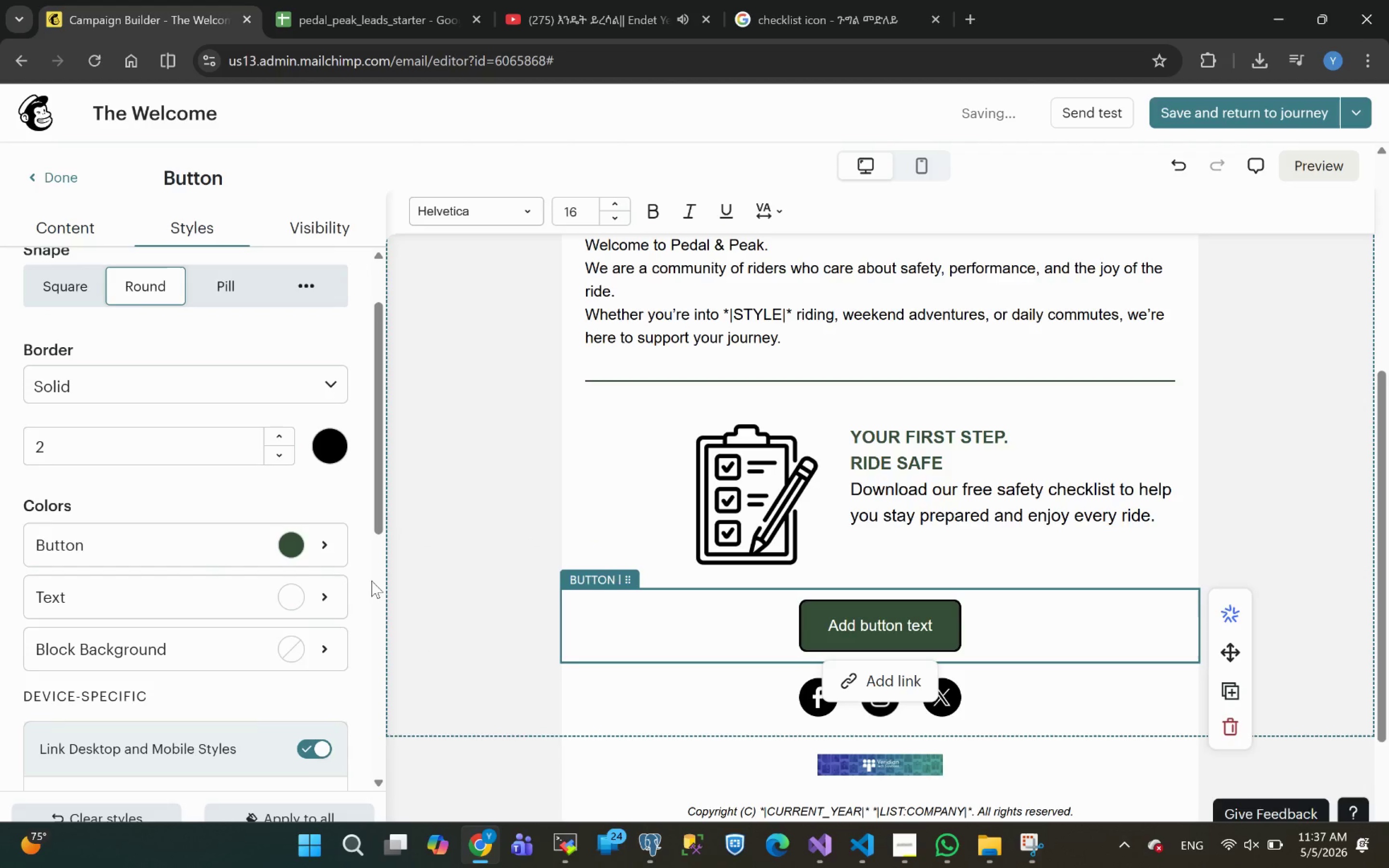 
double_click([830, 621])
 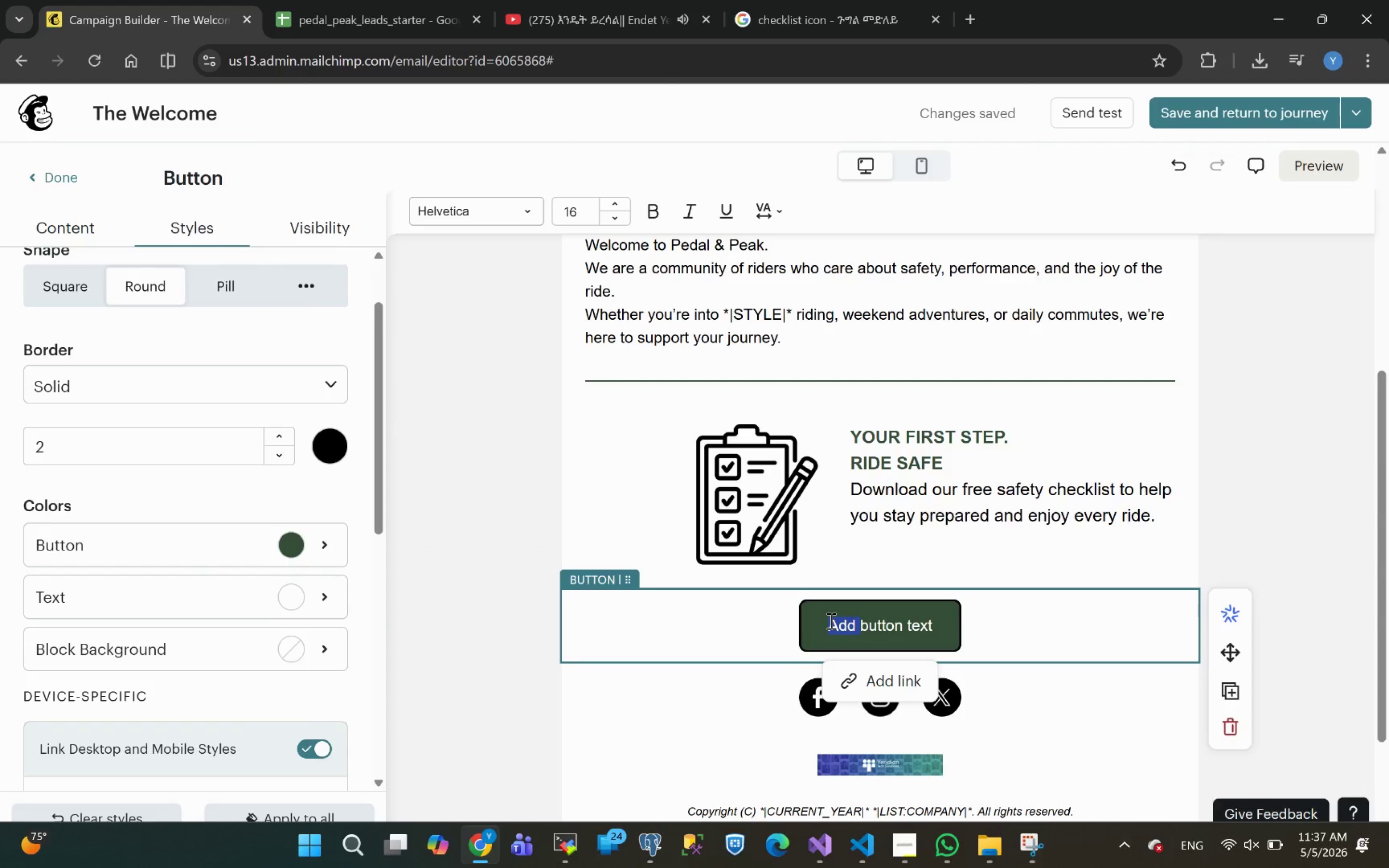 
key(Control+A)
 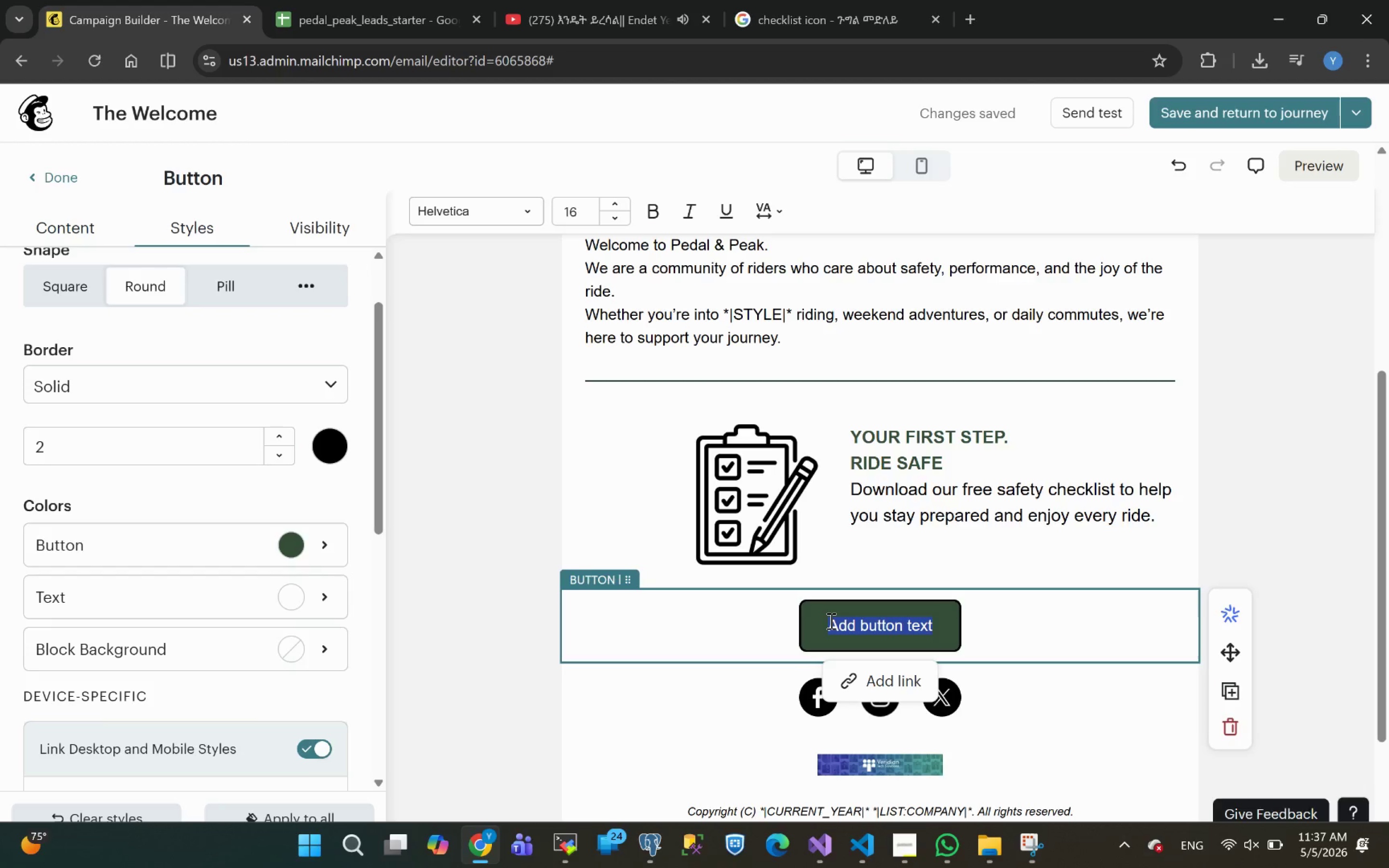 
type(DO)
 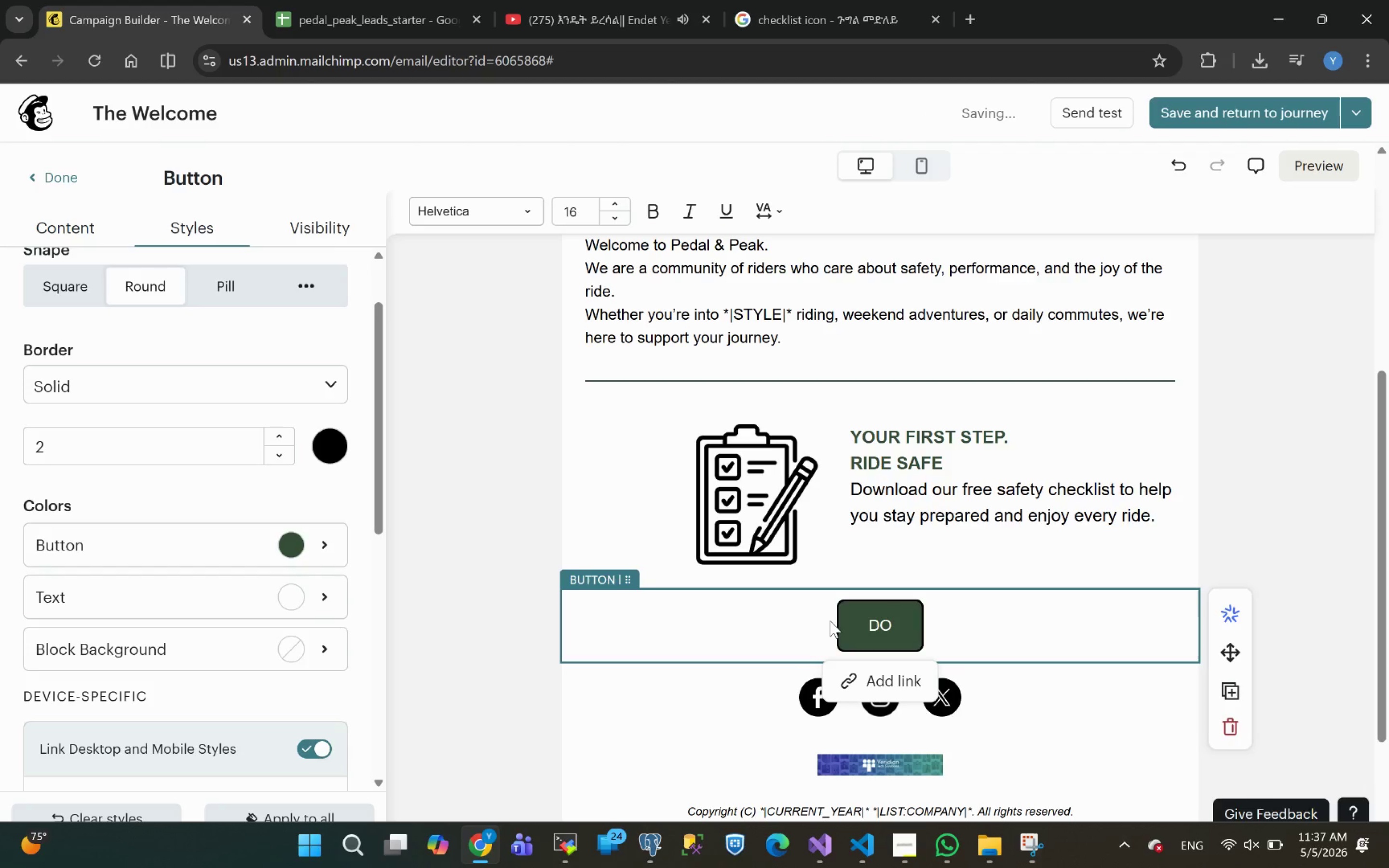 
type(WNLOAD SAFETY )
 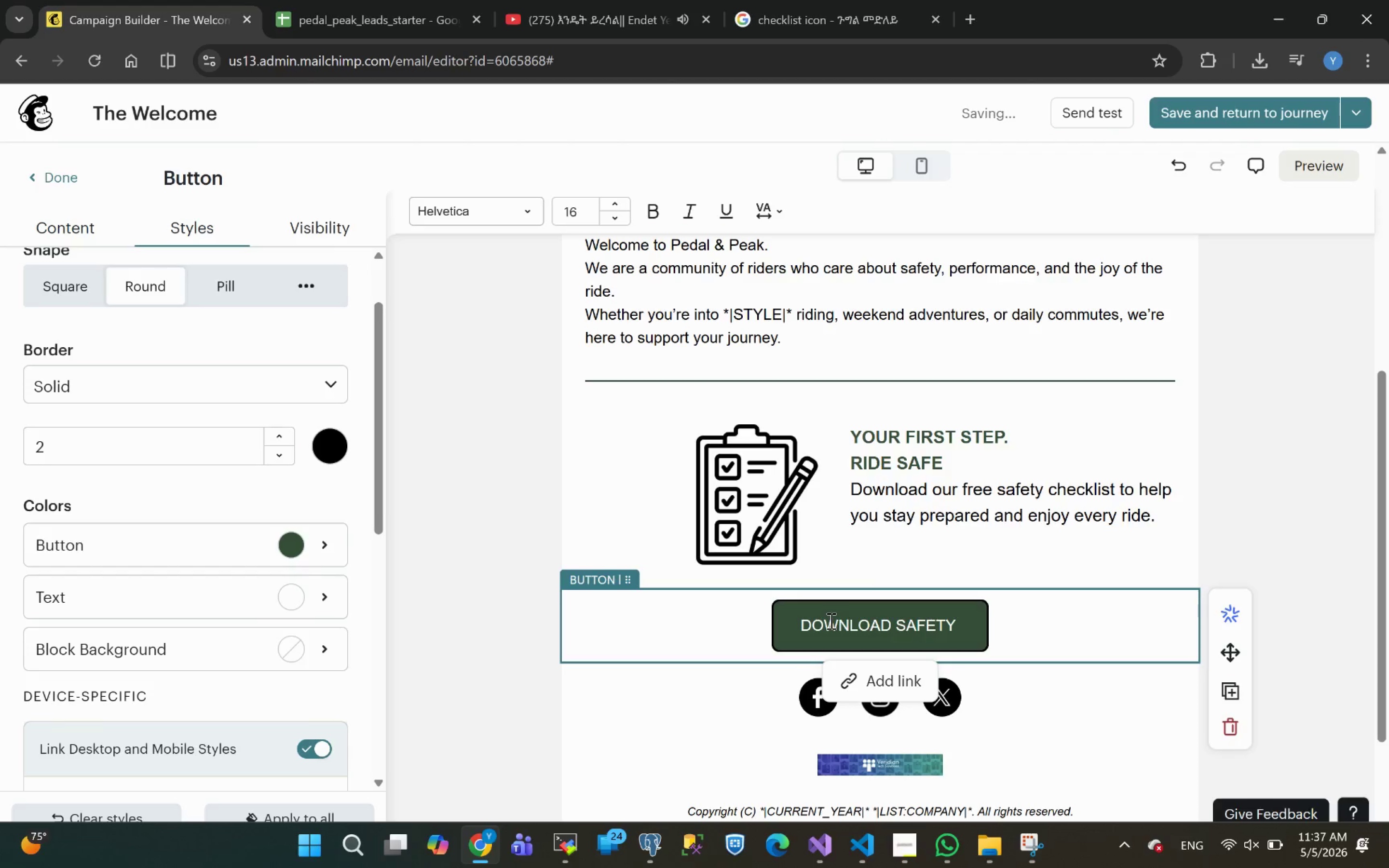 
wait(6.8)
 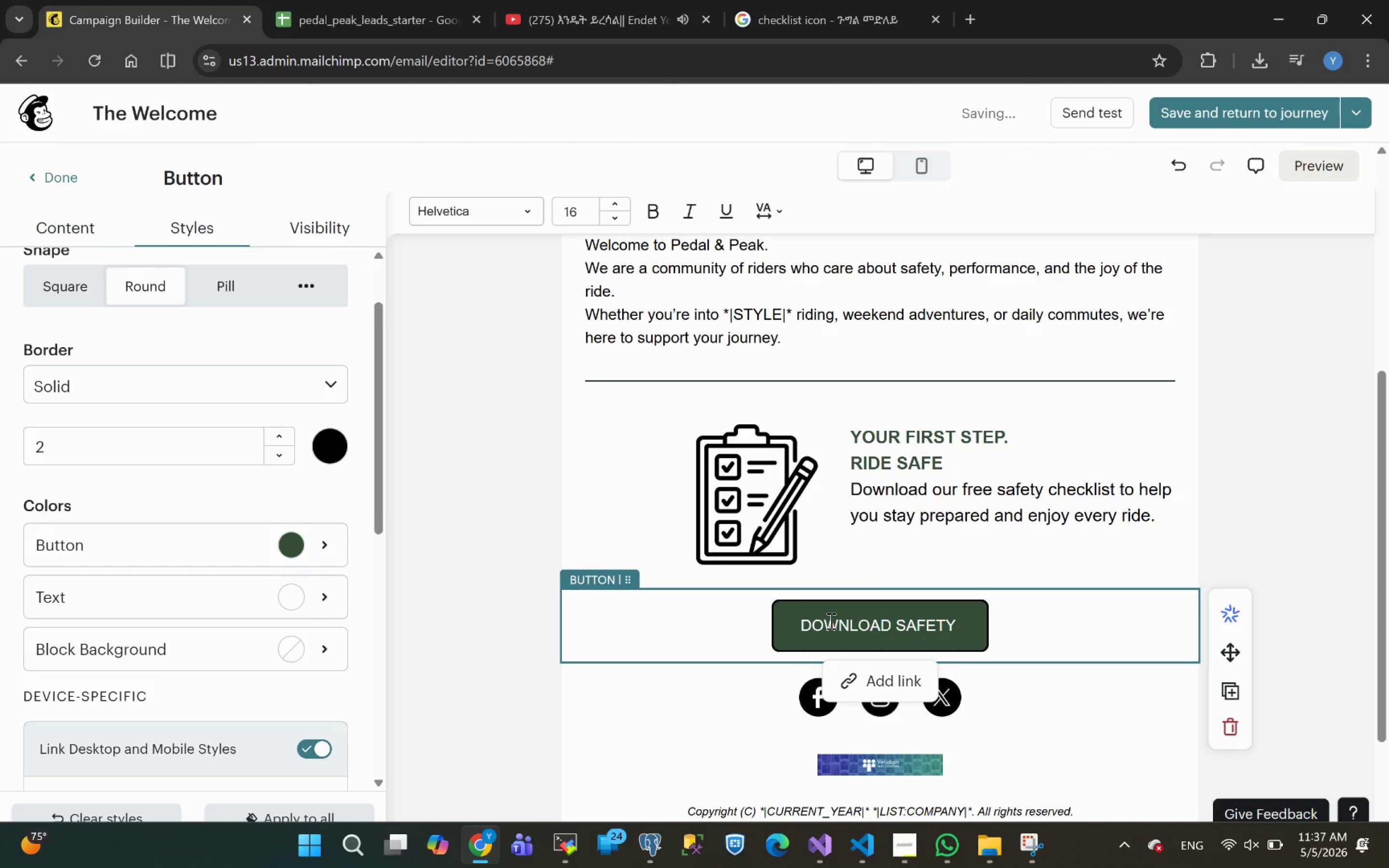 
type(CHECKLIST)
 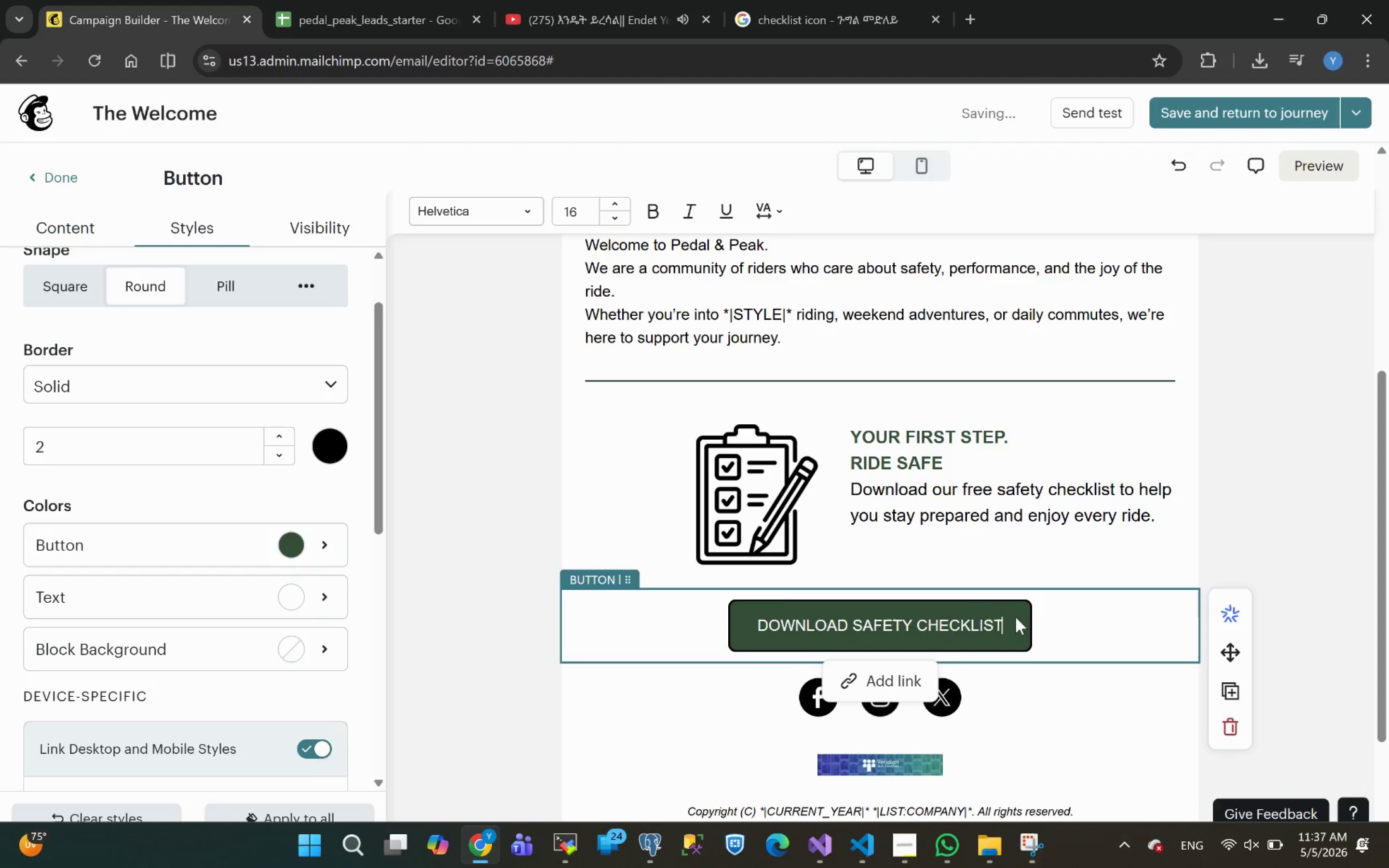 
left_click([1092, 629])
 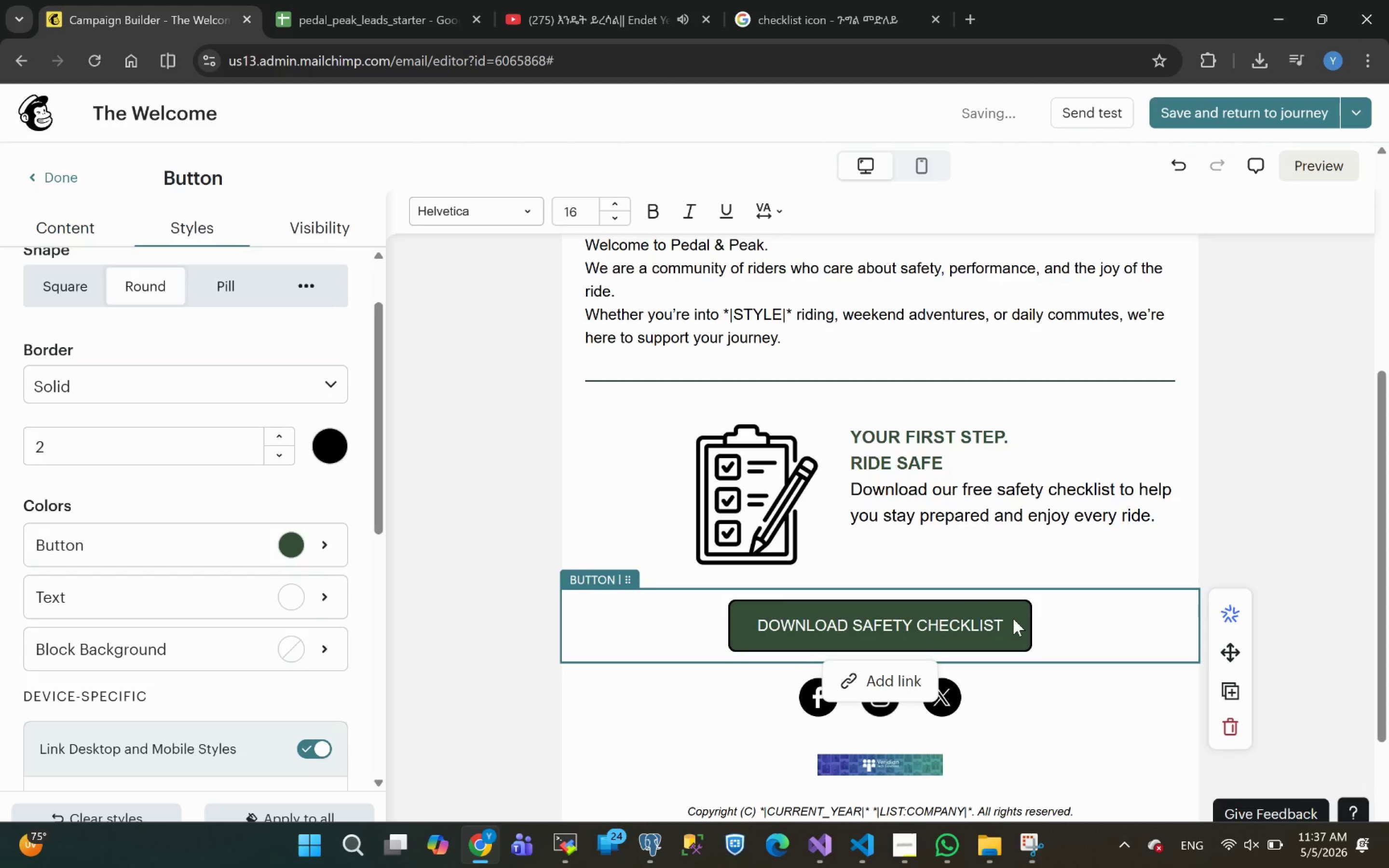 
left_click([1003, 624])
 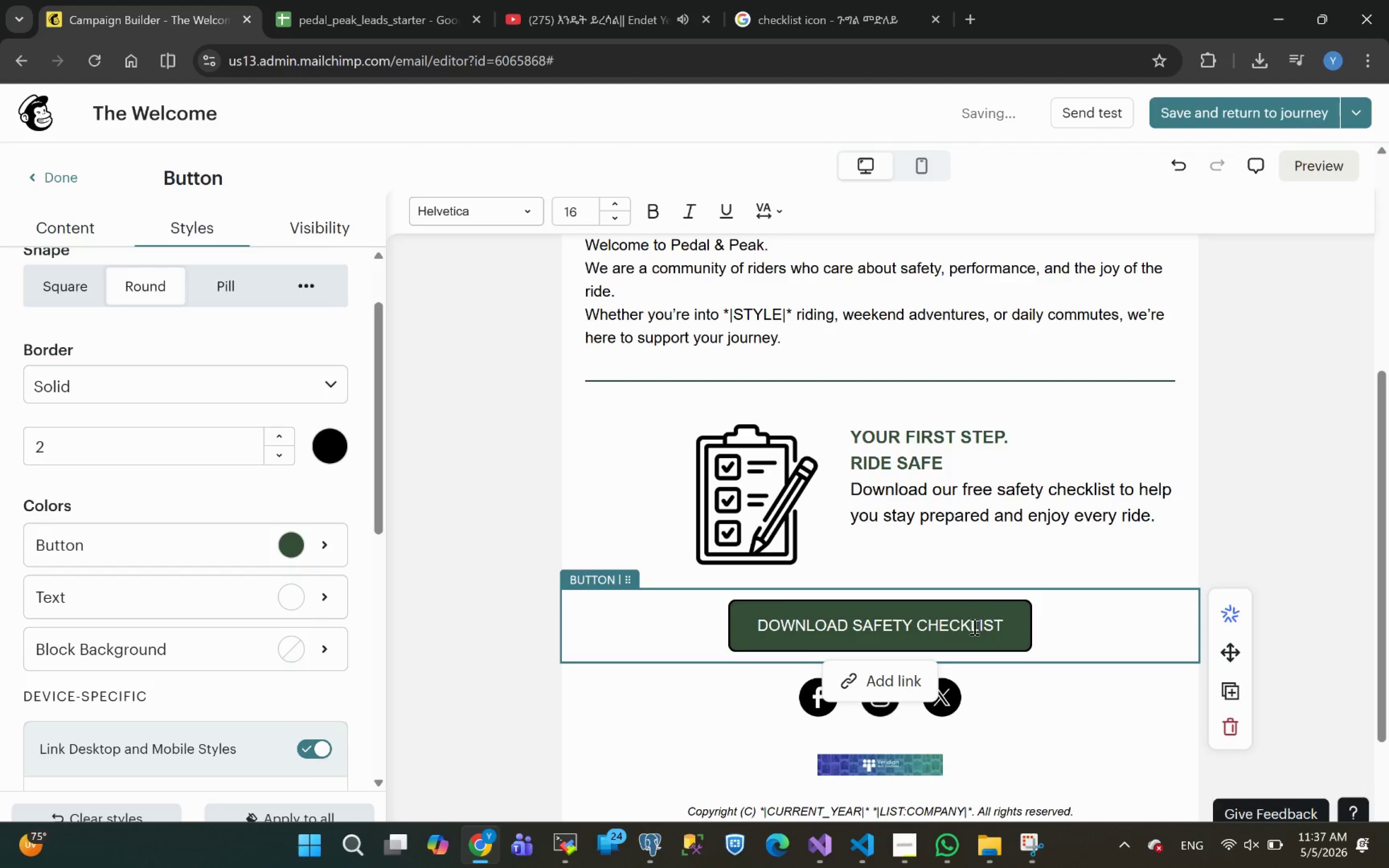 
double_click([973, 626])
 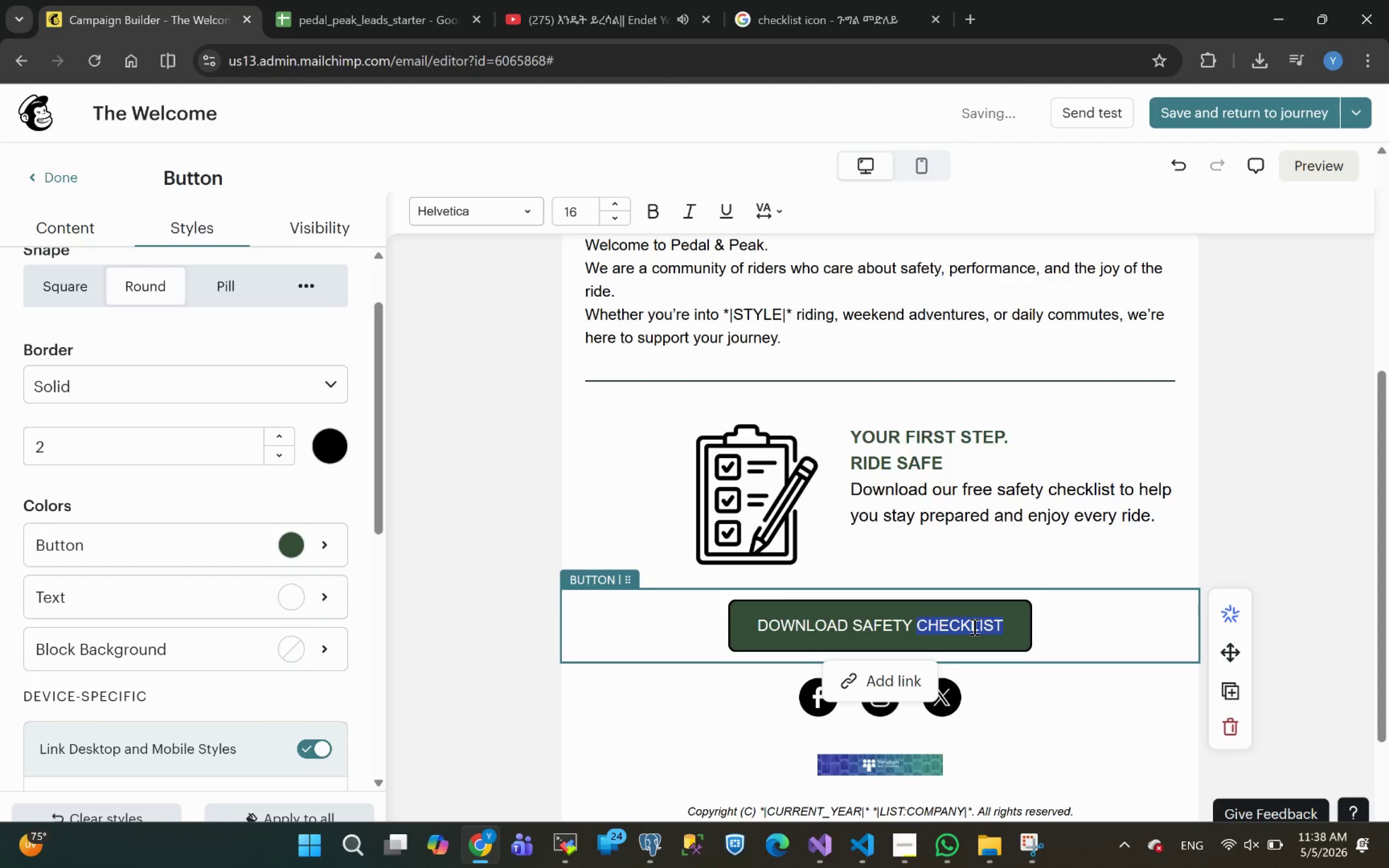 
key(Control+A)
 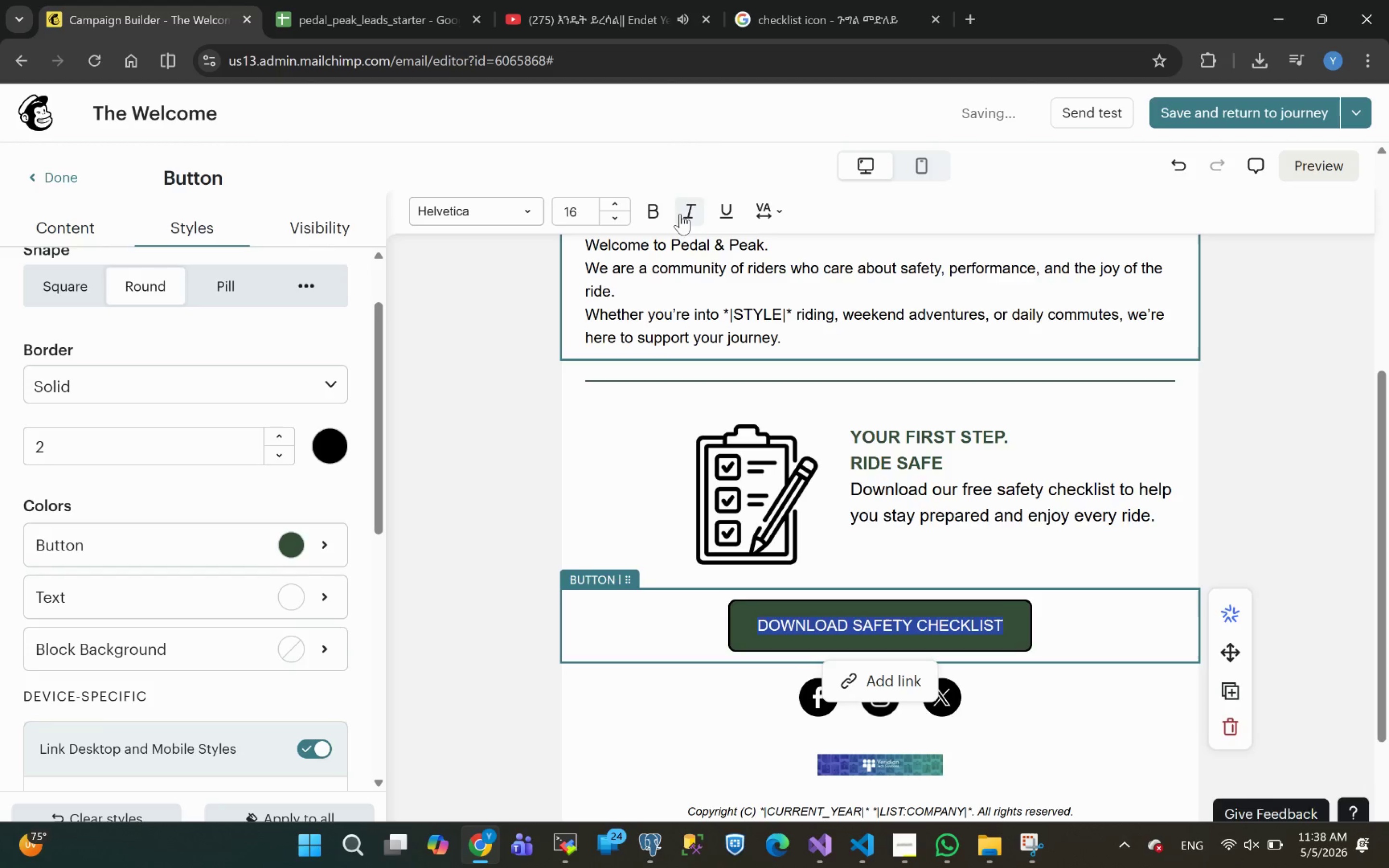 
left_click([655, 209])
 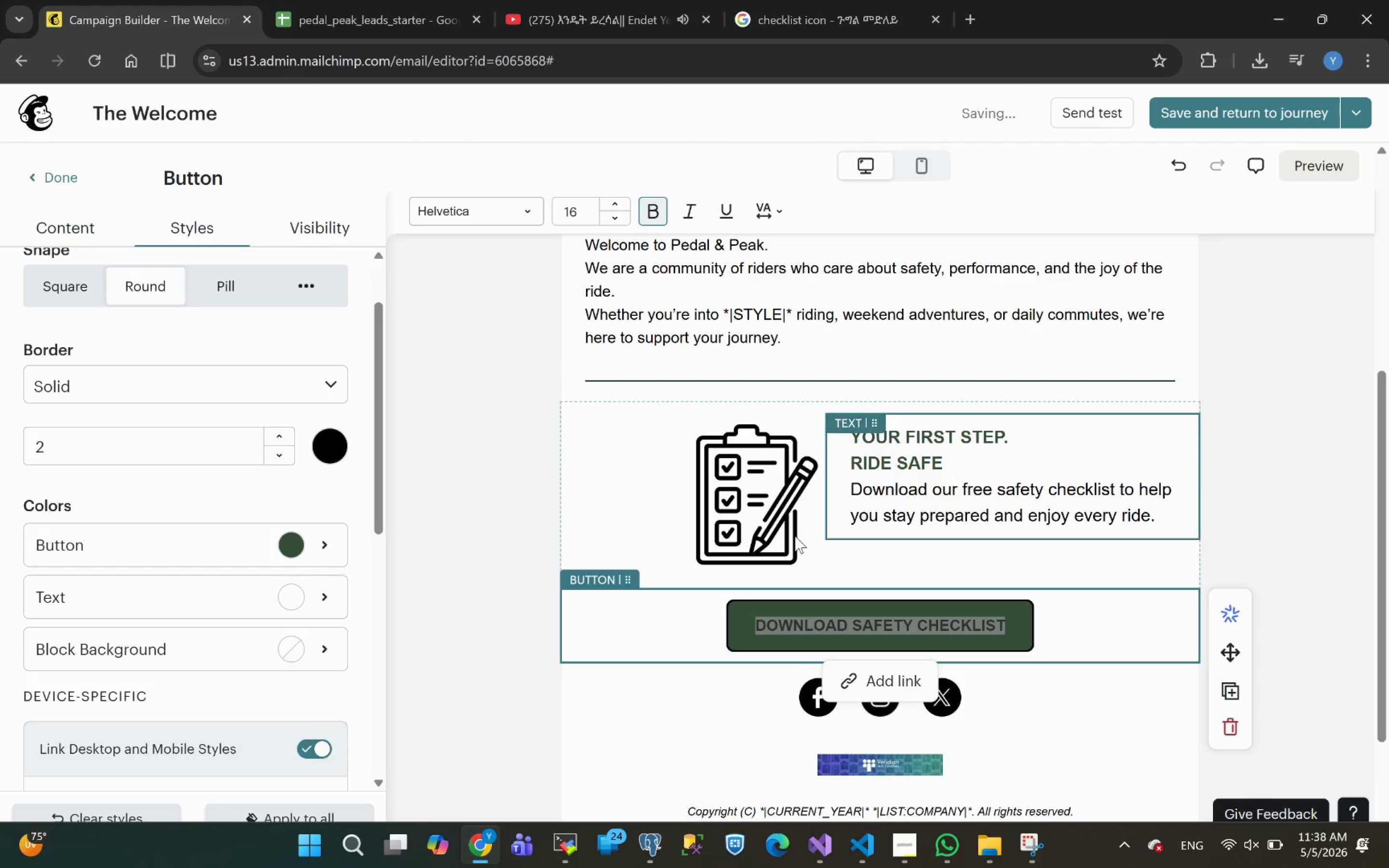 
mouse_move([194, 568])
 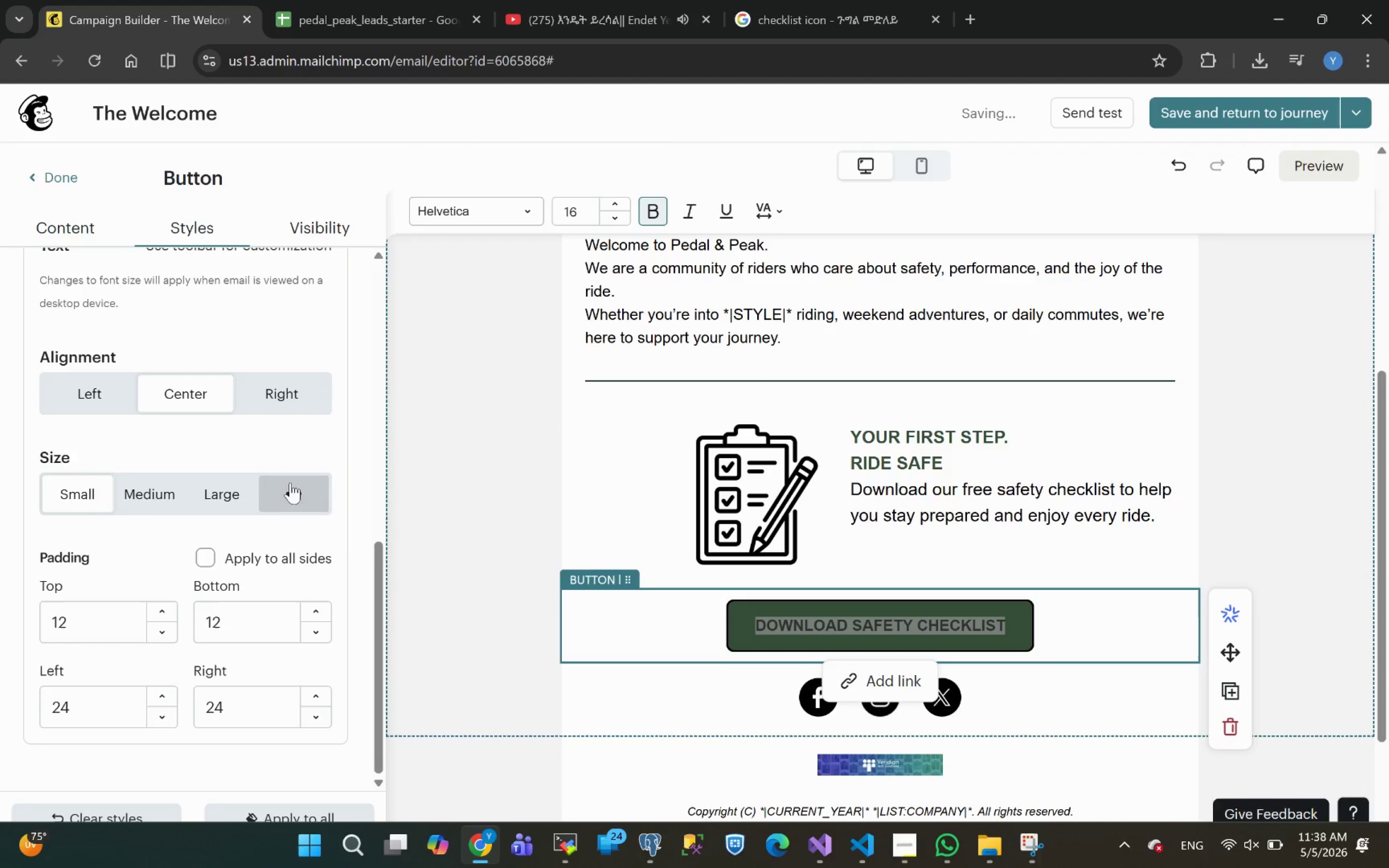 
left_click([294, 495])
 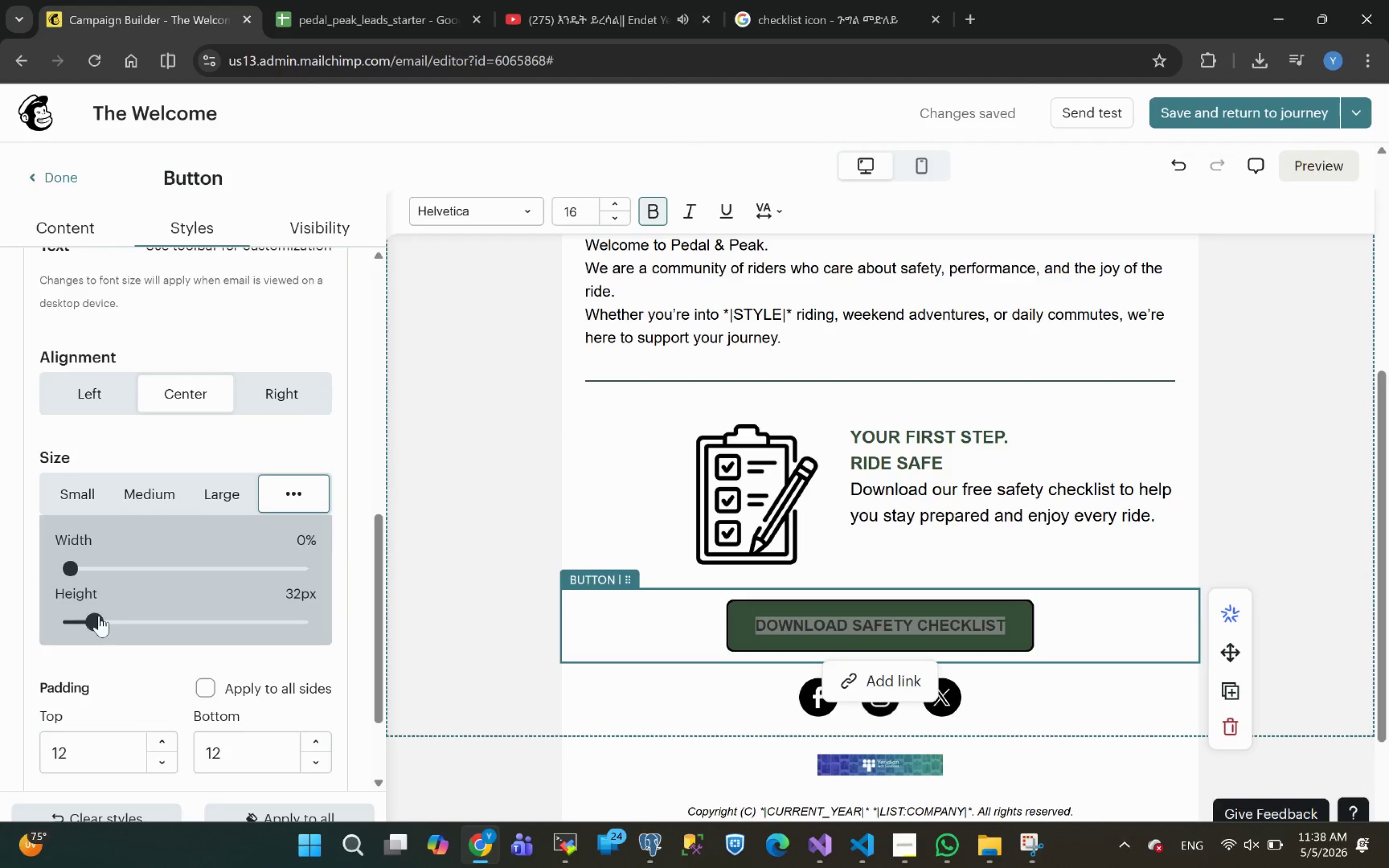 
left_click_drag(start_coordinate=[97, 617], to_coordinate=[15, 619])
 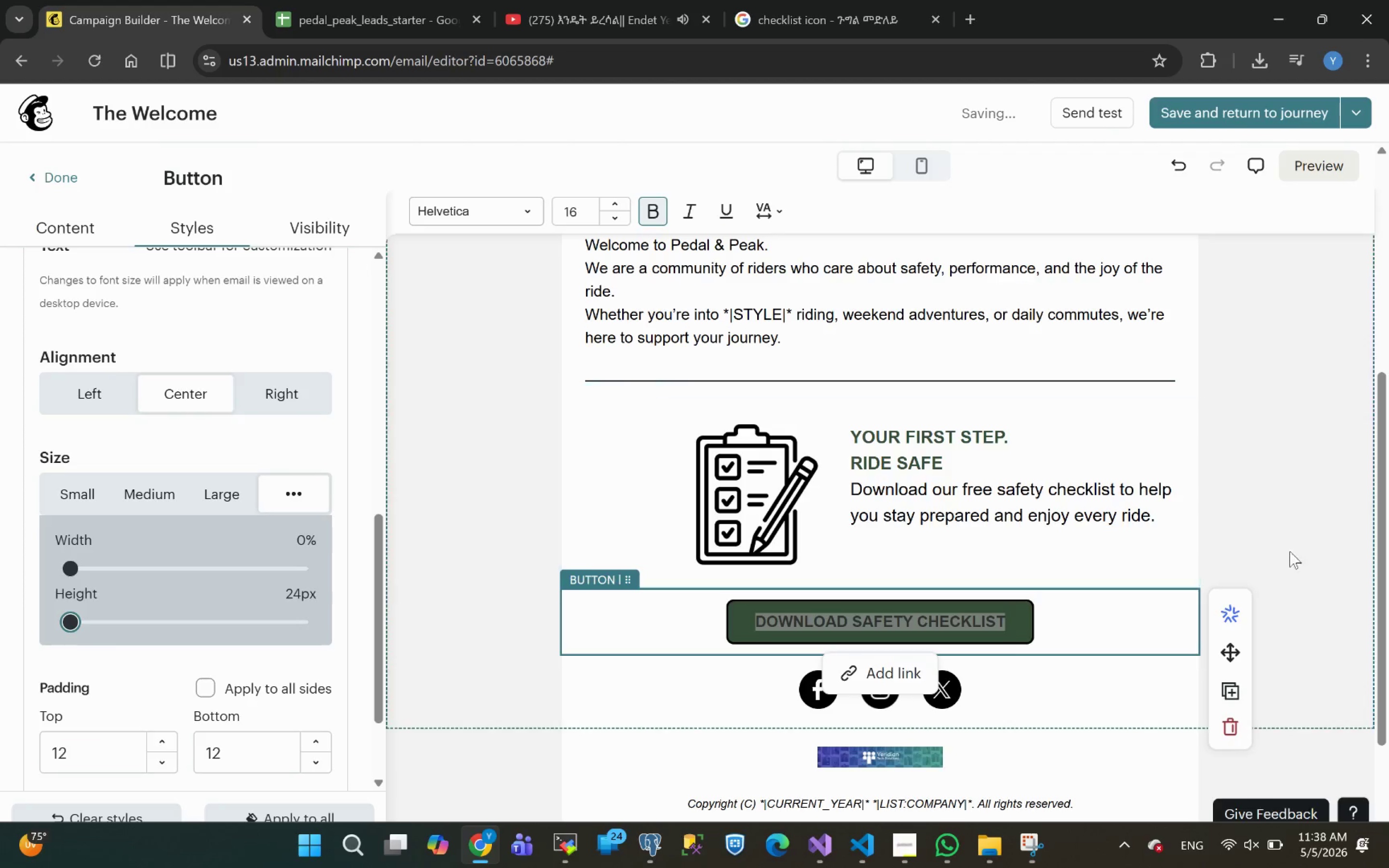 
left_click([1289, 547])
 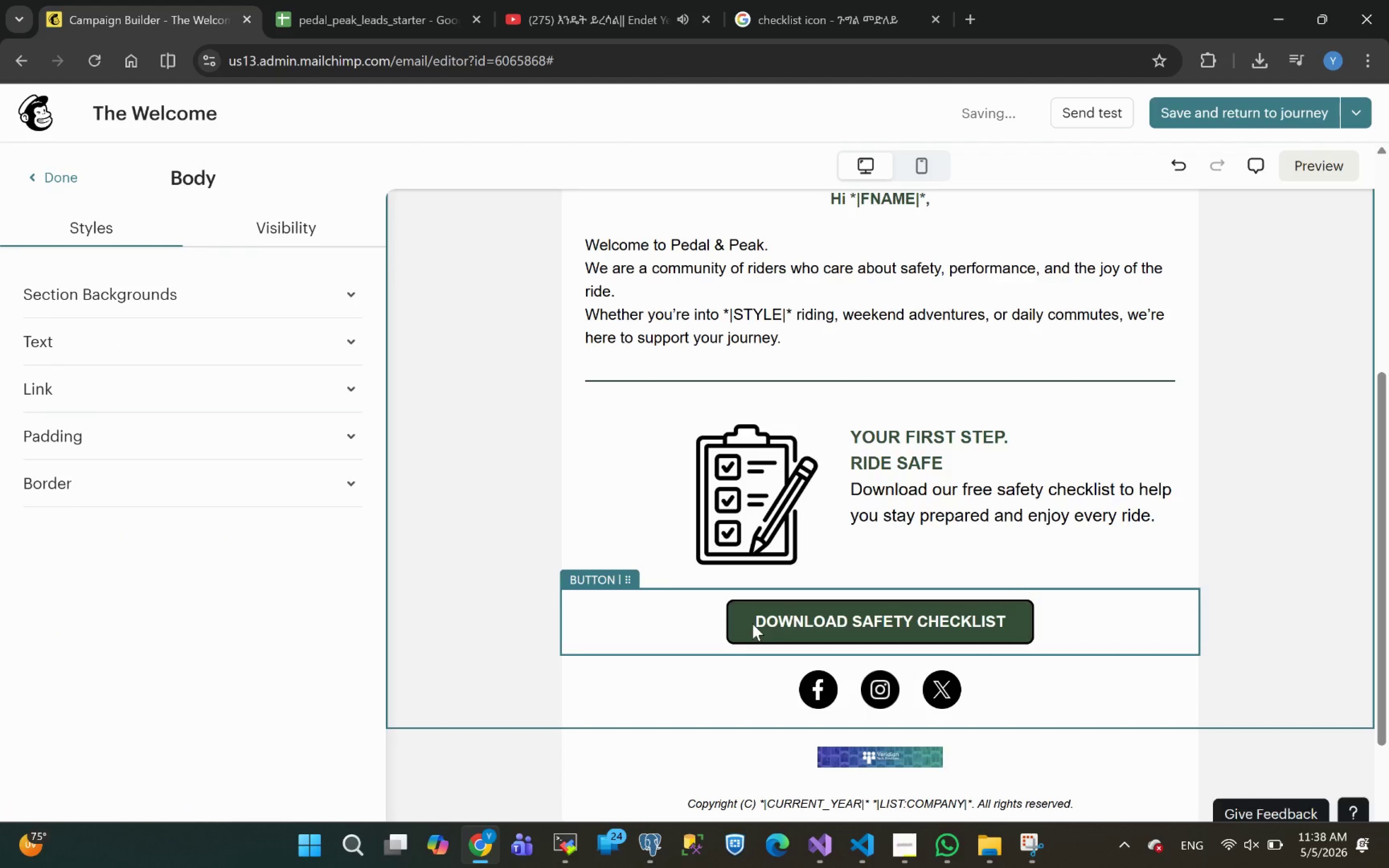 
left_click([759, 624])
 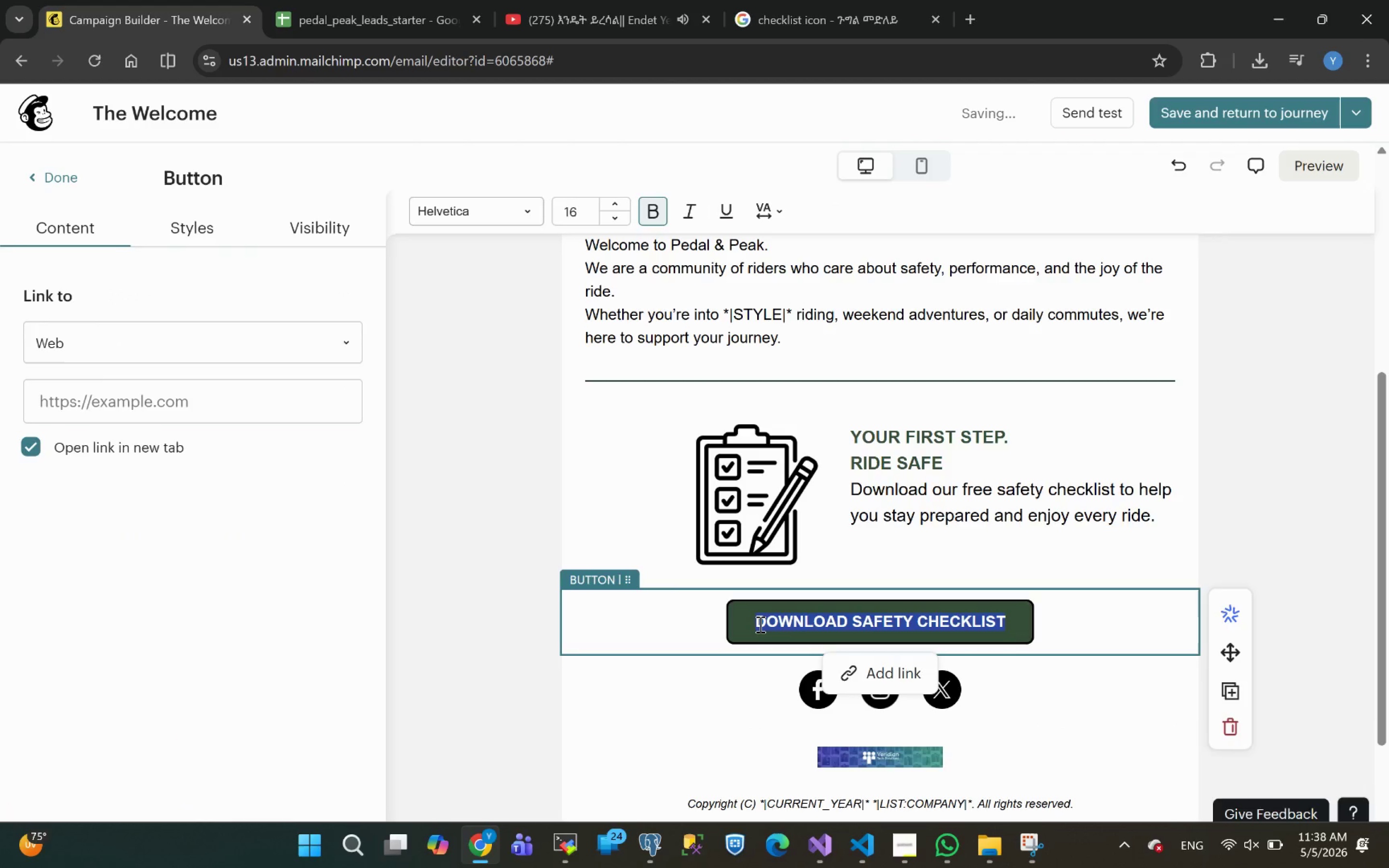 
wait(8.44)
 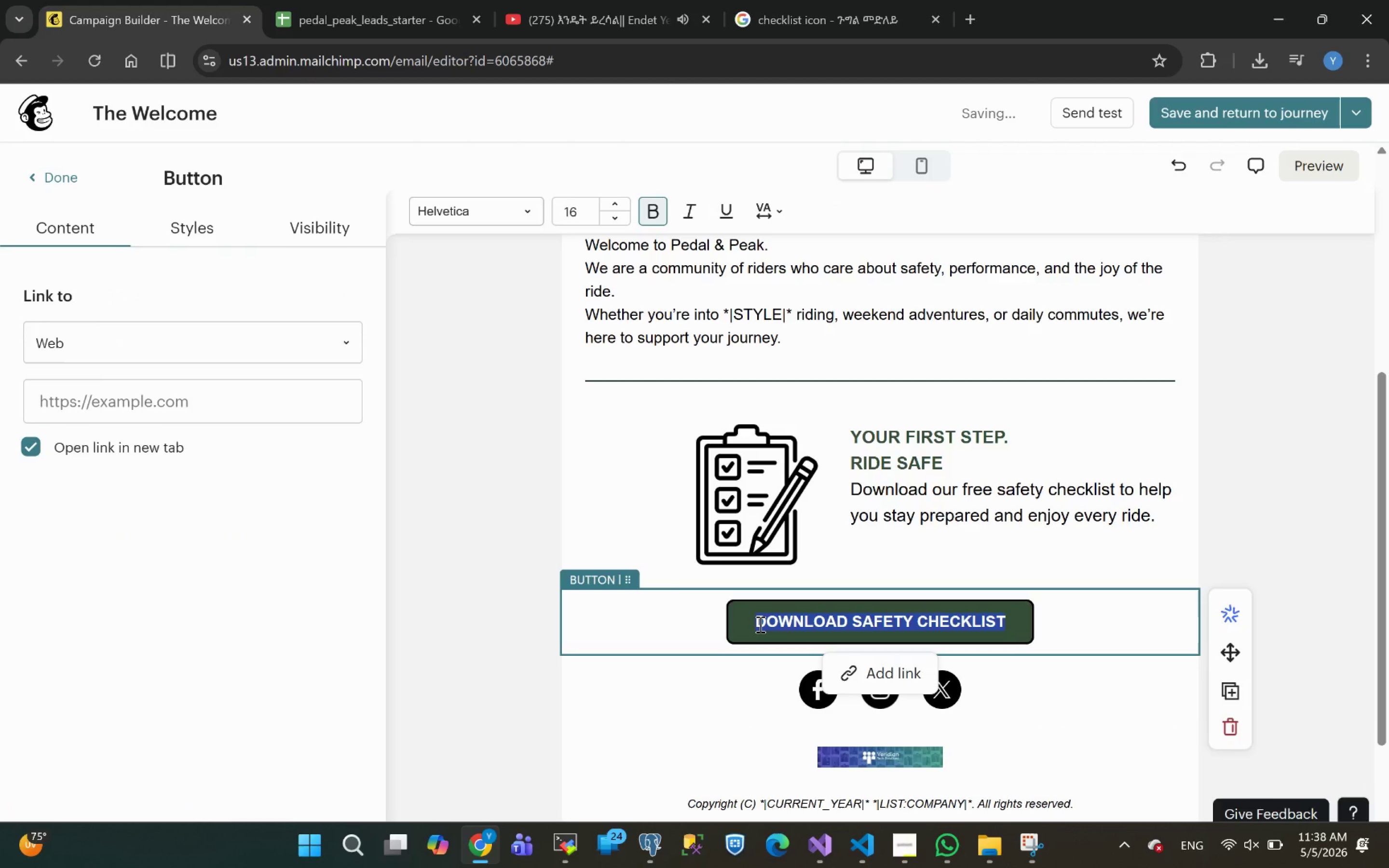 
left_click([838, 7])
 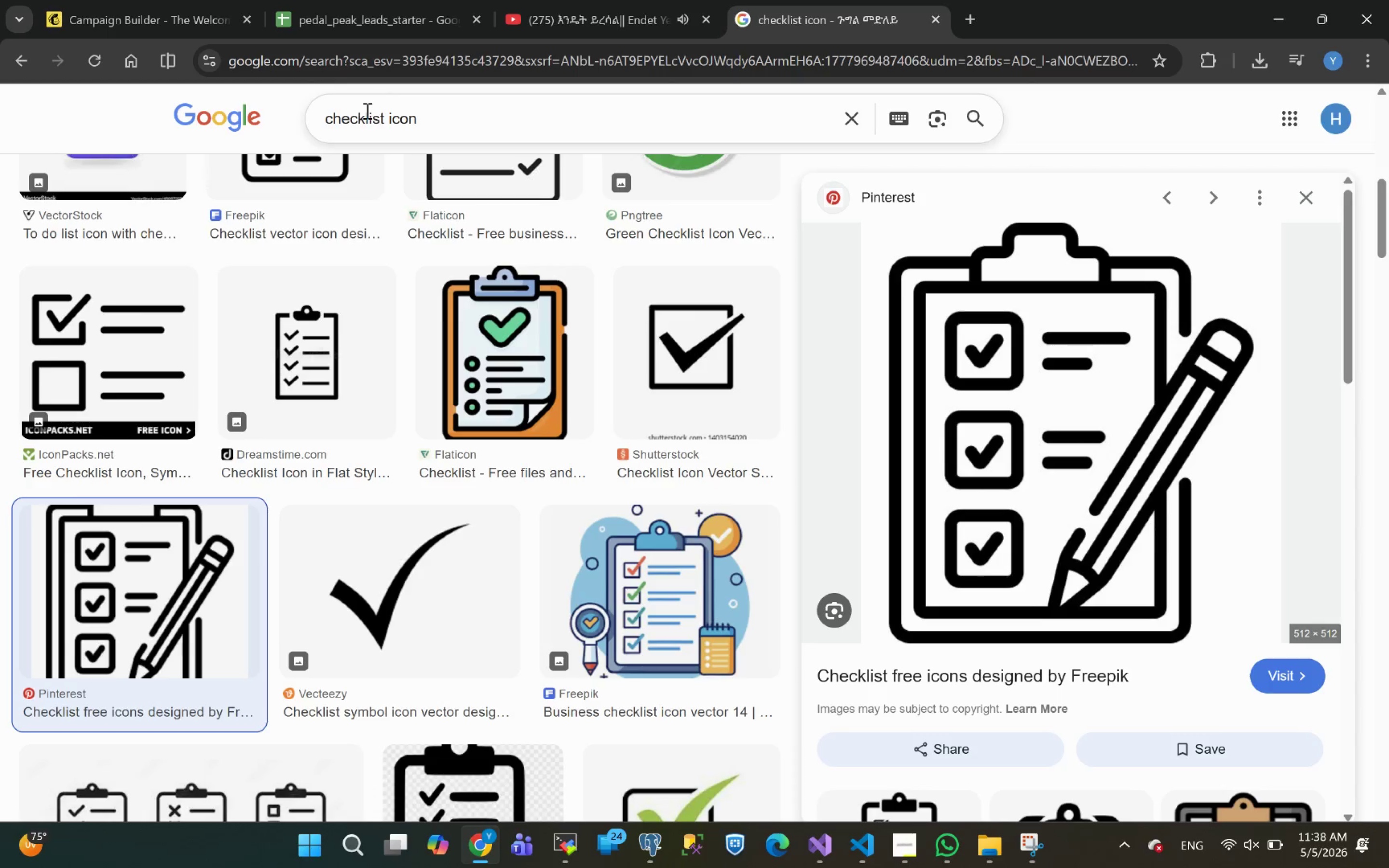 
double_click([356, 117])
 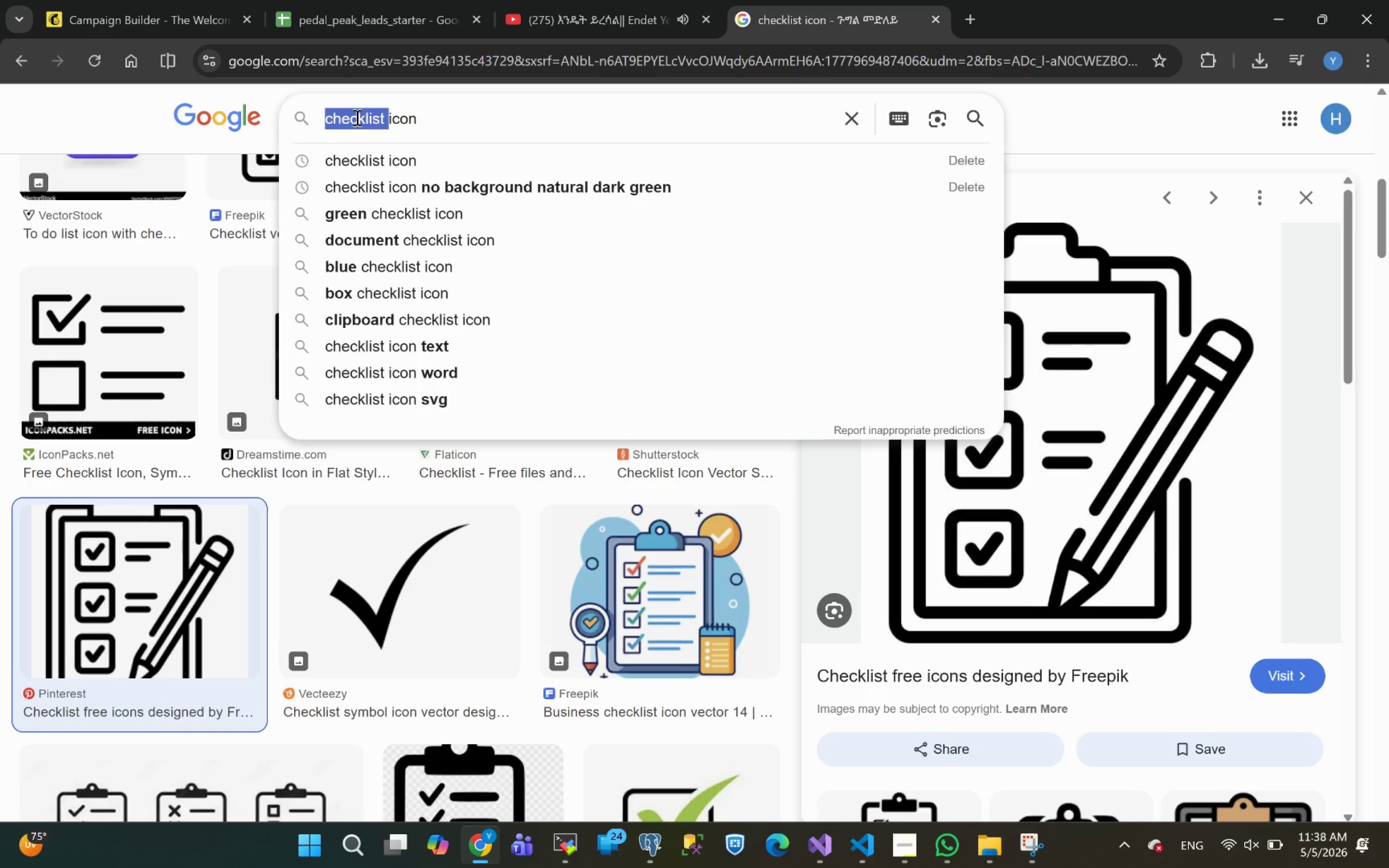 
type(downlos)
key(Backspace)
type(ad )
 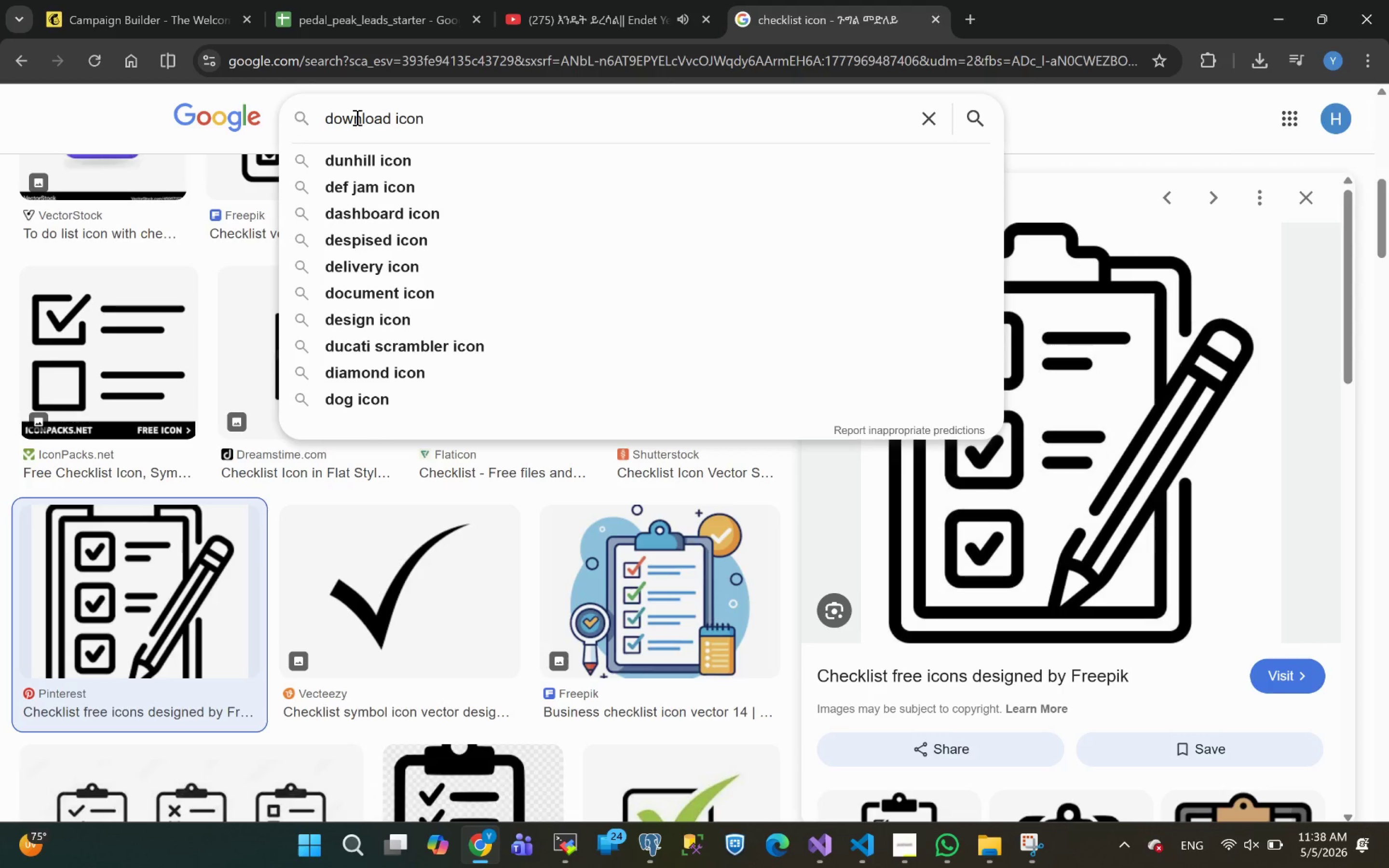 
key(Enter)
 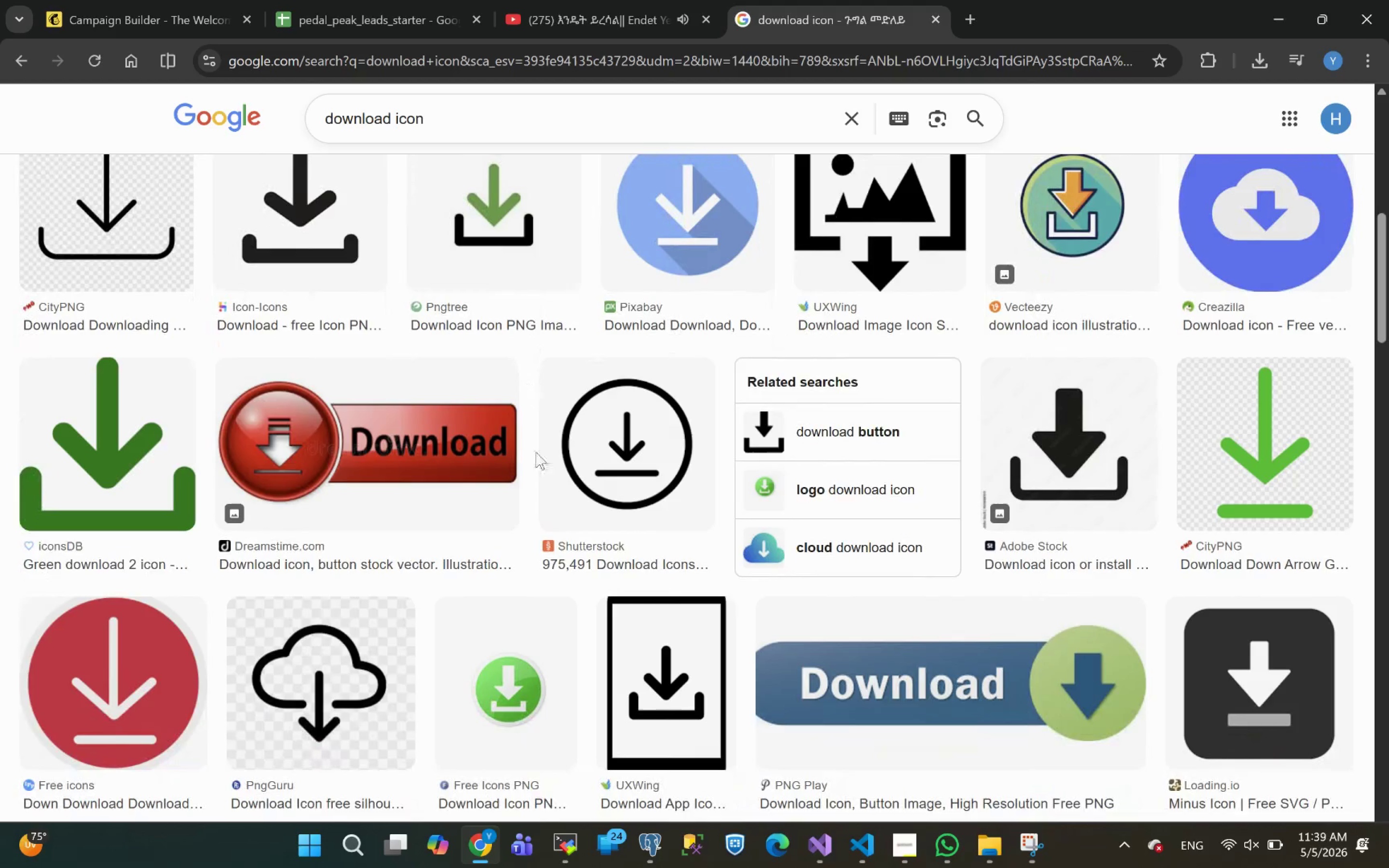 
wait(30.5)
 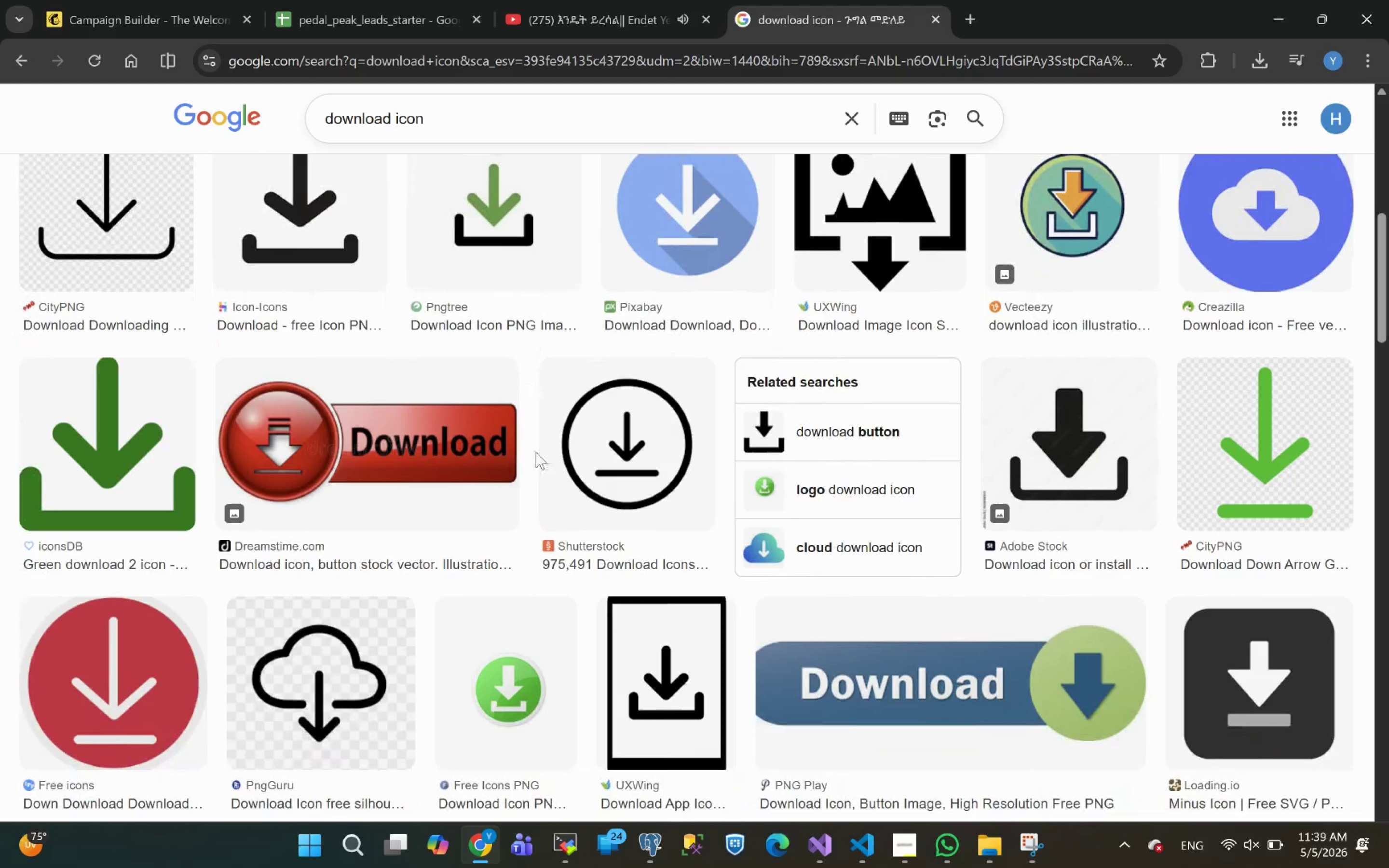 
mouse_move([523, 246])
 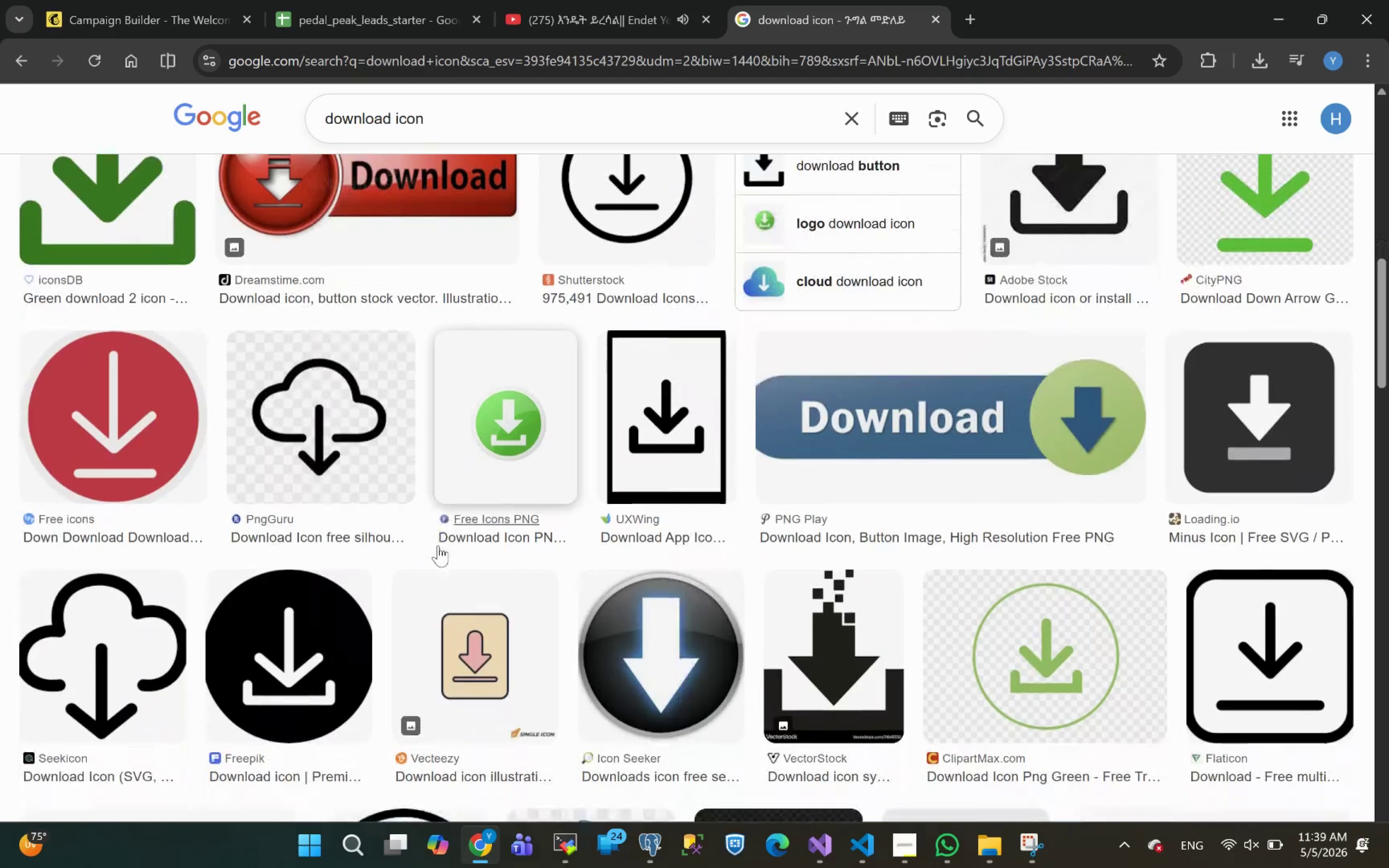 
mouse_move([403, 546])
 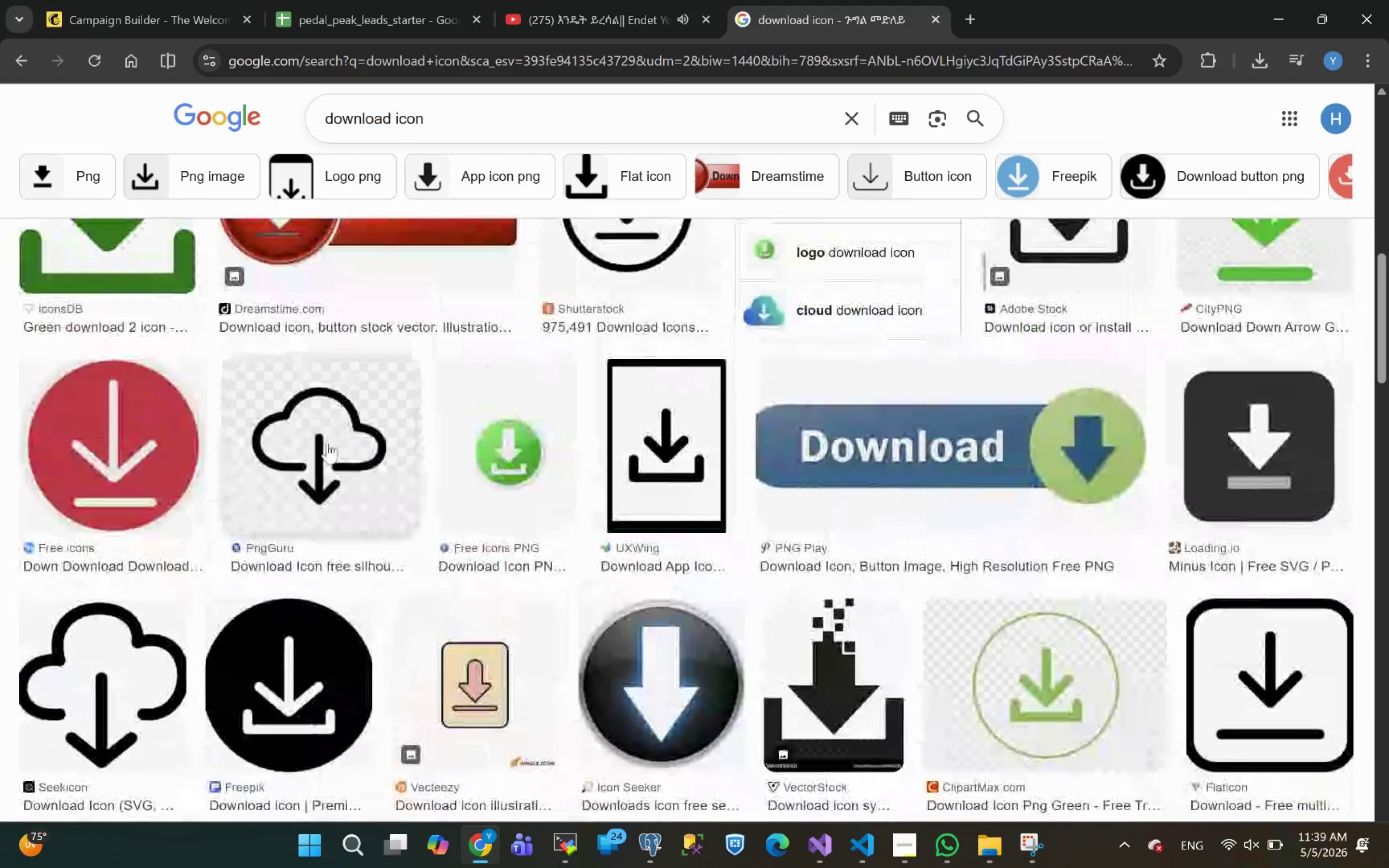 
left_click([327, 443])
 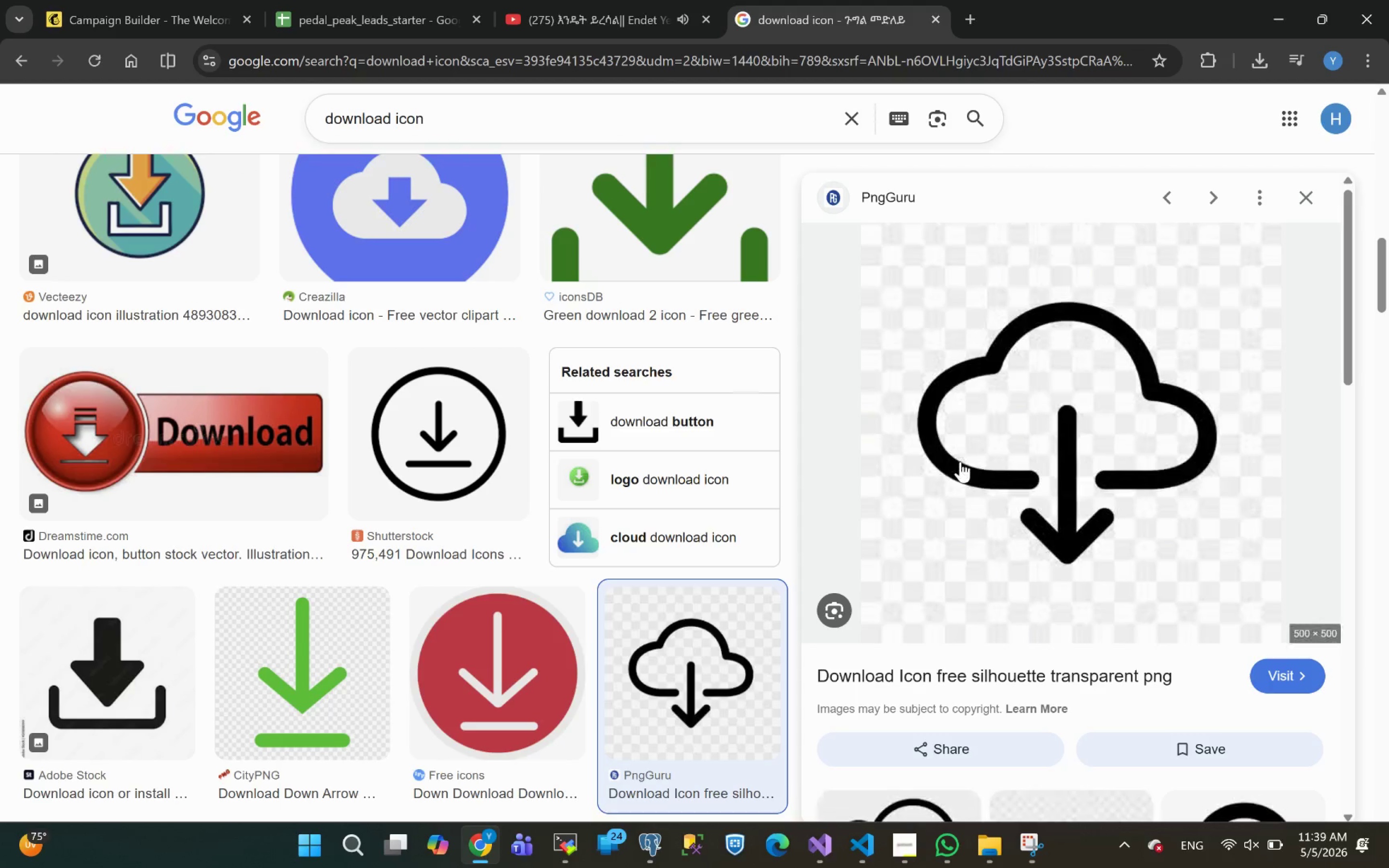 
right_click([1008, 479])
 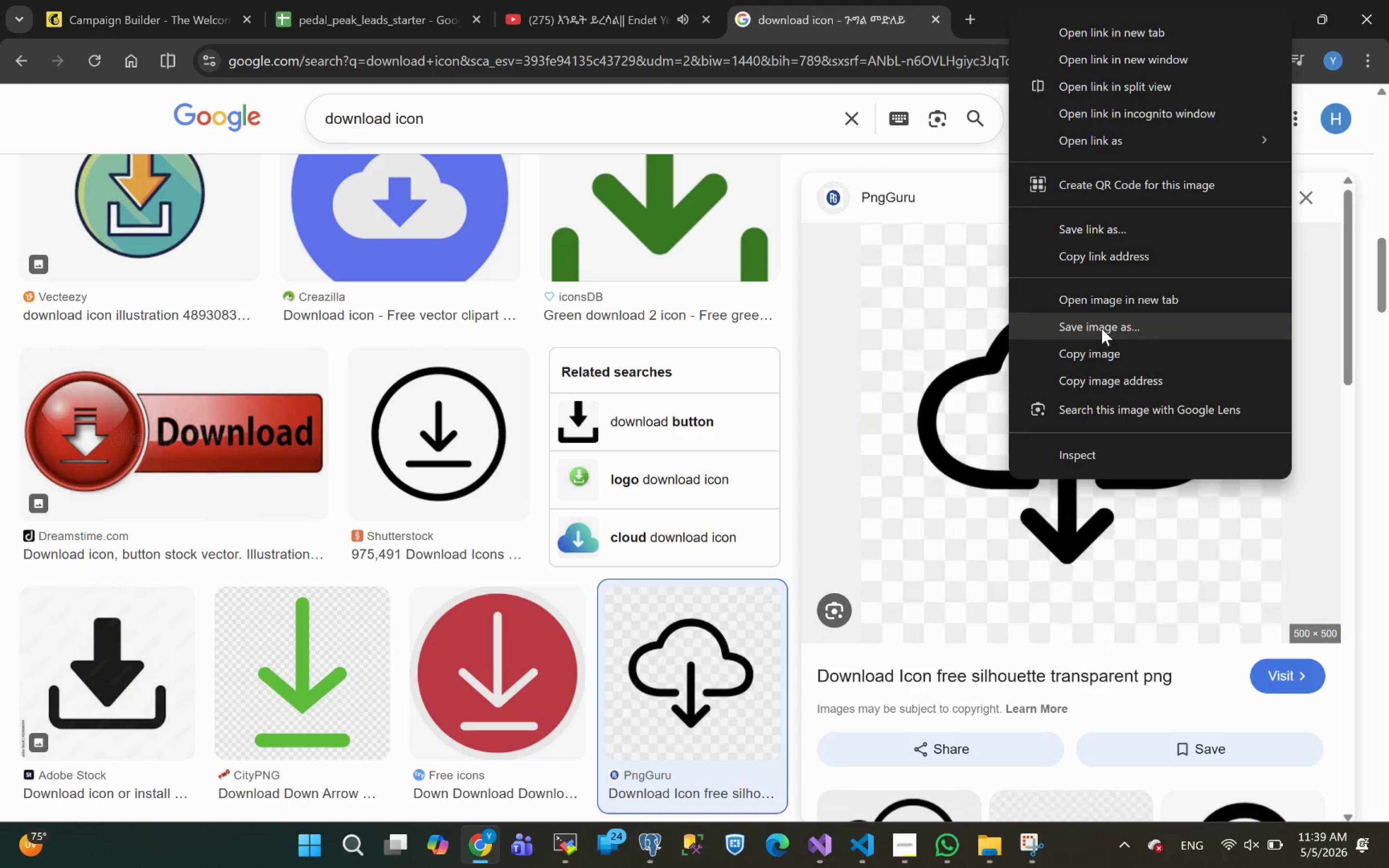 
left_click([1102, 328])
 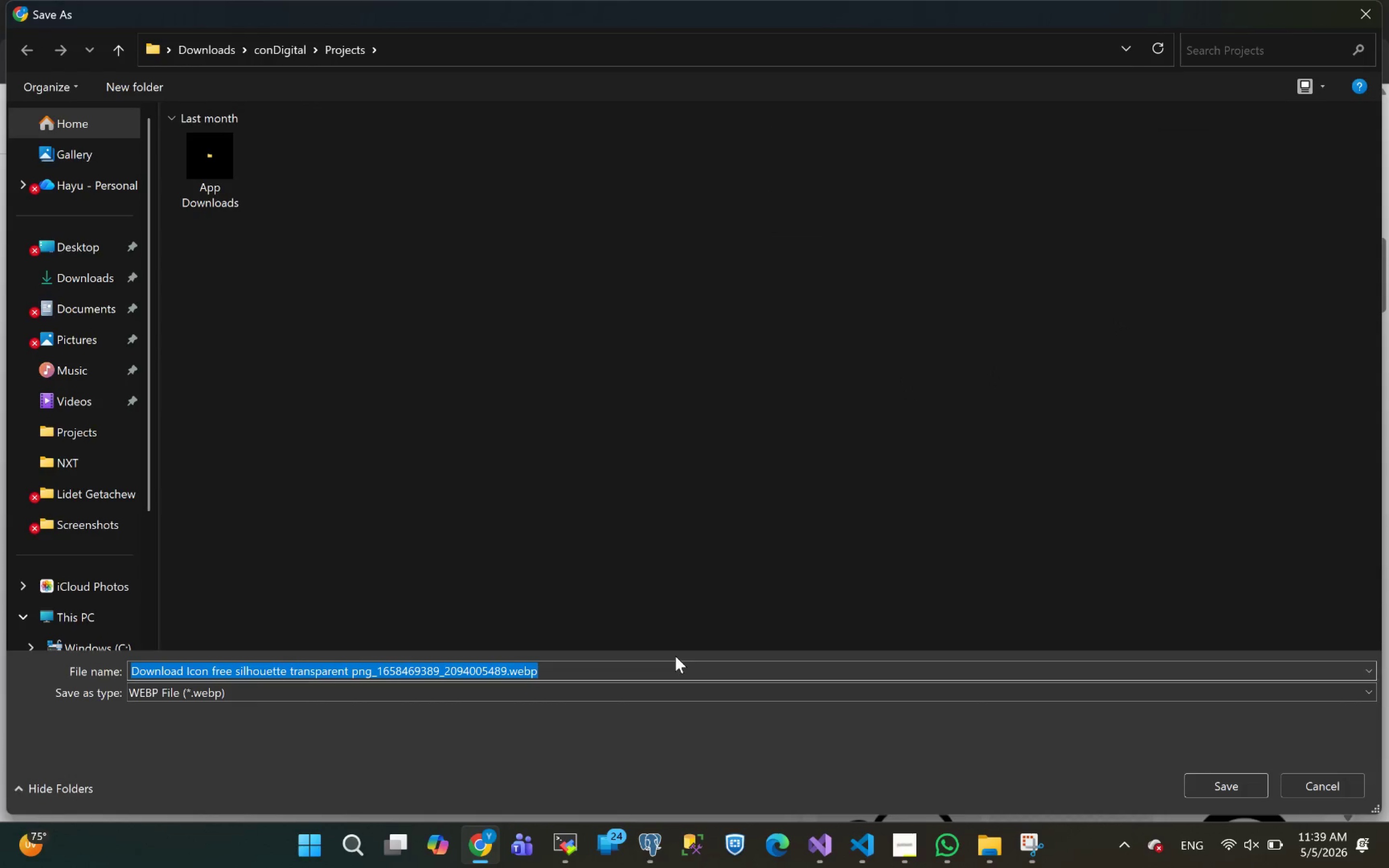 
wait(6.74)
 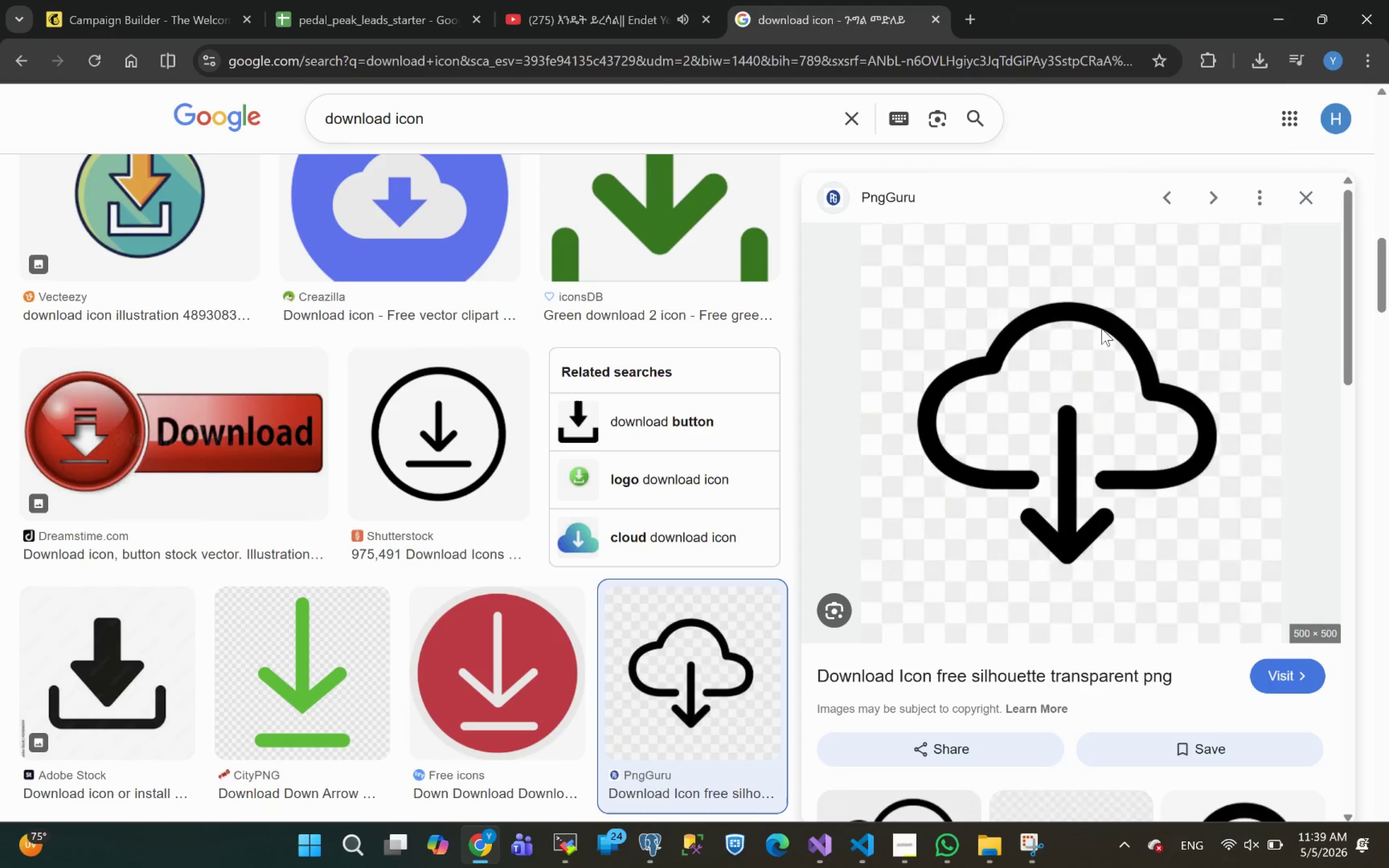 
left_click([1362, 8])
 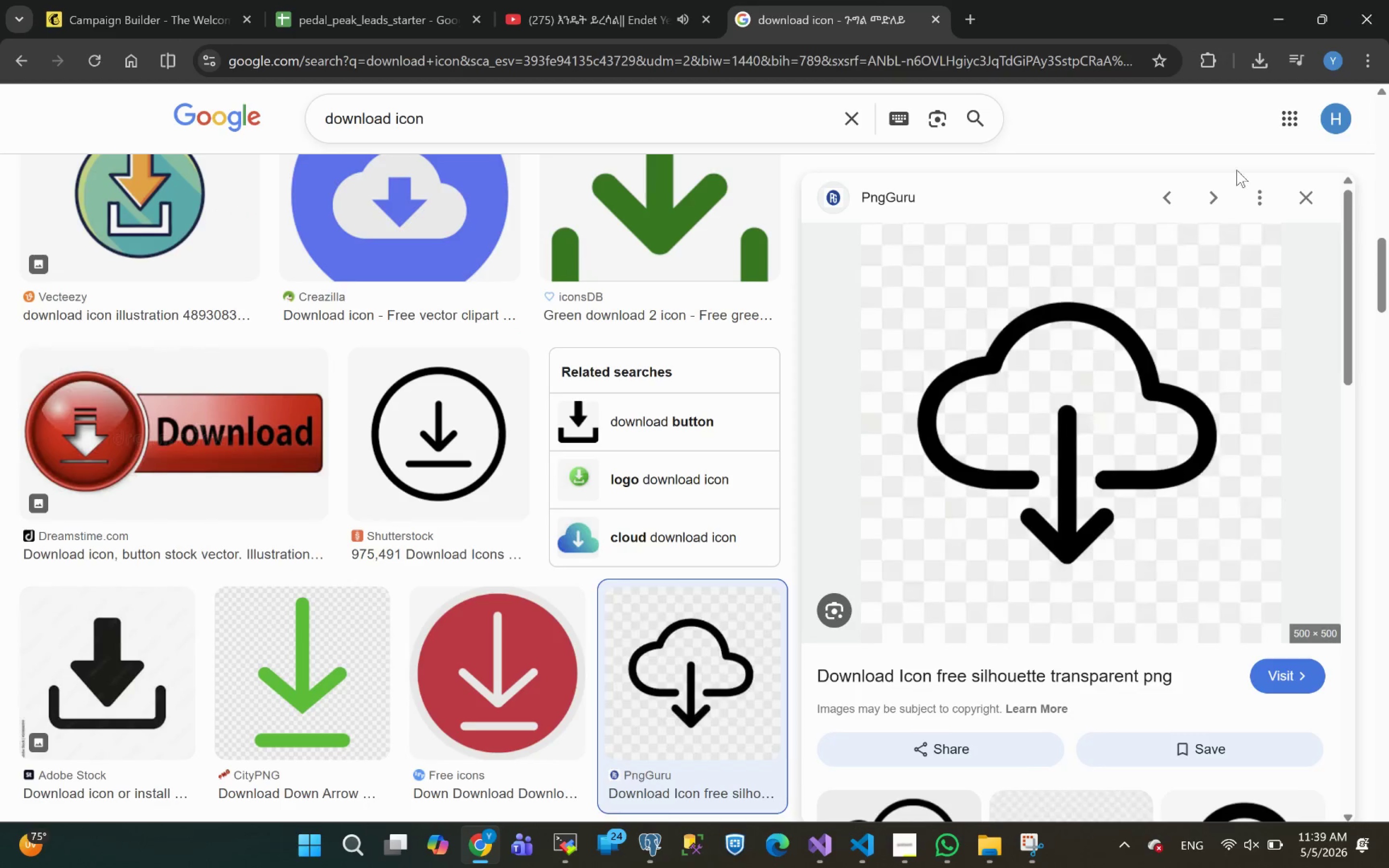 
mouse_move([763, 427])
 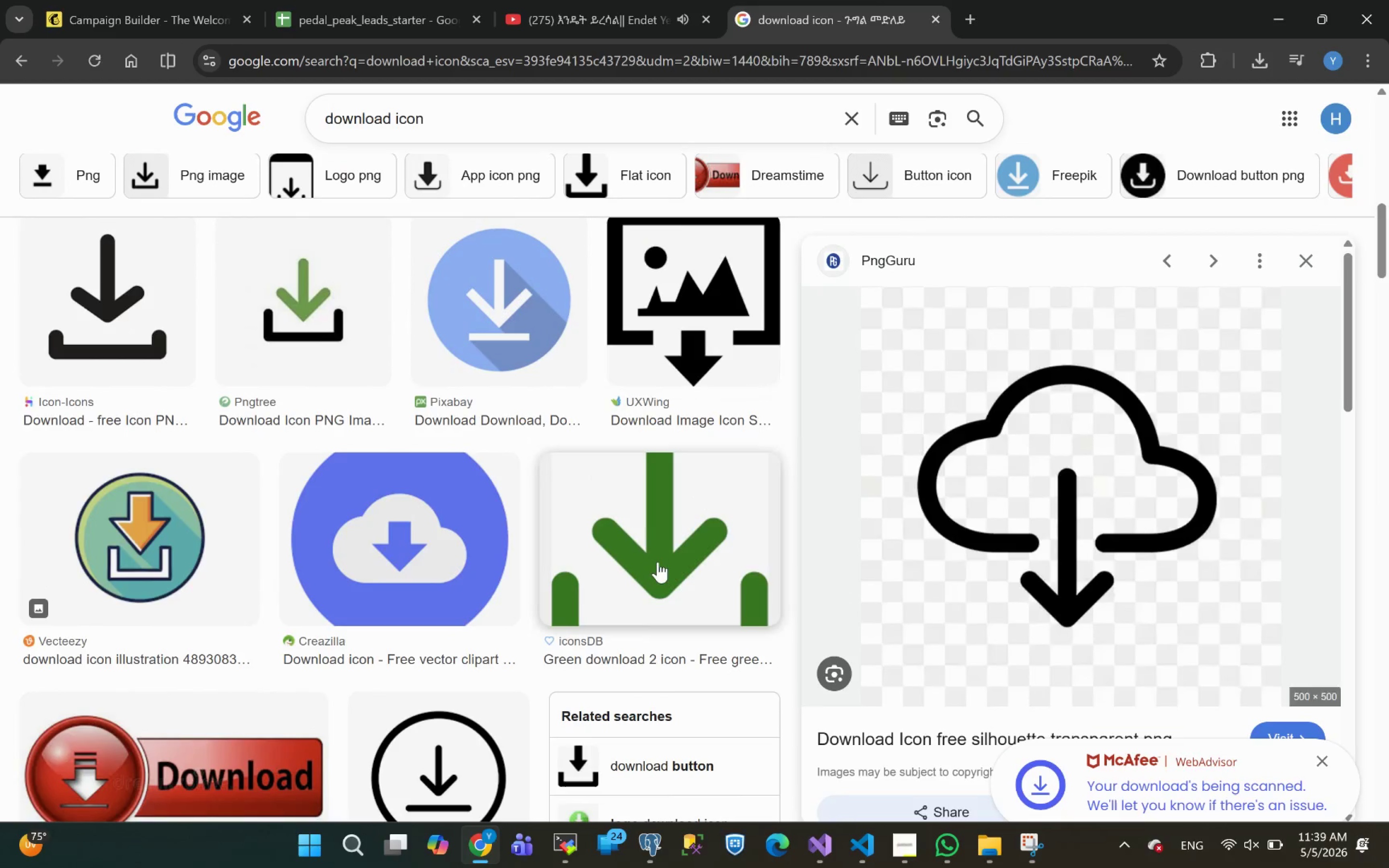 
left_click([658, 562])
 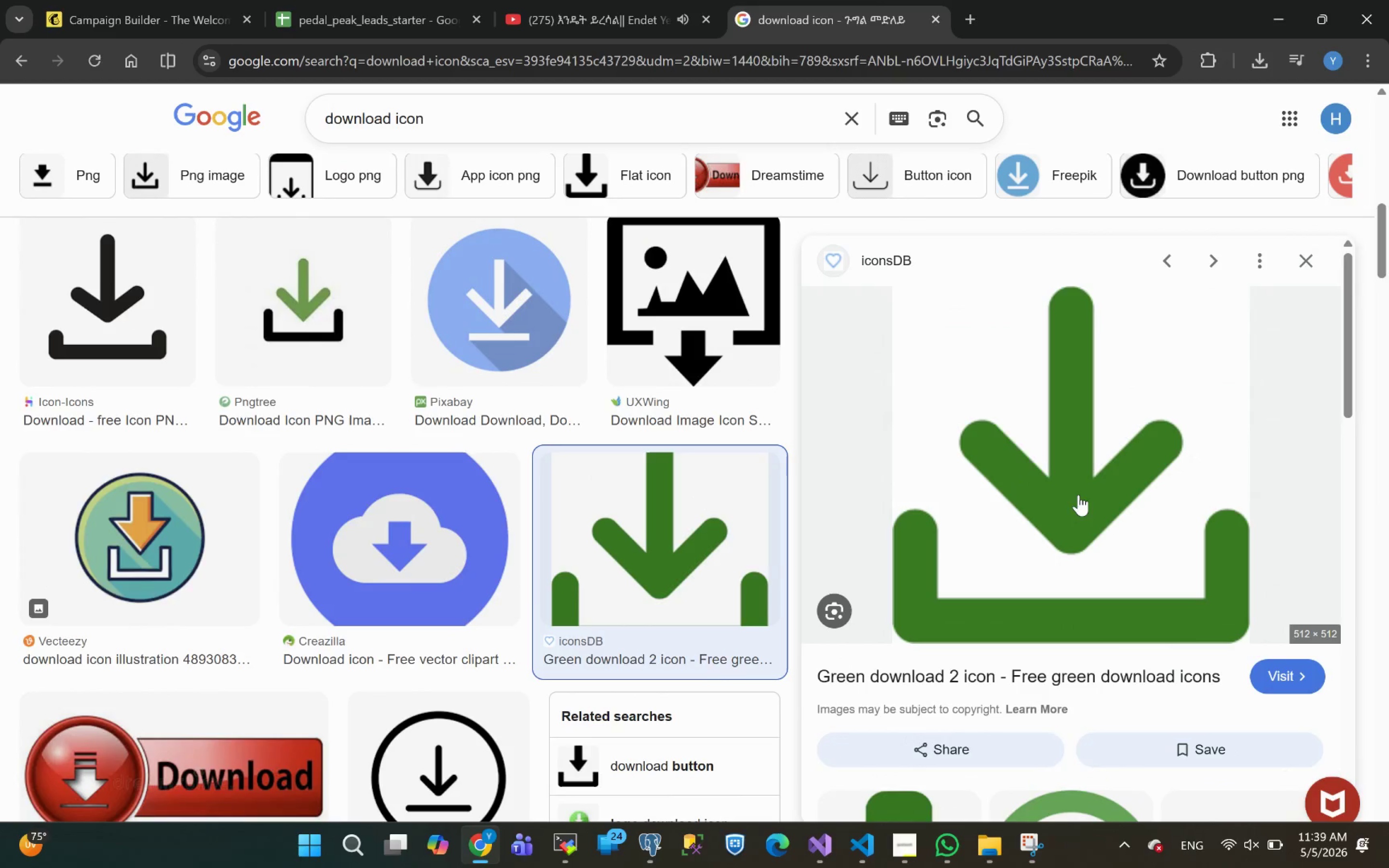 
right_click([1078, 495])
 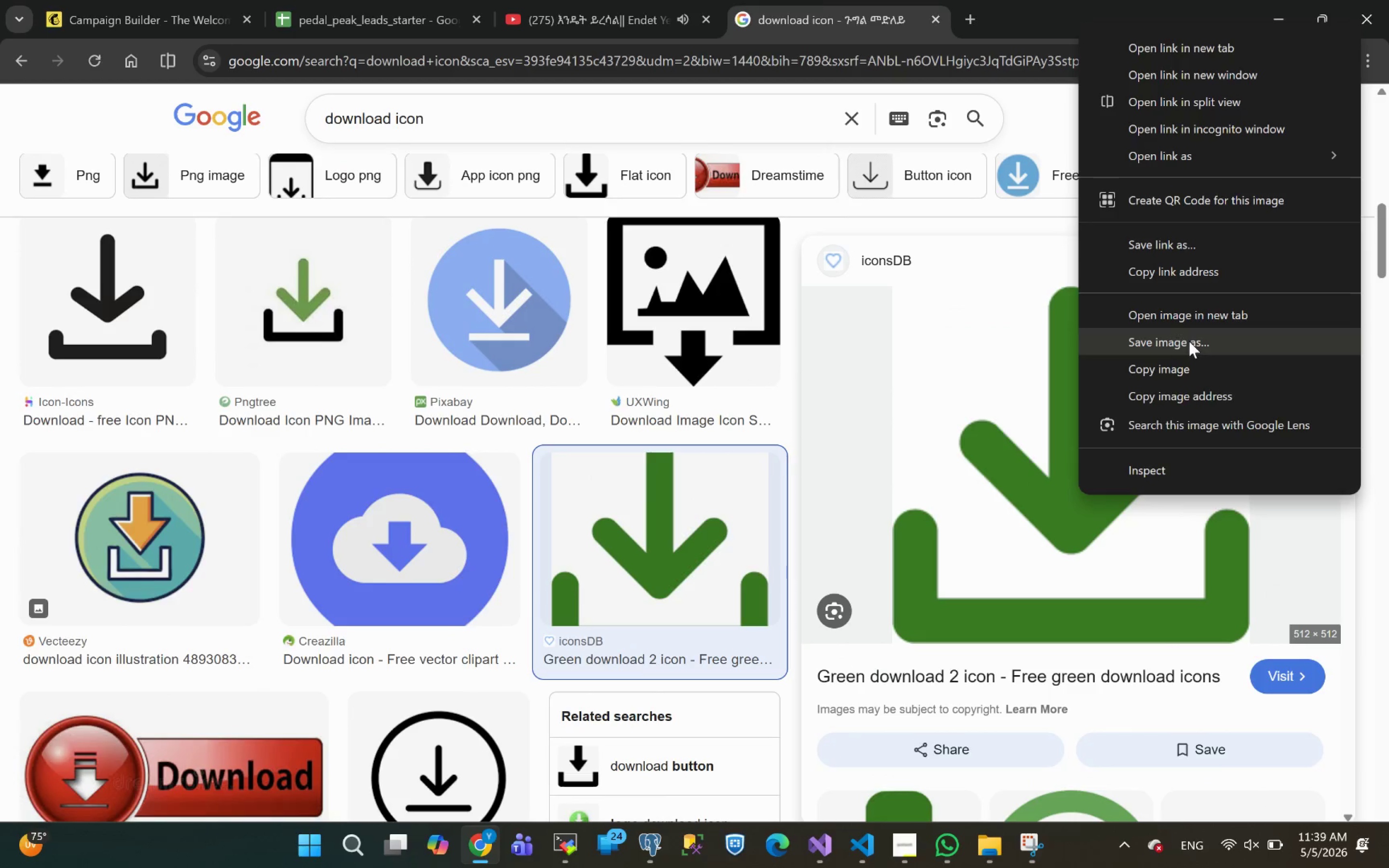 
left_click([1185, 341])
 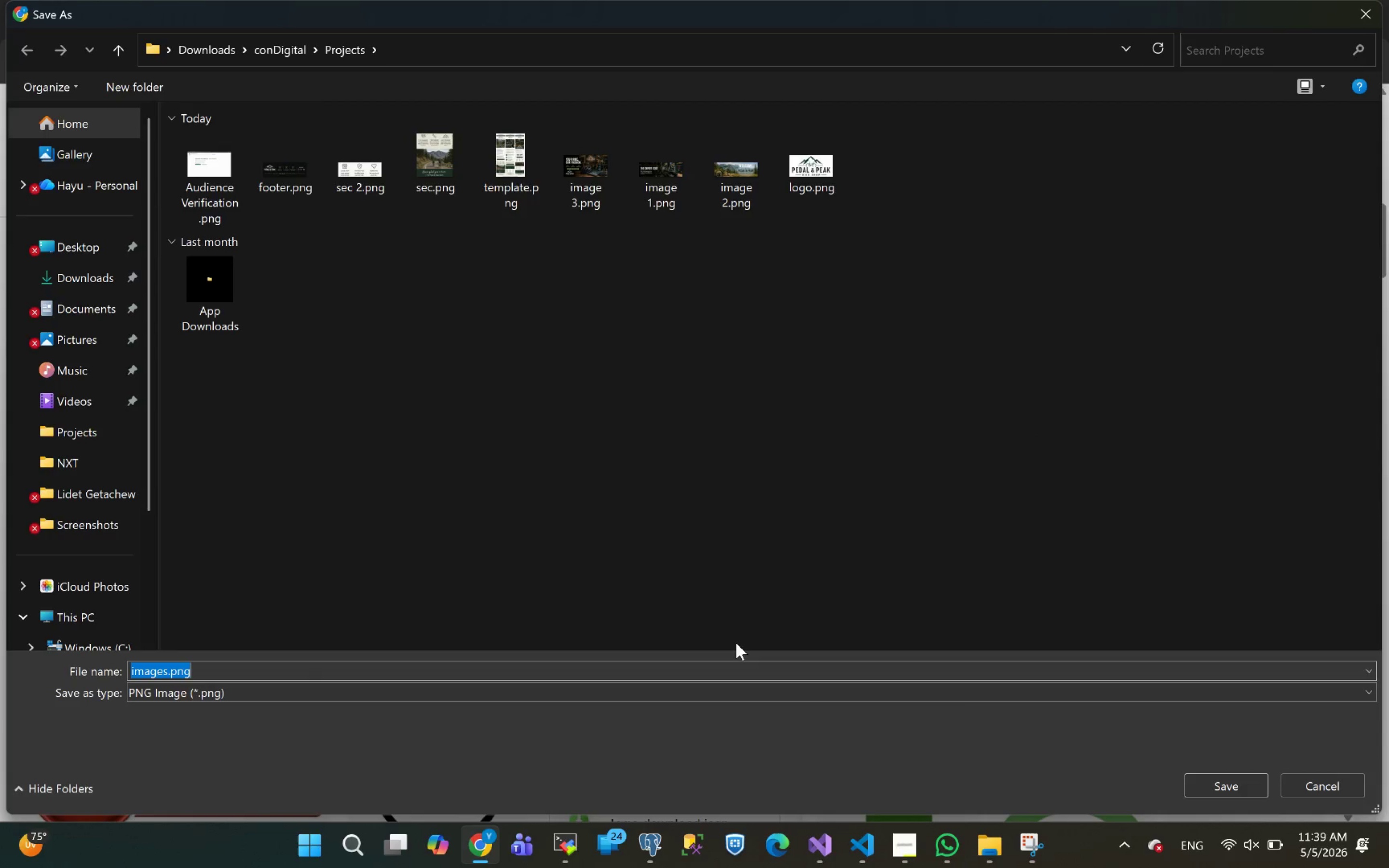 
wait(5.48)
 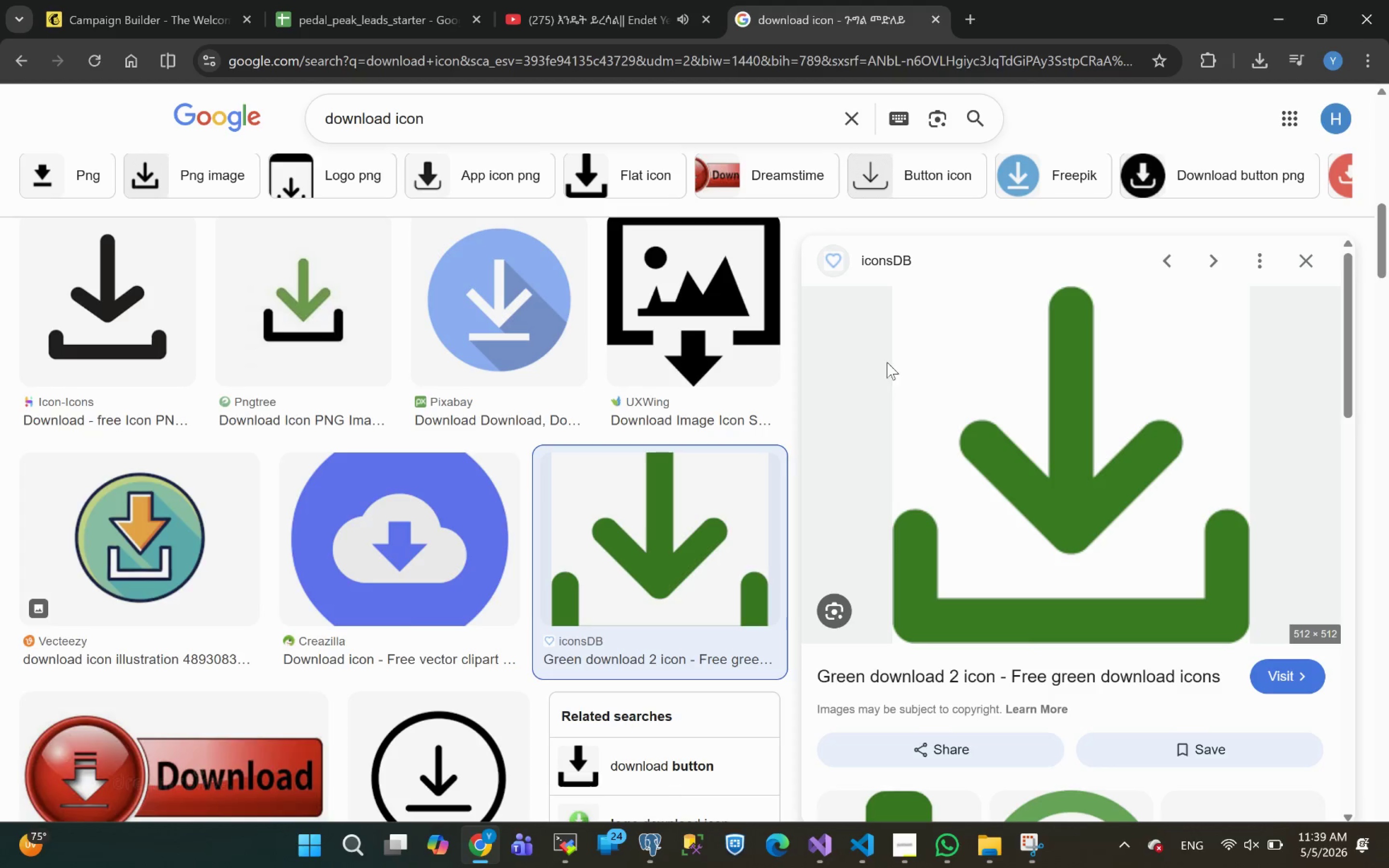 
left_click([1213, 782])
 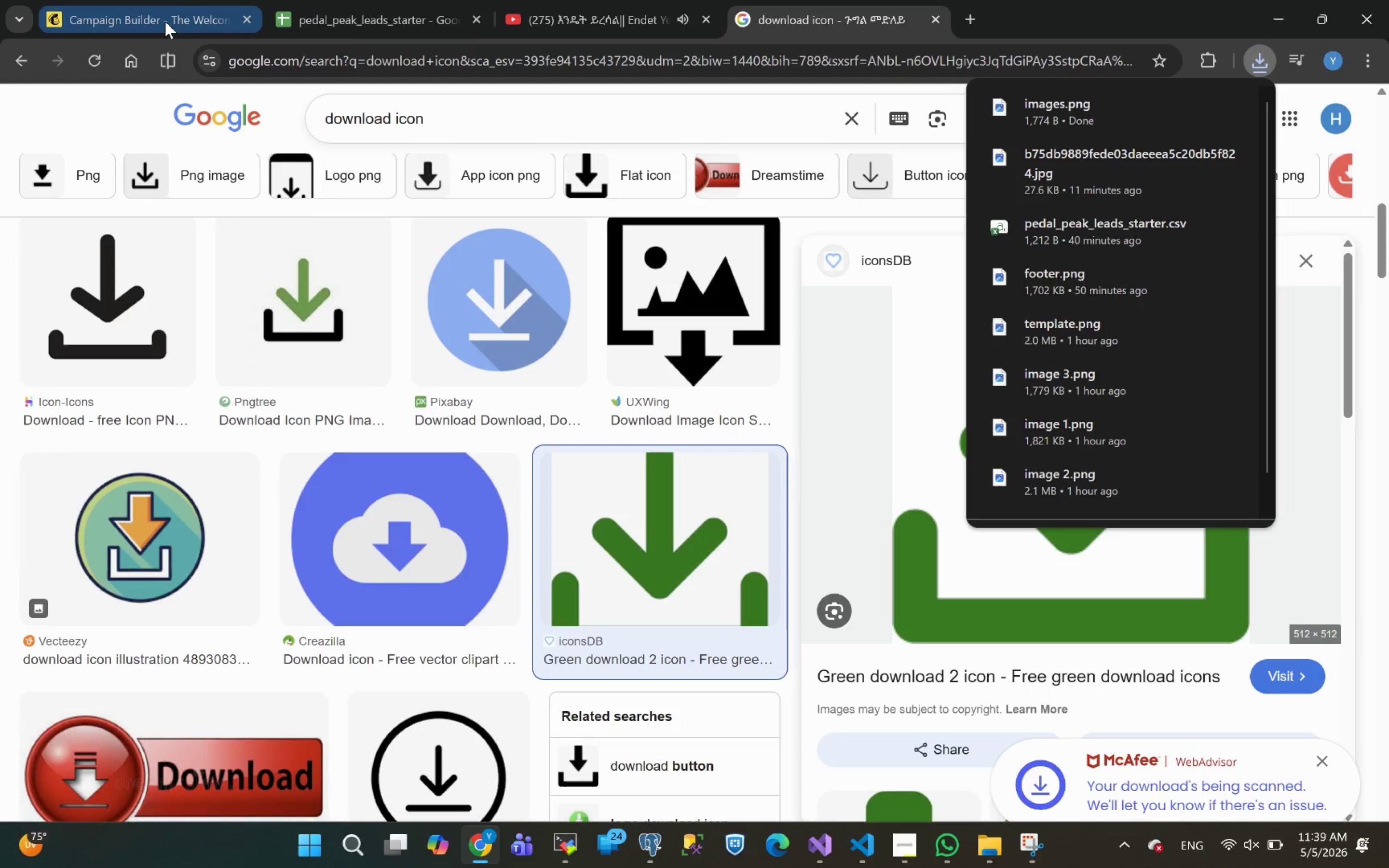 
left_click([165, 21])
 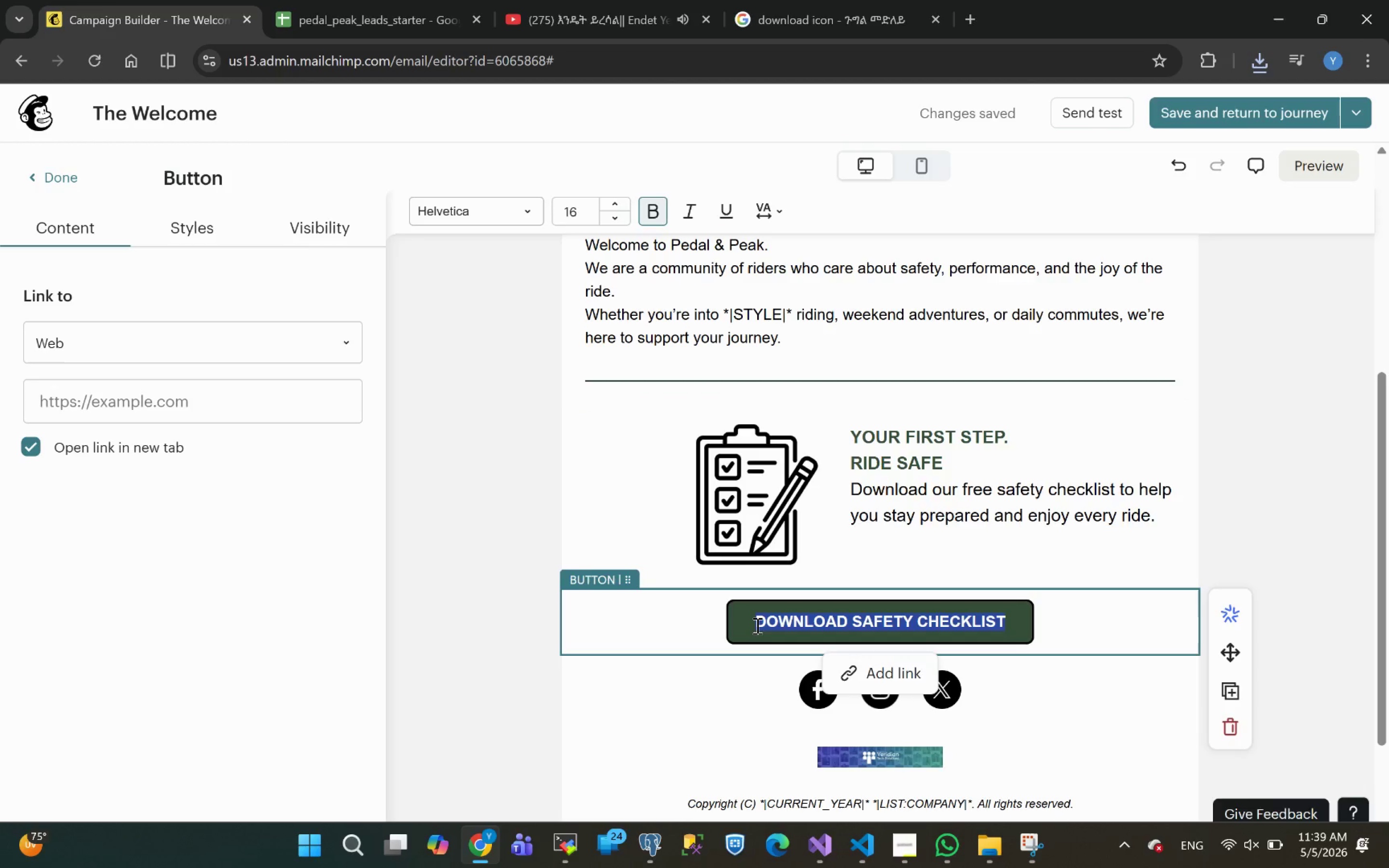 
double_click([756, 625])
 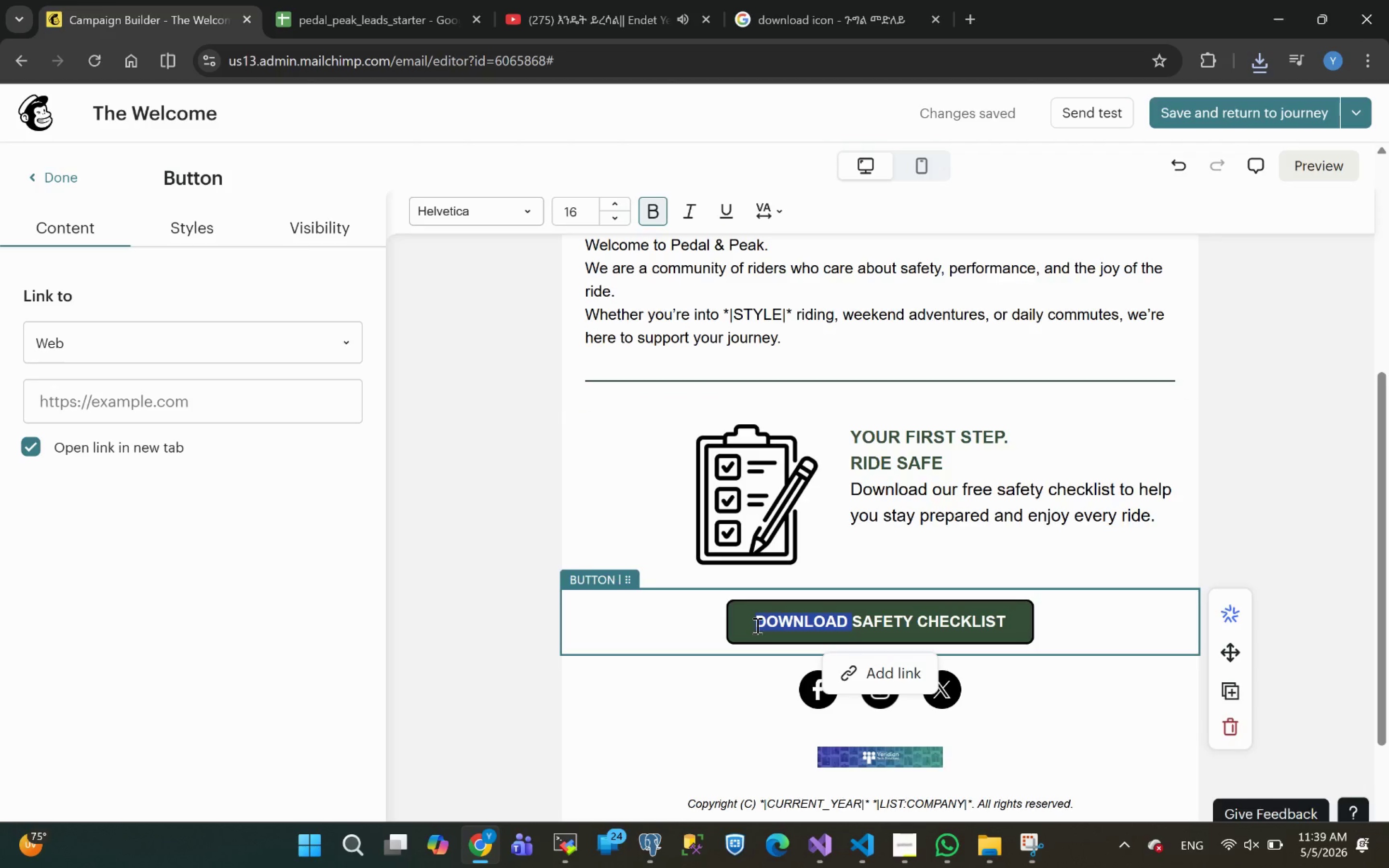 
wait(5.56)
 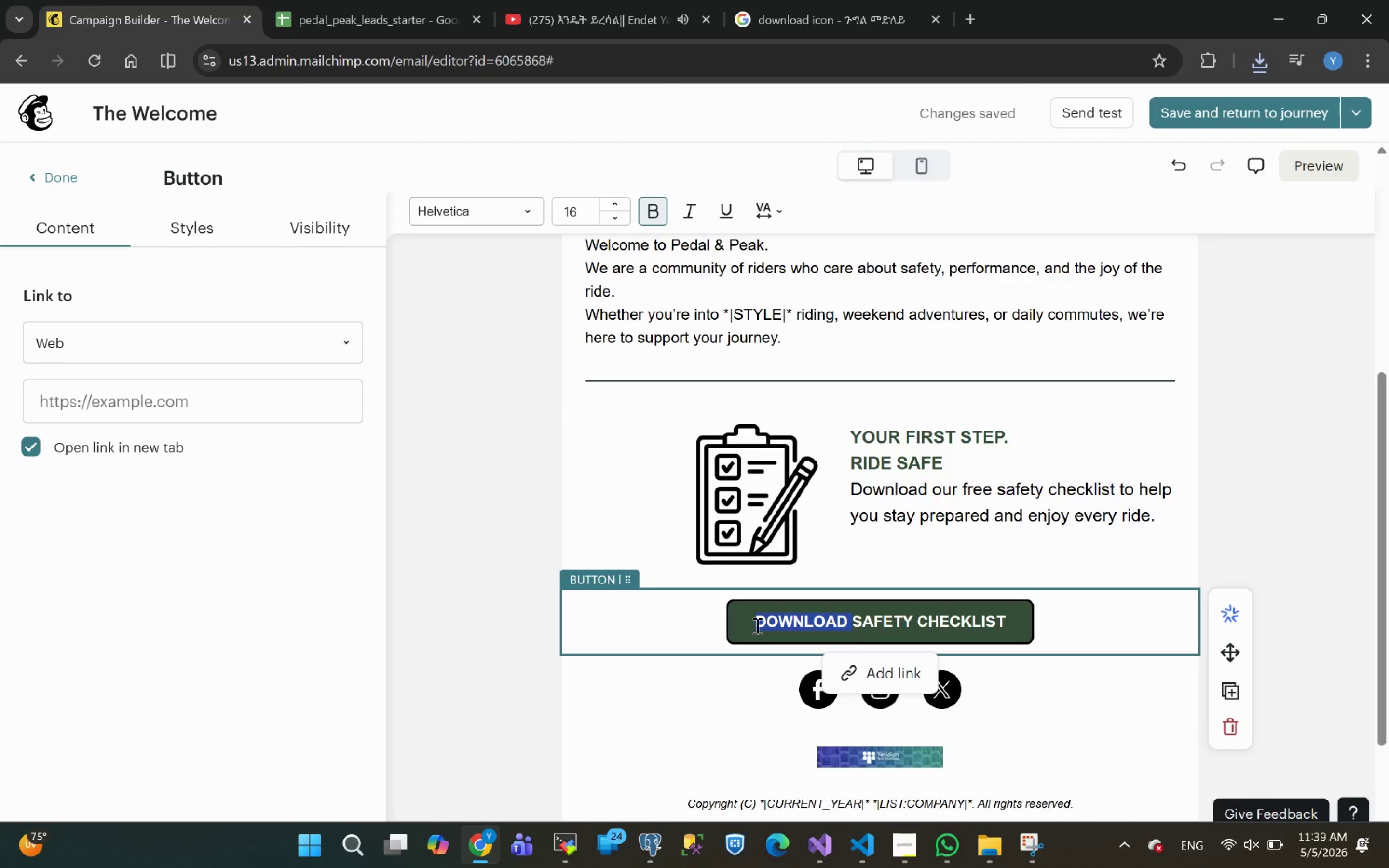 
left_click([1044, 637])
 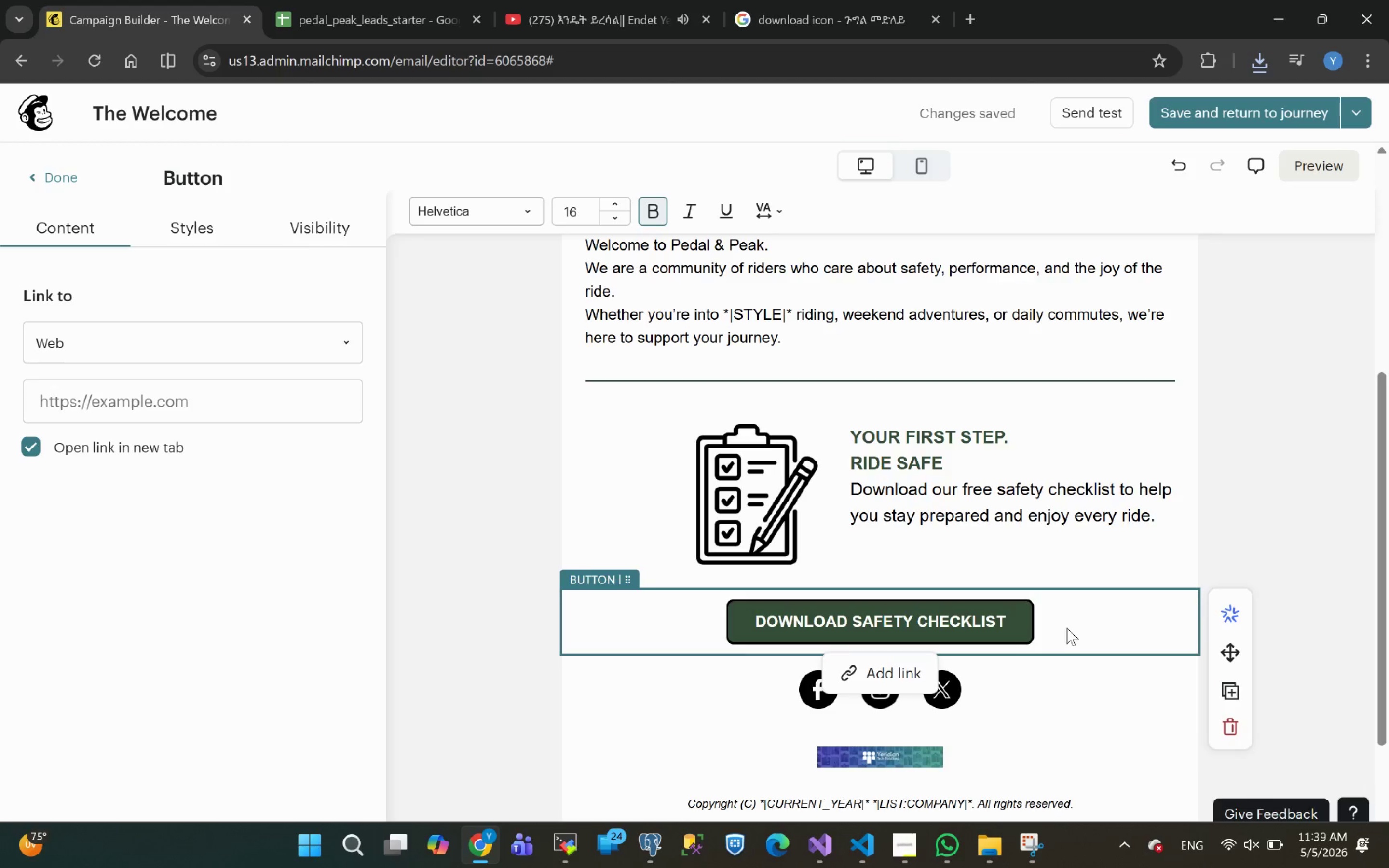 
left_click_drag(start_coordinate=[1067, 627], to_coordinate=[728, 626])
 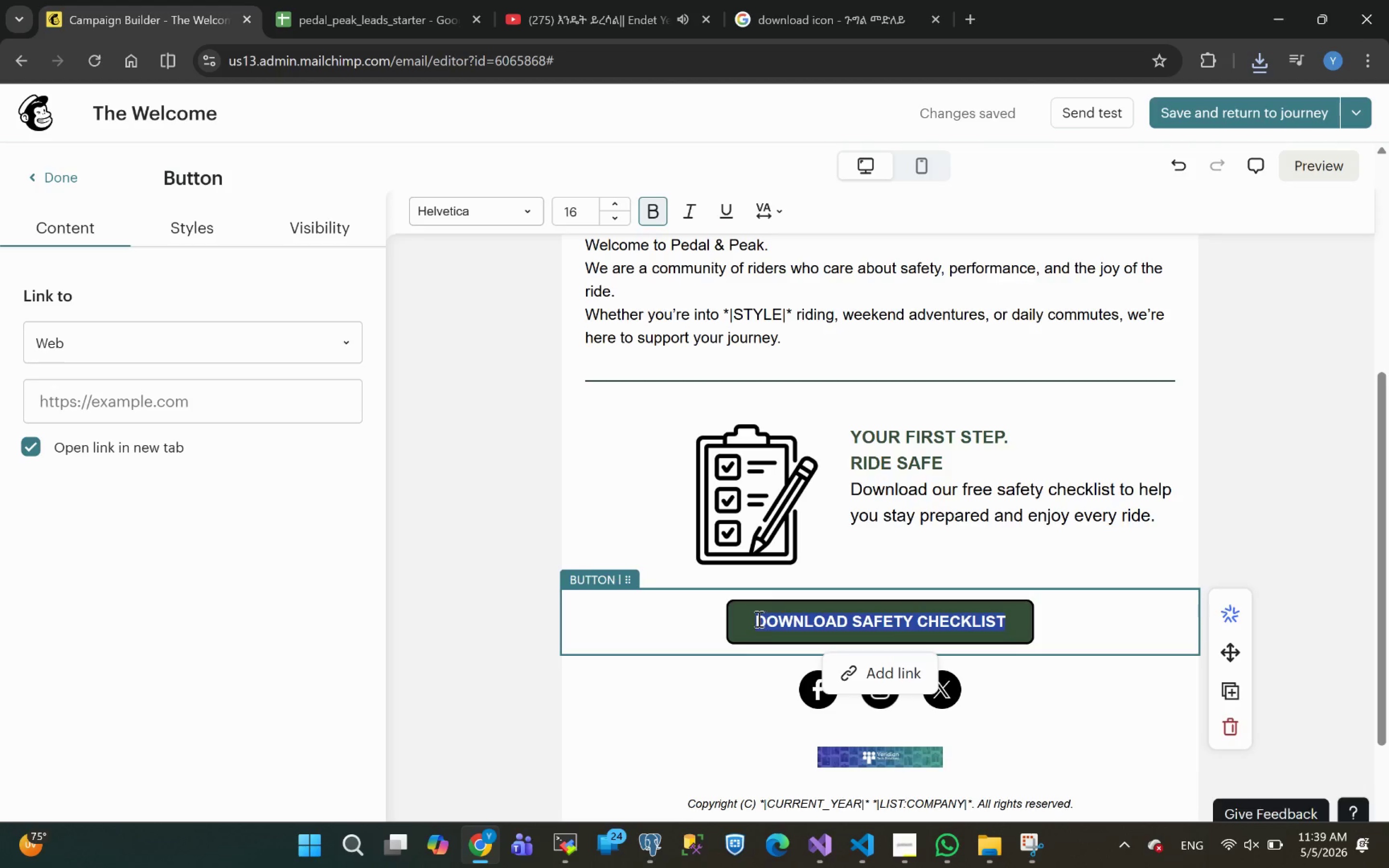 
left_click([755, 619])
 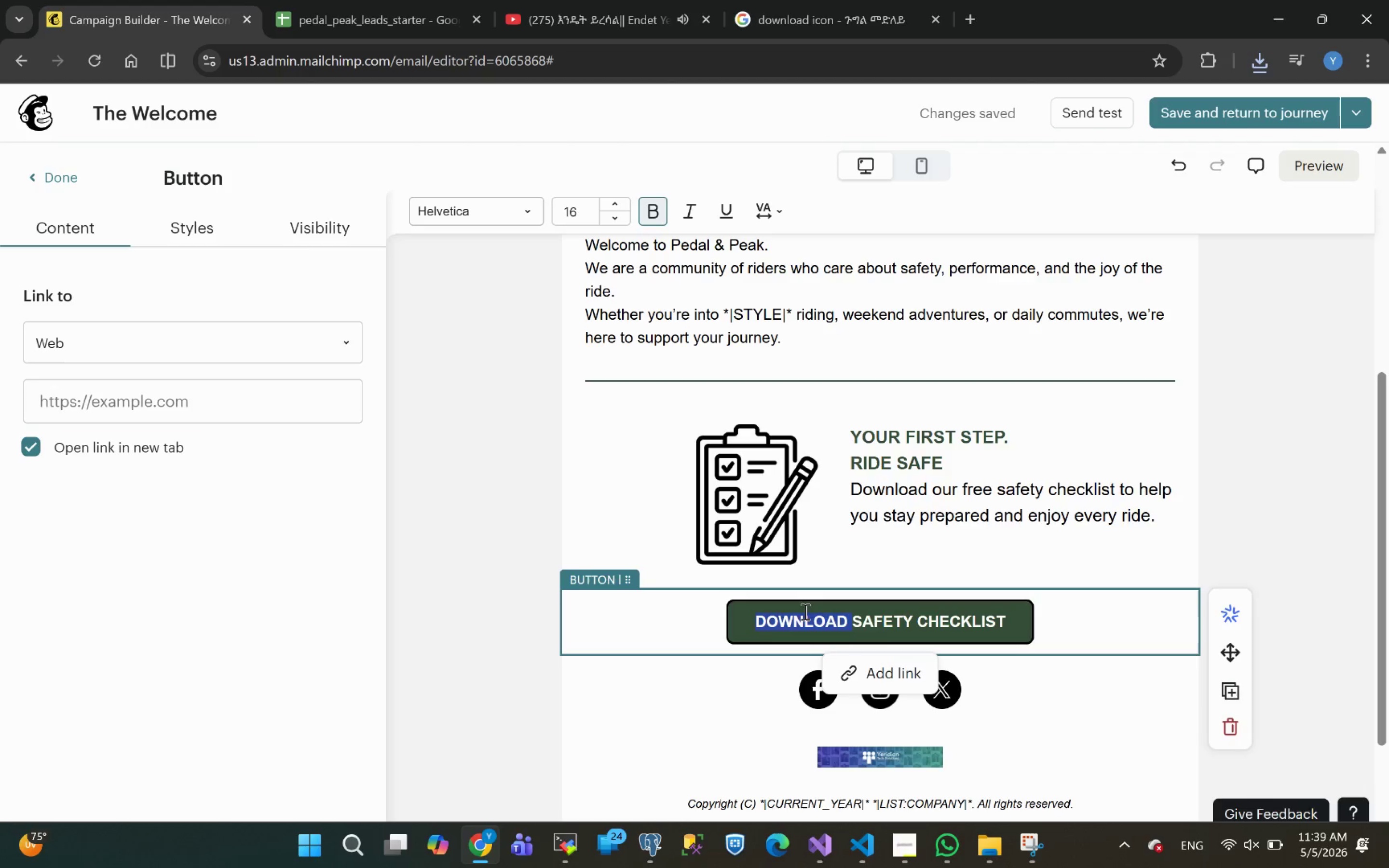 
left_click([885, 616])
 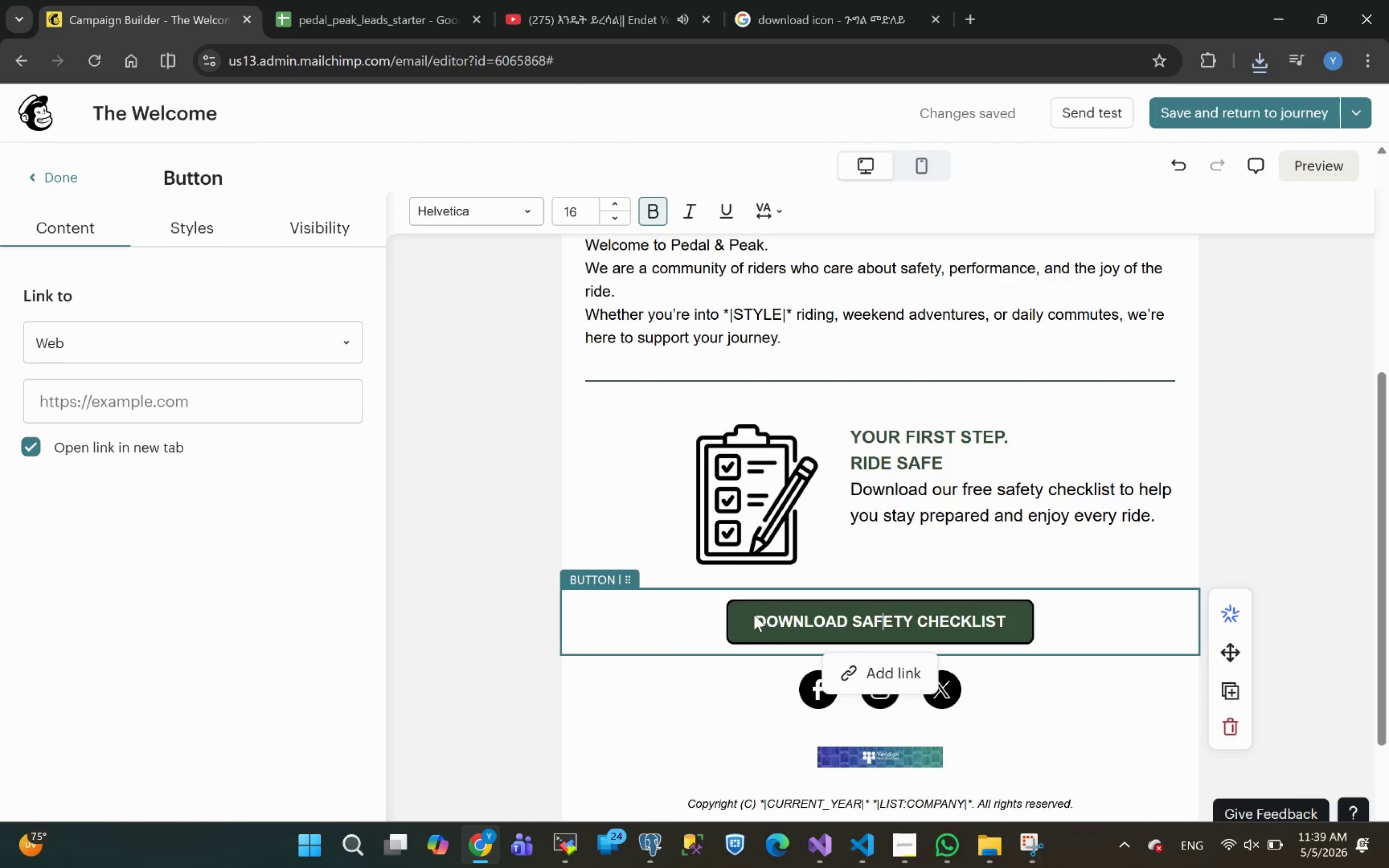 
left_click_drag(start_coordinate=[752, 617], to_coordinate=[757, 623])
 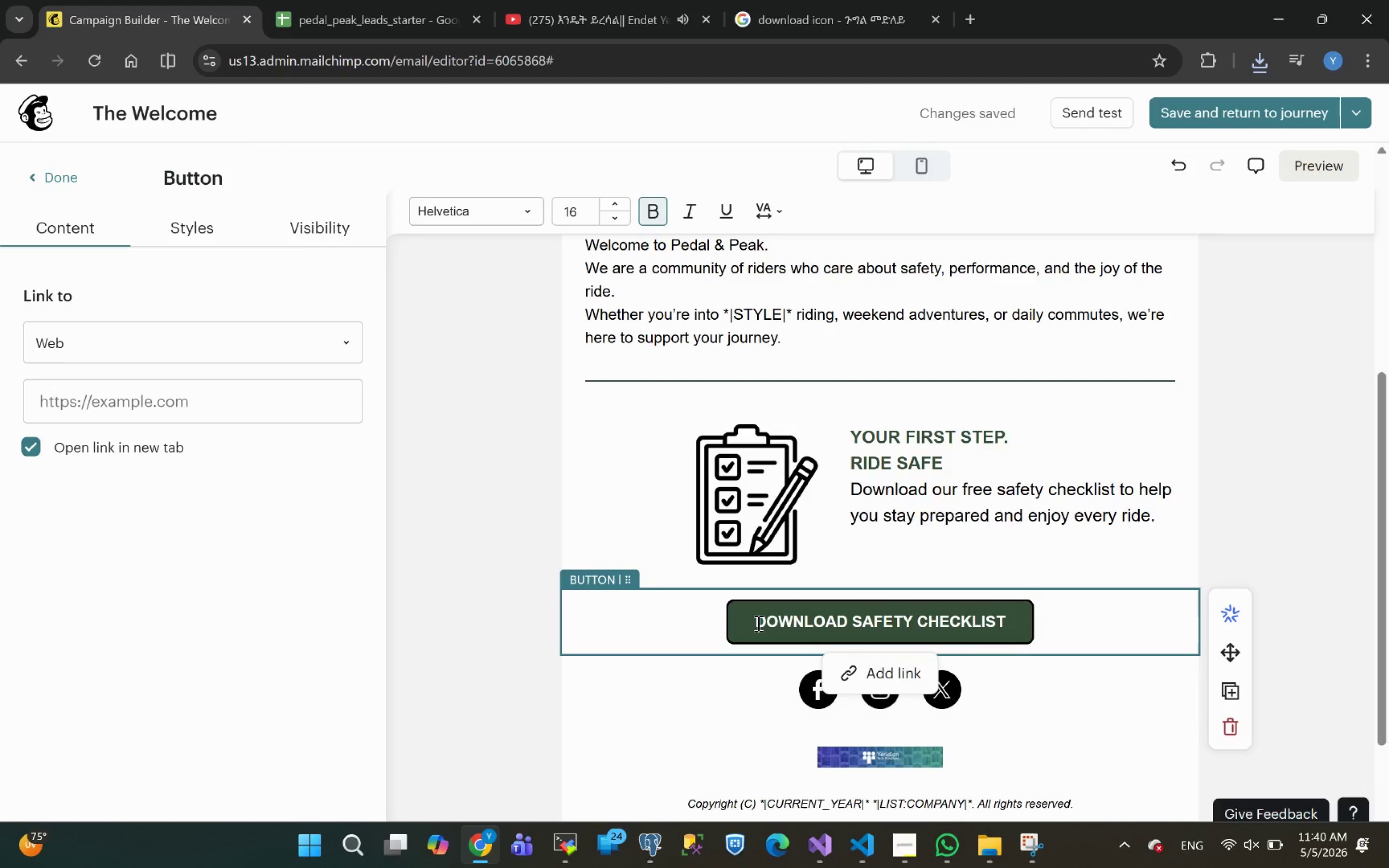 
left_click([757, 623])
 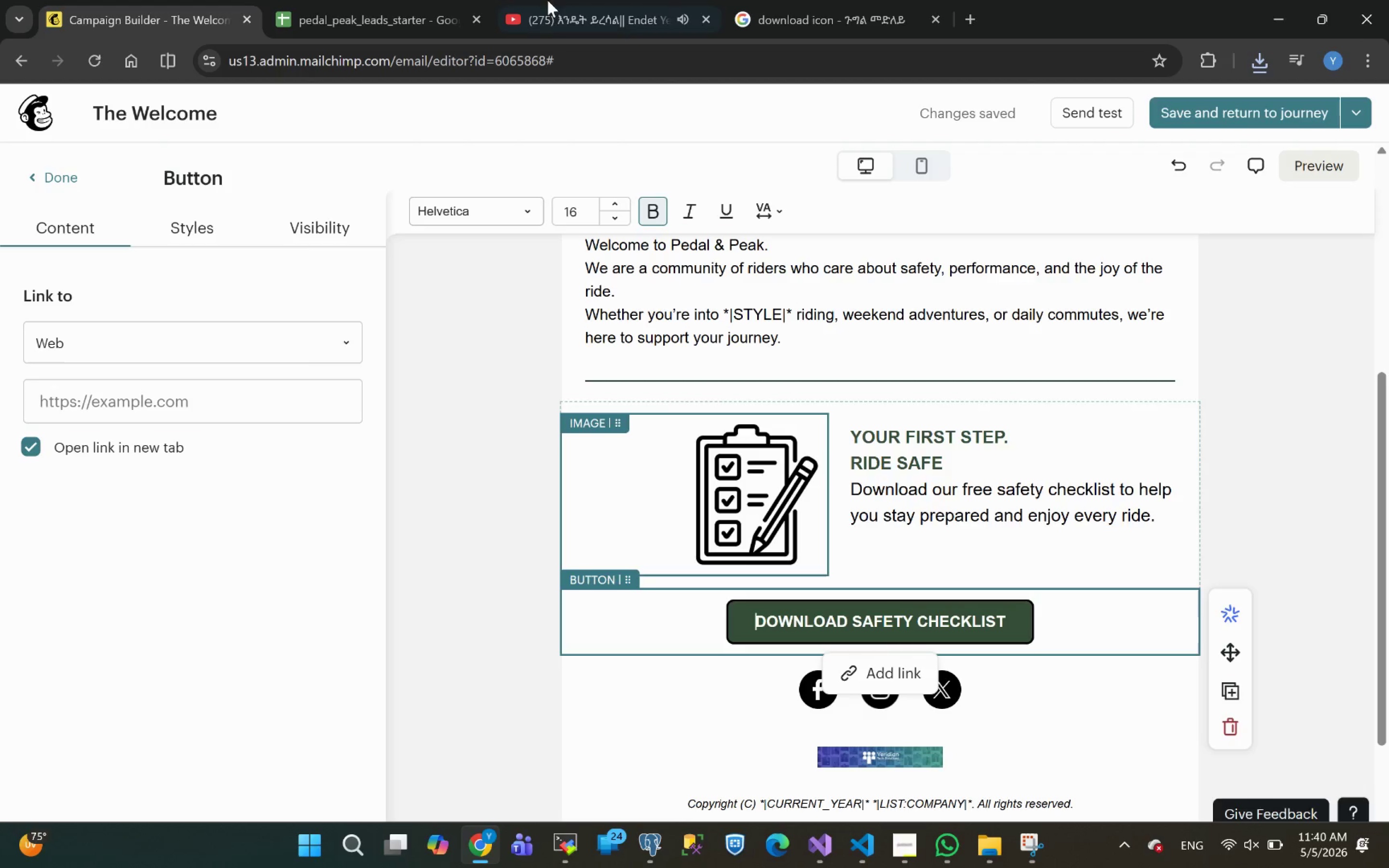 
wait(5.76)
 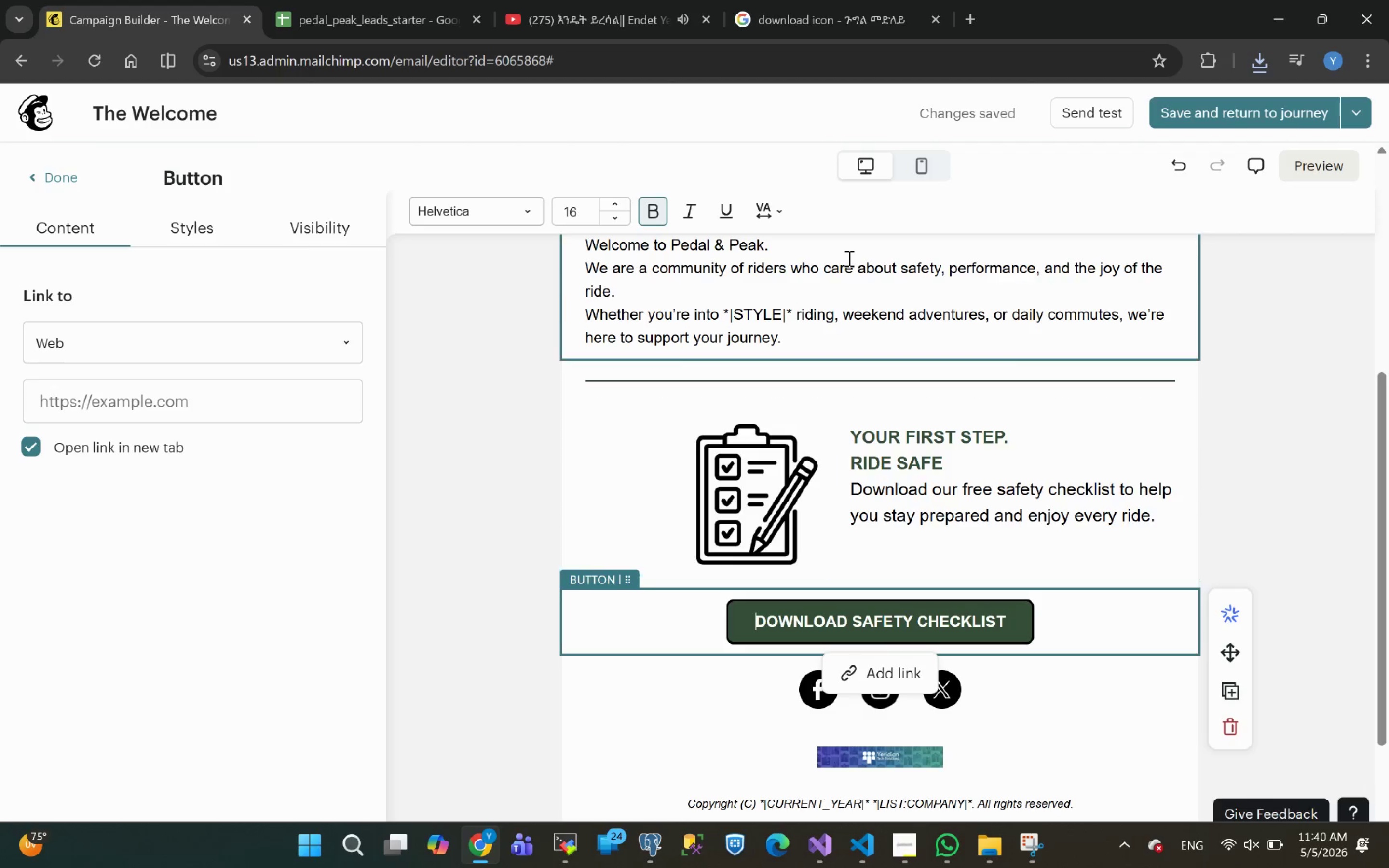 
left_click([800, 2])
 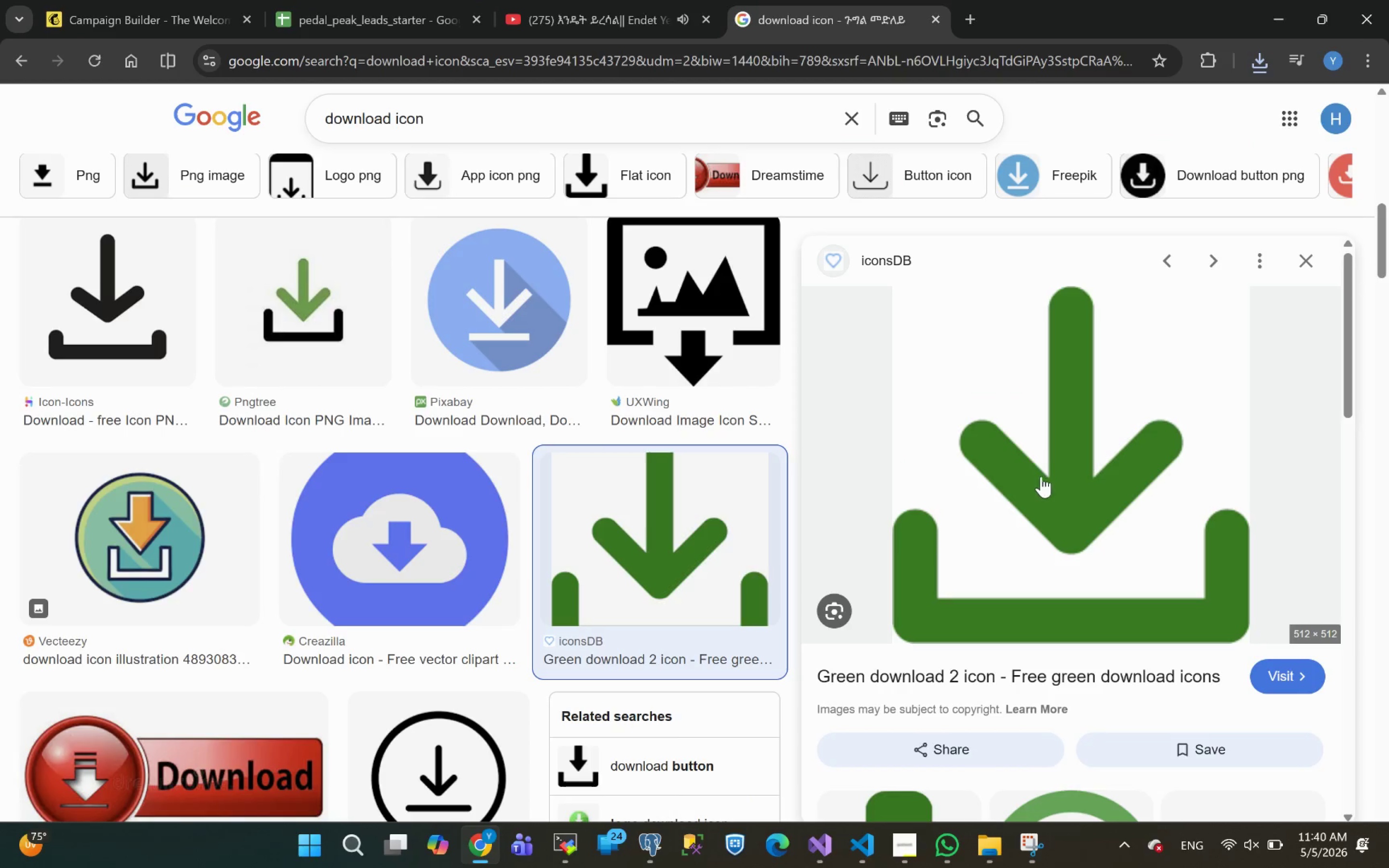 
right_click([1041, 476])
 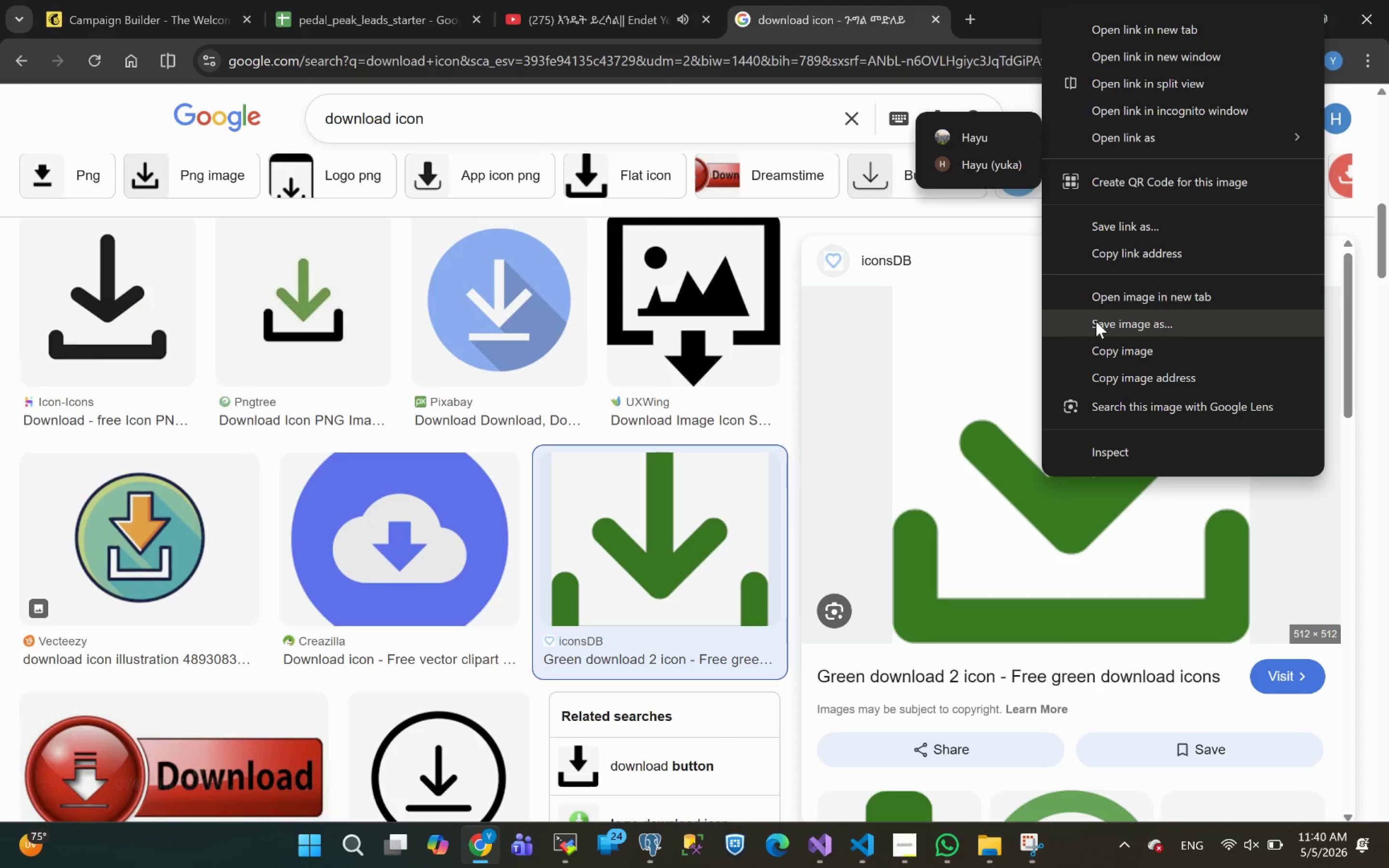 
left_click([1125, 353])
 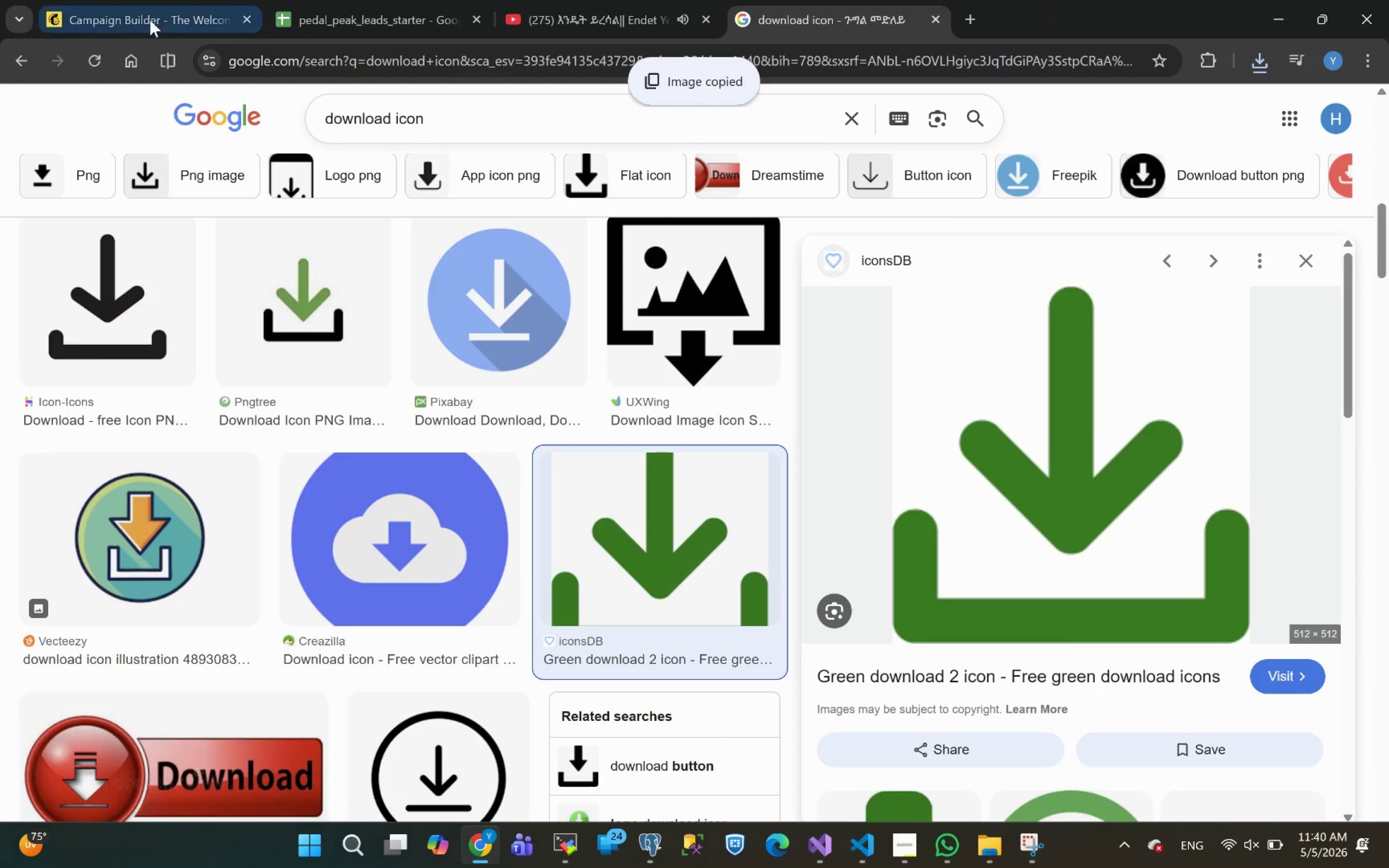 
left_click([150, 20])
 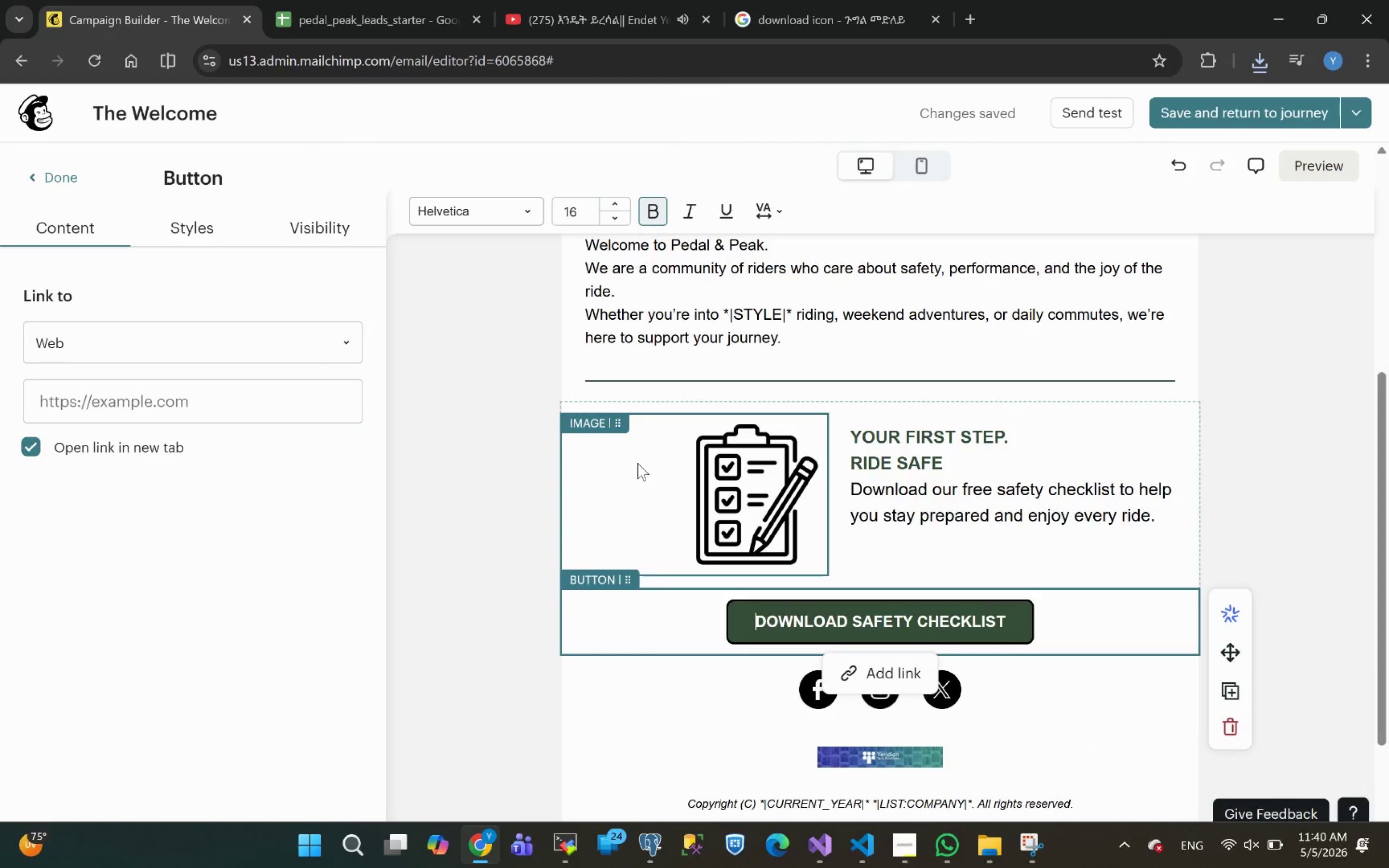 
key(Control+V)
 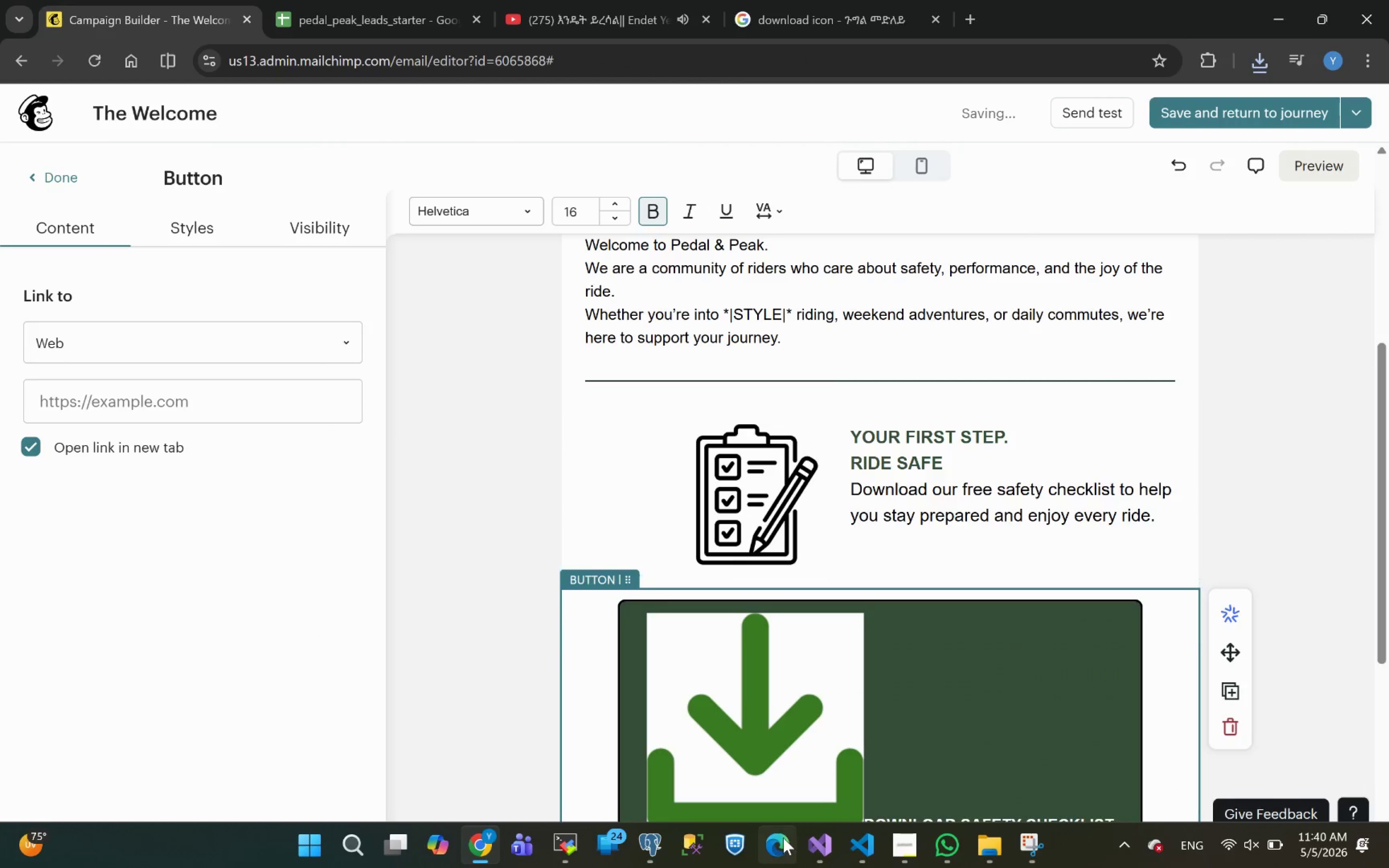 
mouse_move([918, 660])
 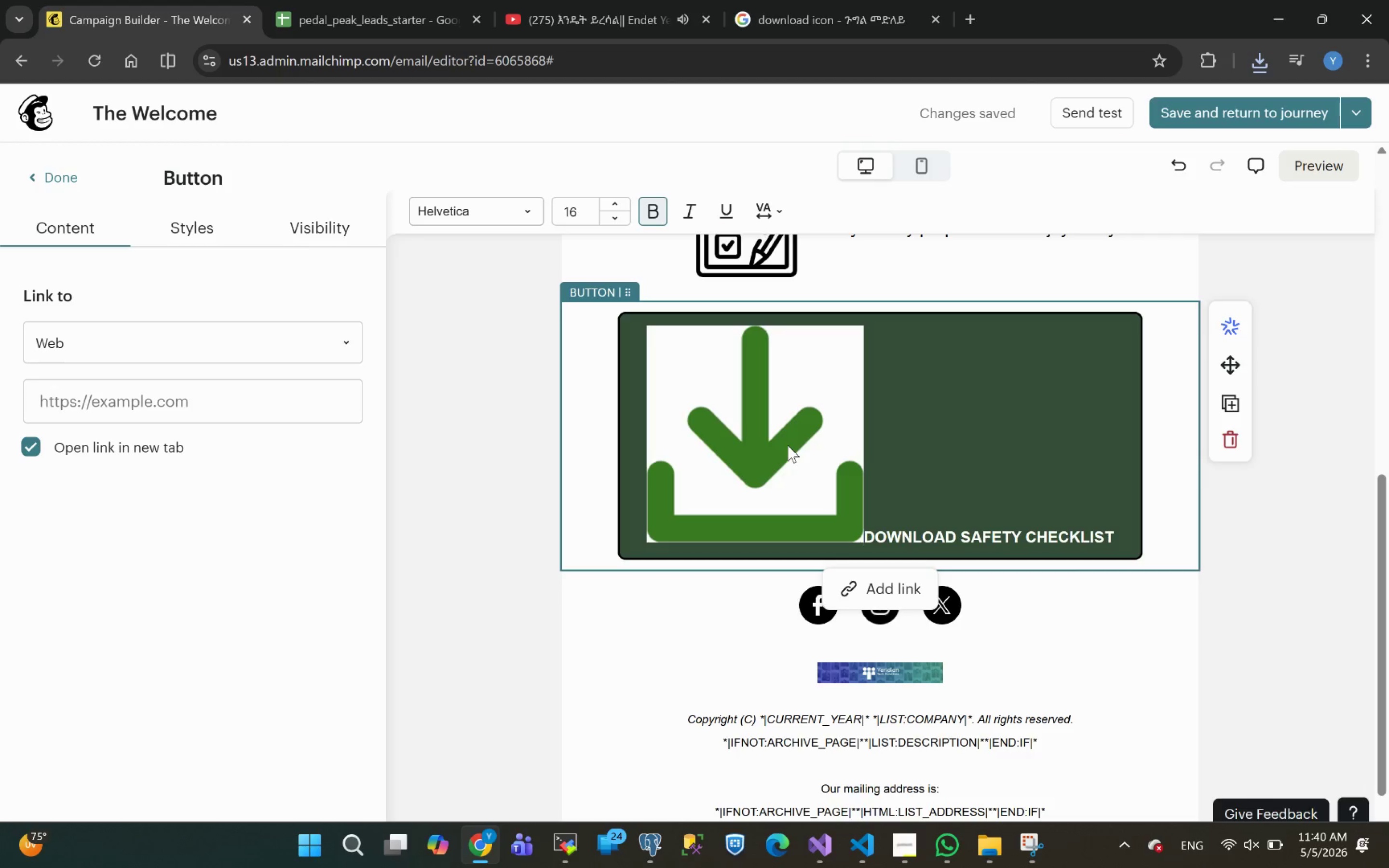 
left_click([788, 445])
 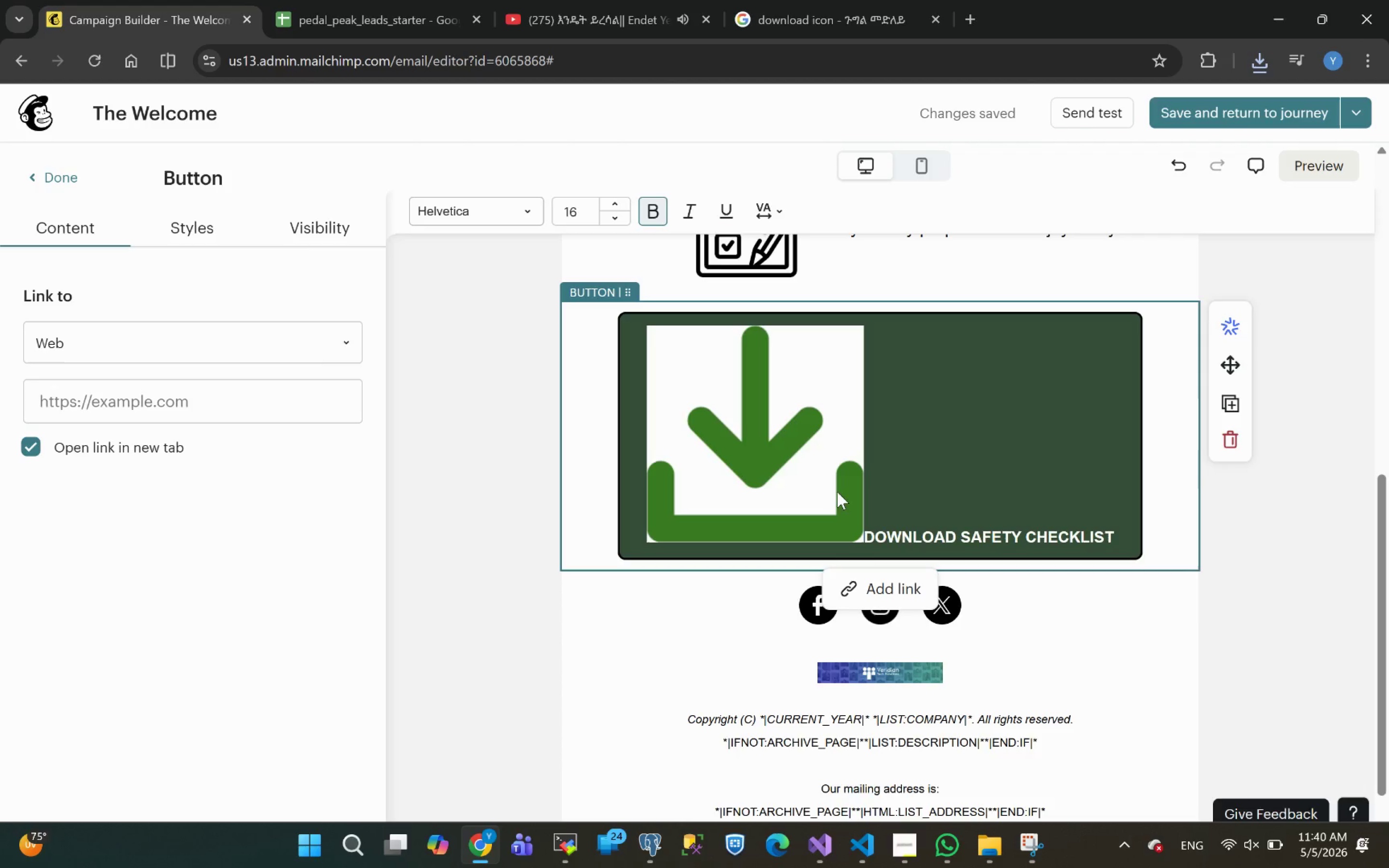 
left_click([765, 488])
 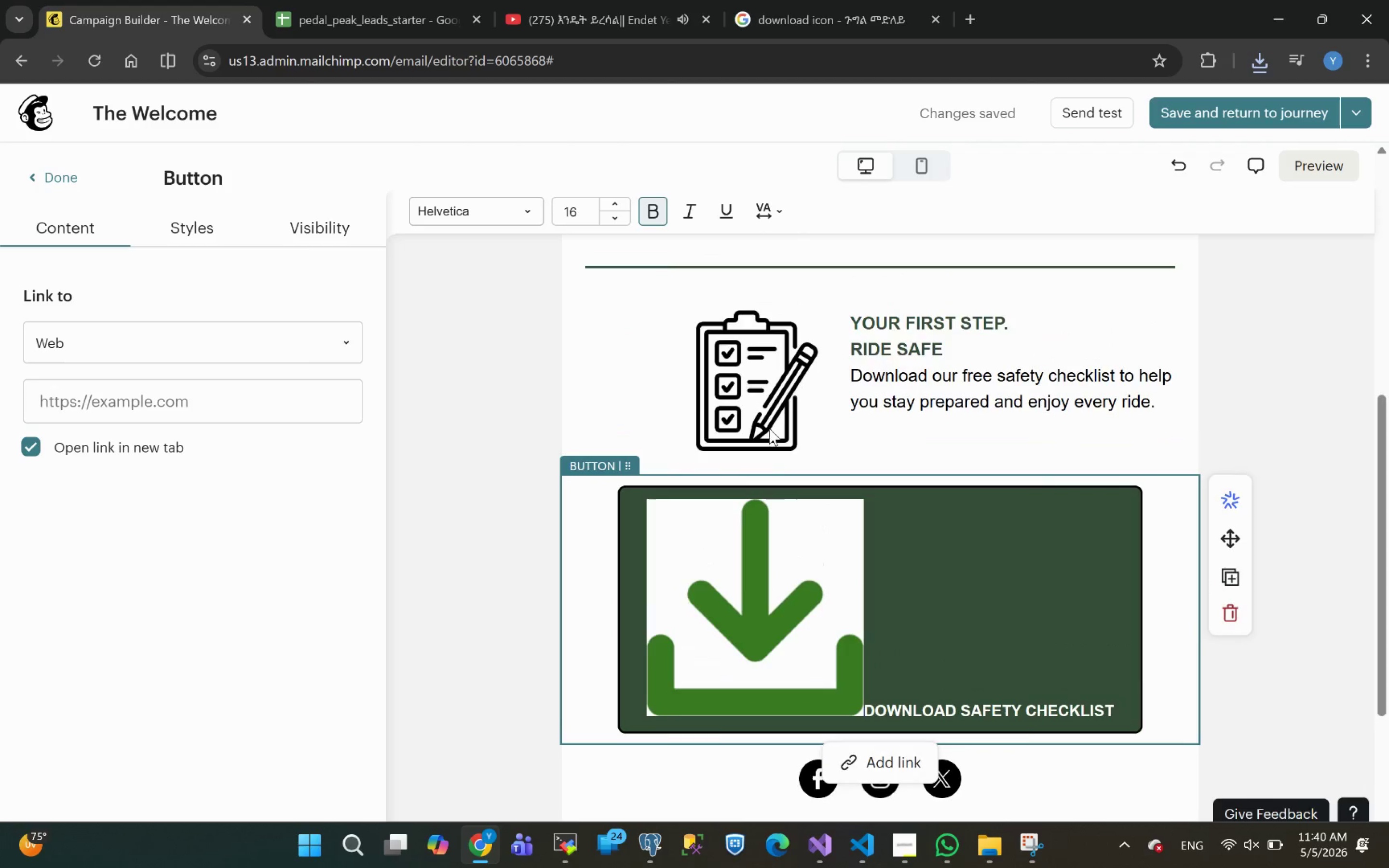 
wait(5.61)
 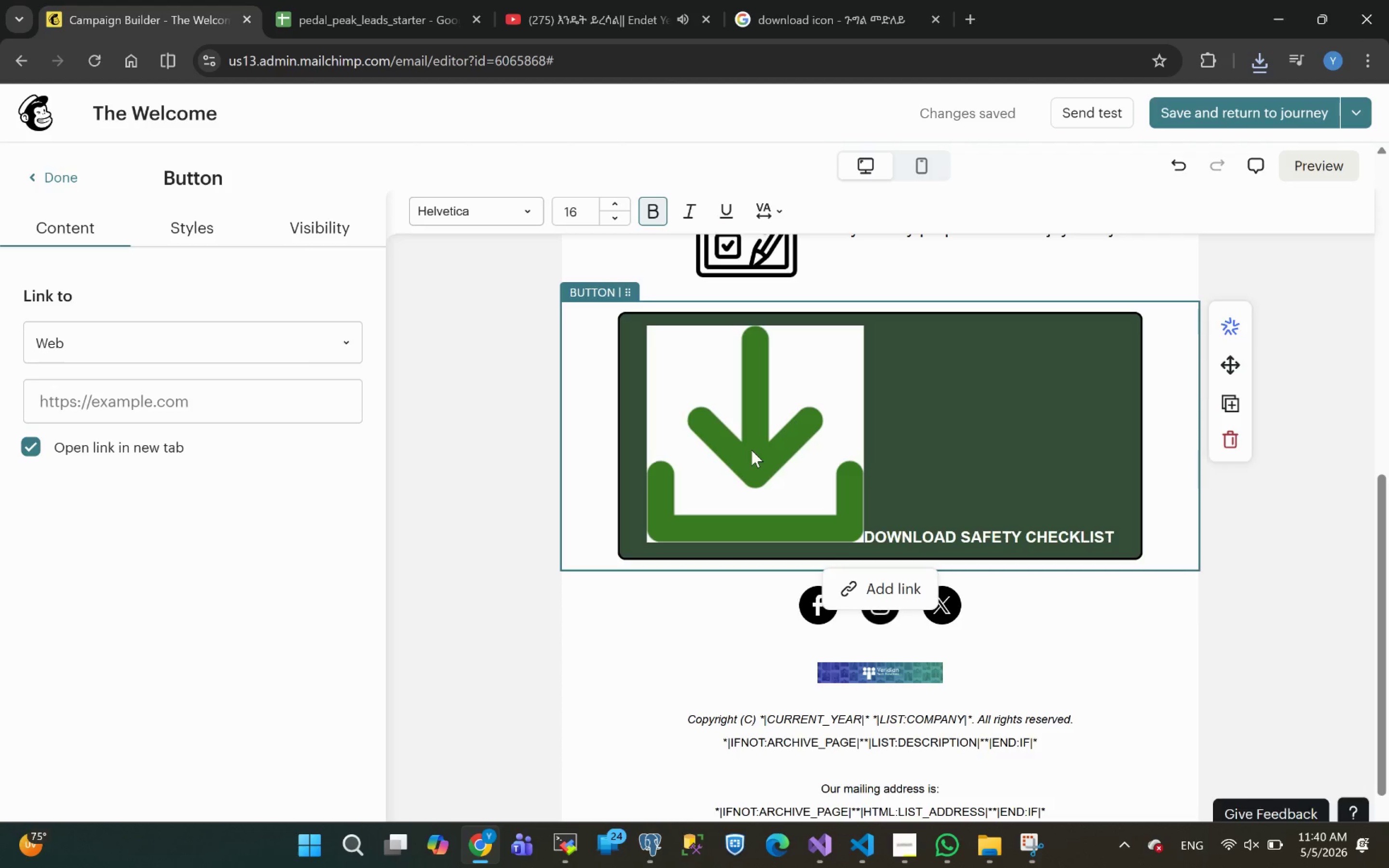 
key(Control+Z)
 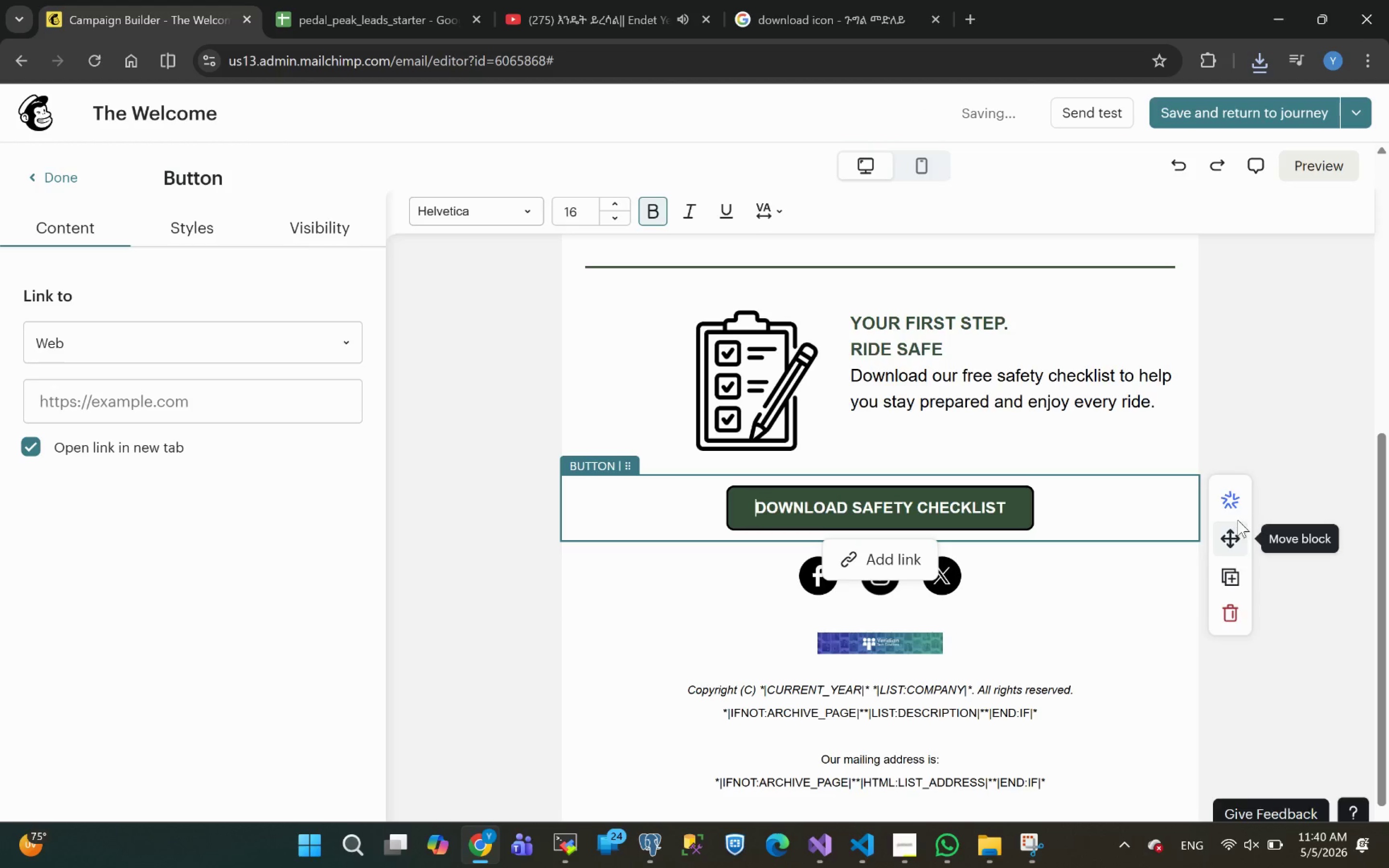 
left_click([1266, 399])
 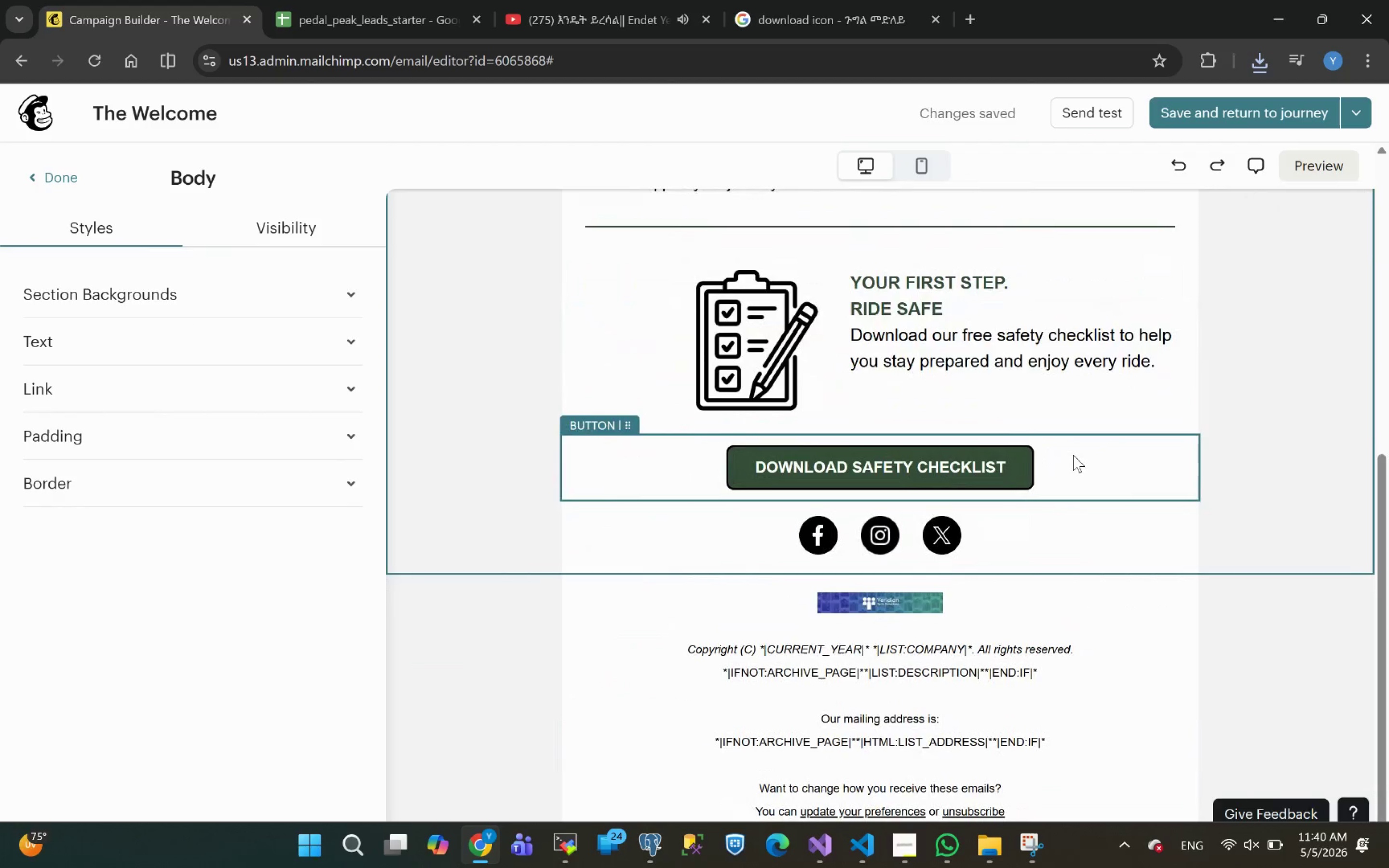 
wait(10.45)
 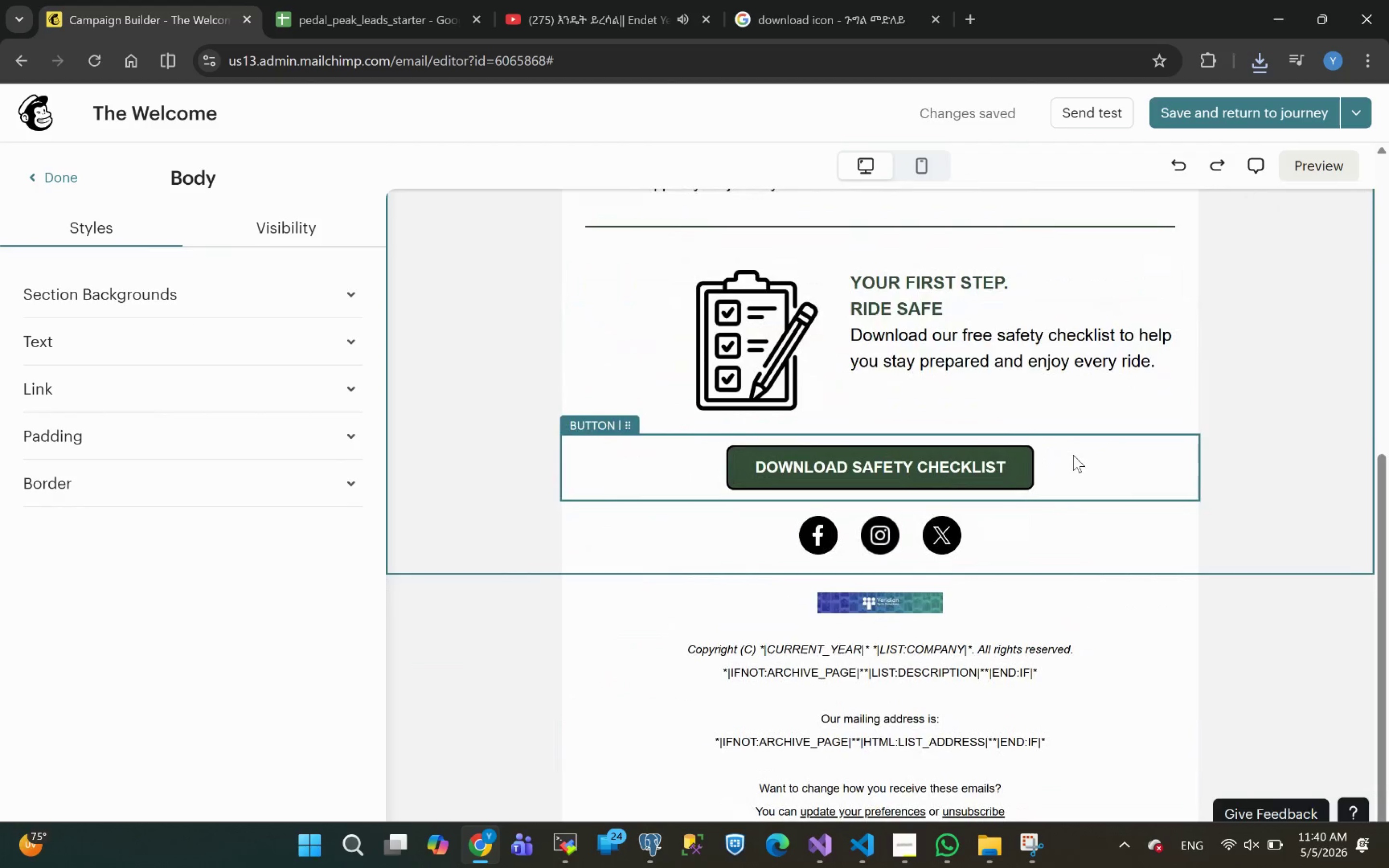 
mouse_move([1030, 489])
 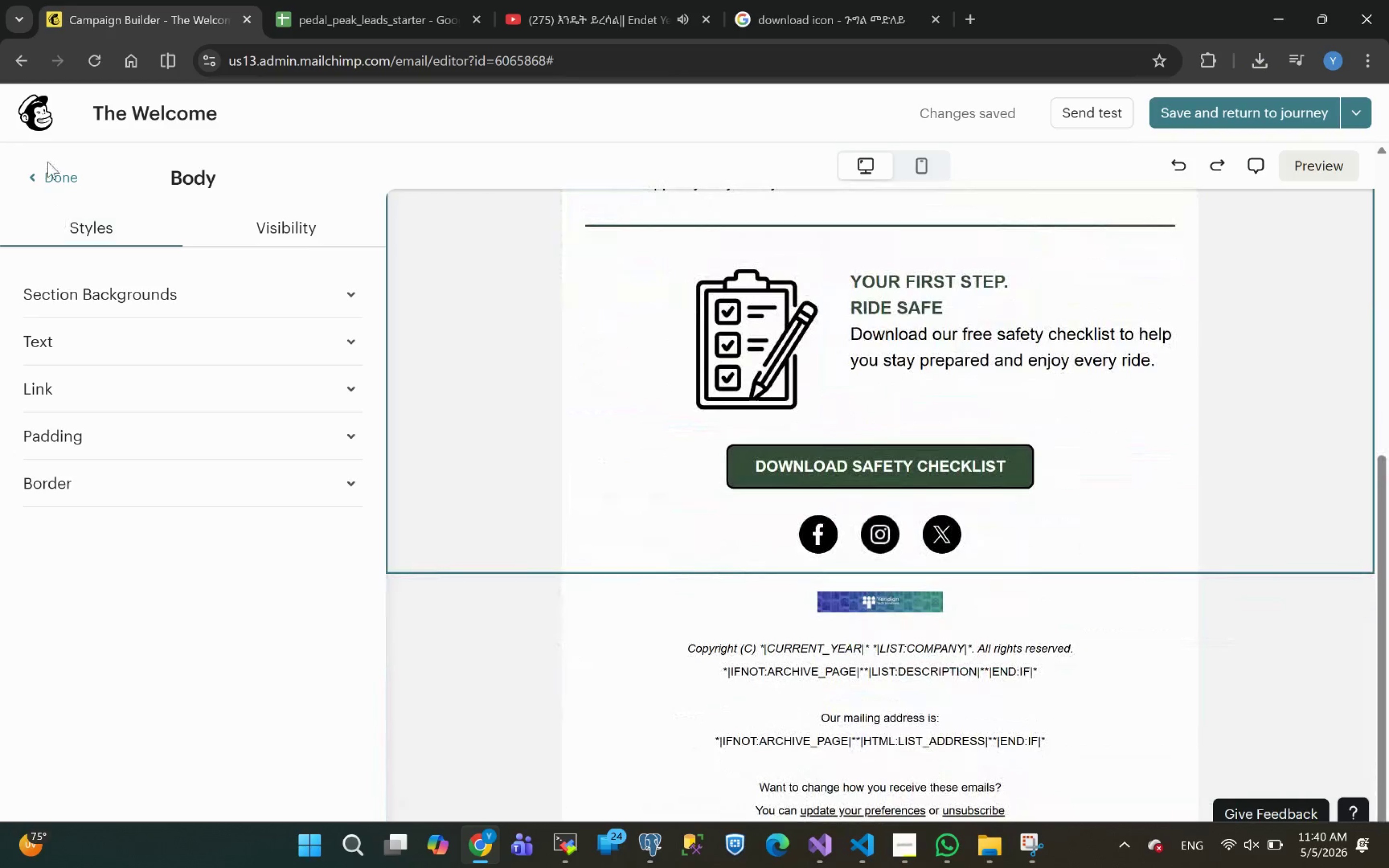 
left_click([47, 179])
 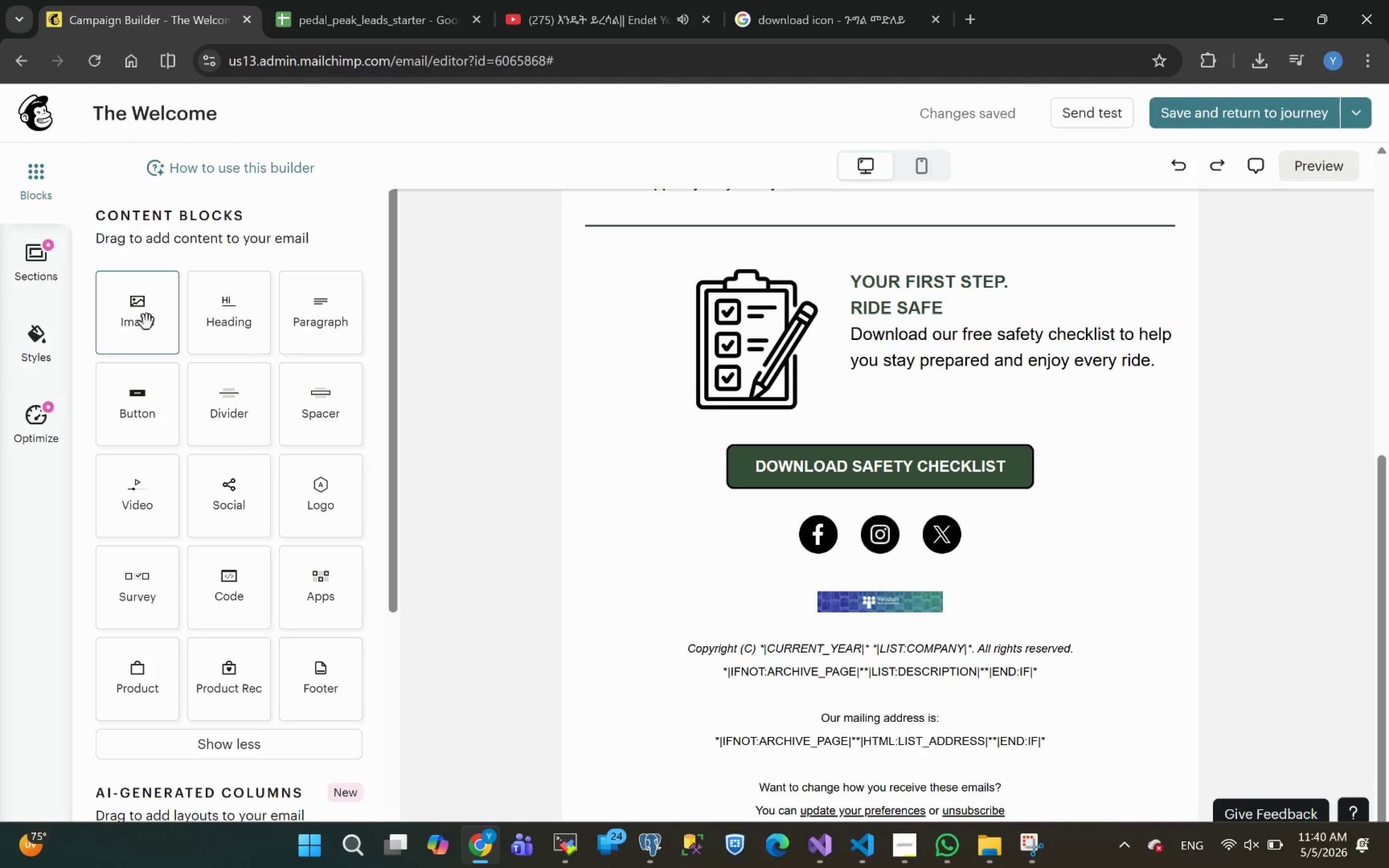 
wait(5.97)
 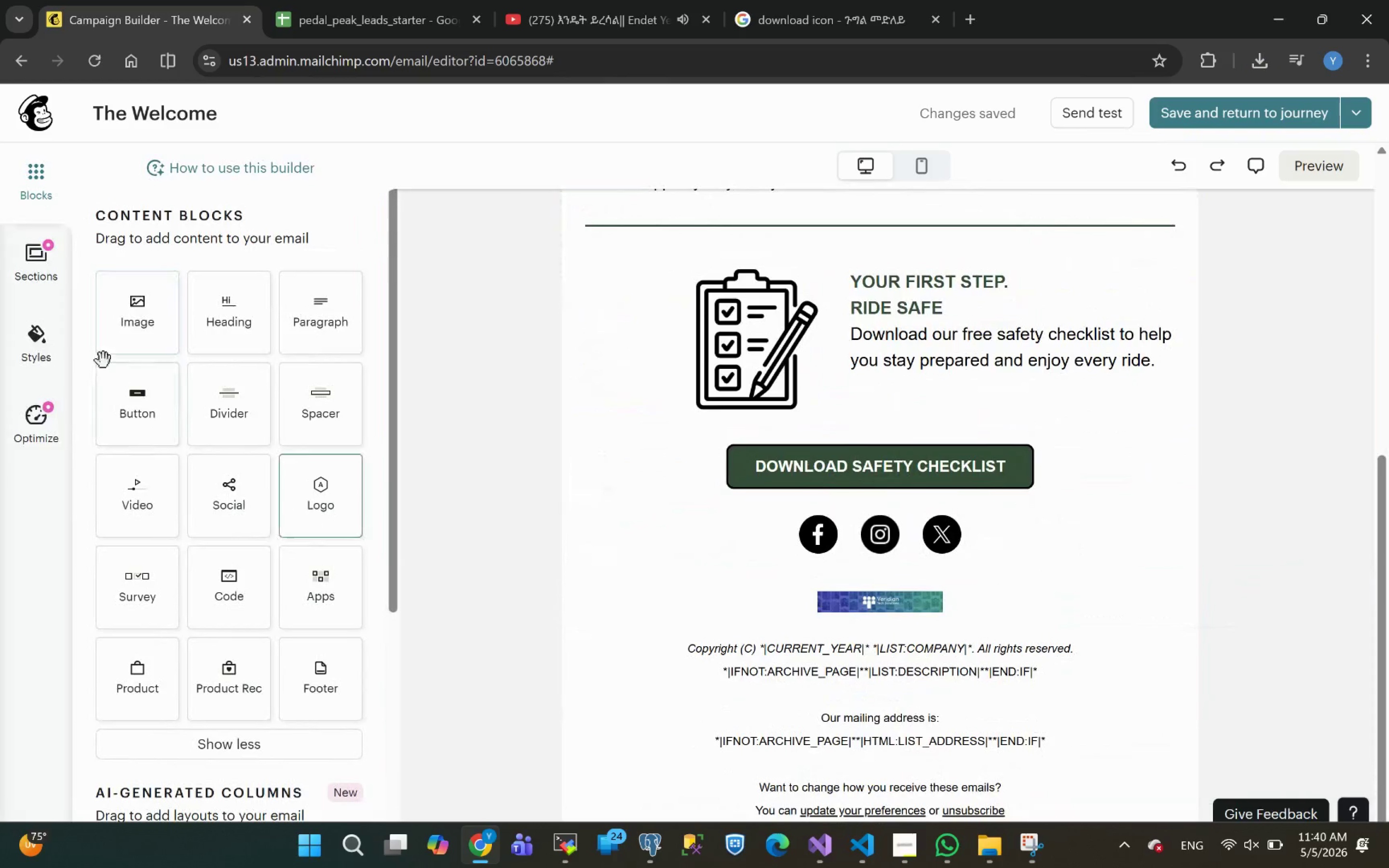 
left_click_drag(start_coordinate=[136, 321], to_coordinate=[803, 484])
 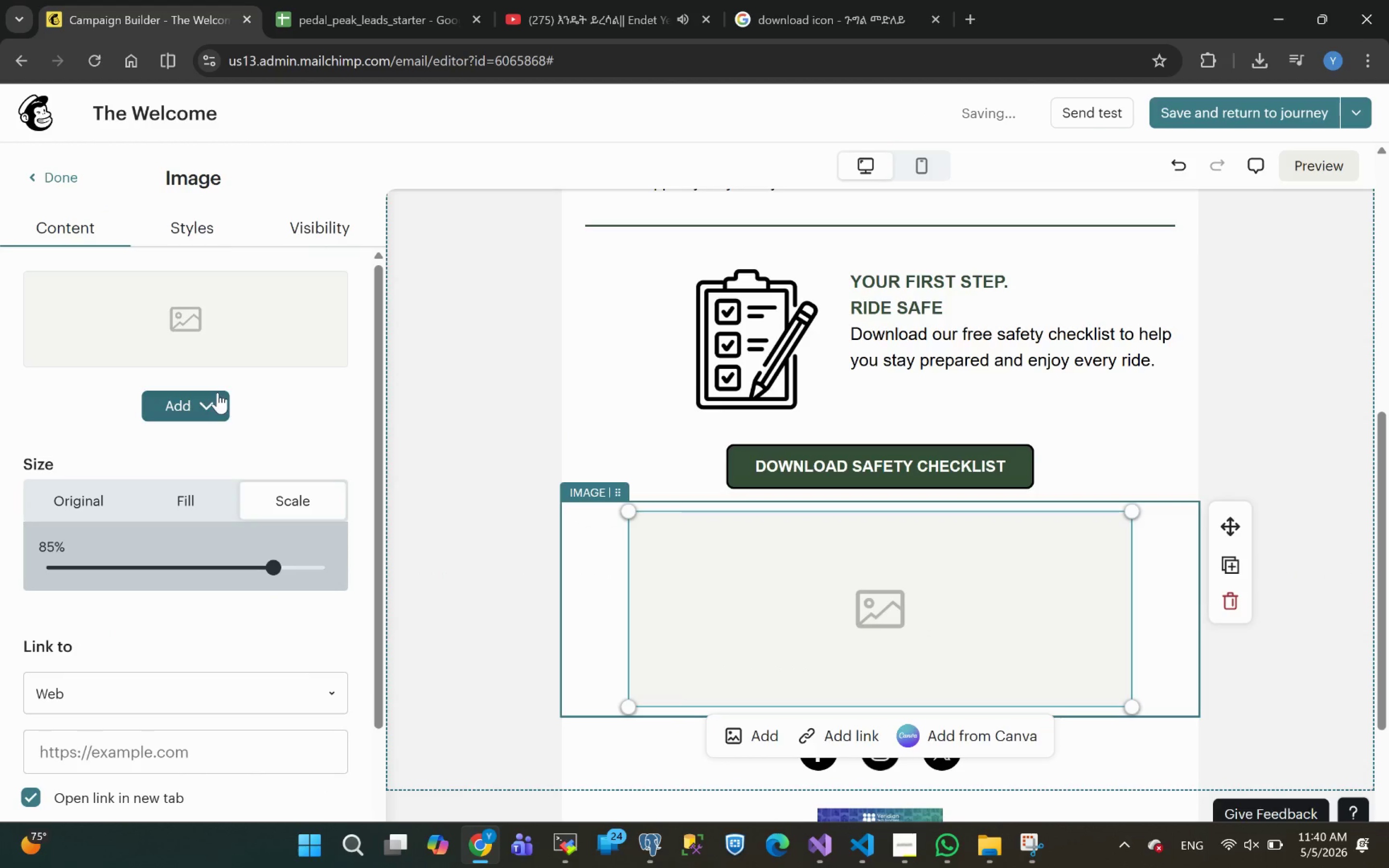 
left_click([188, 399])
 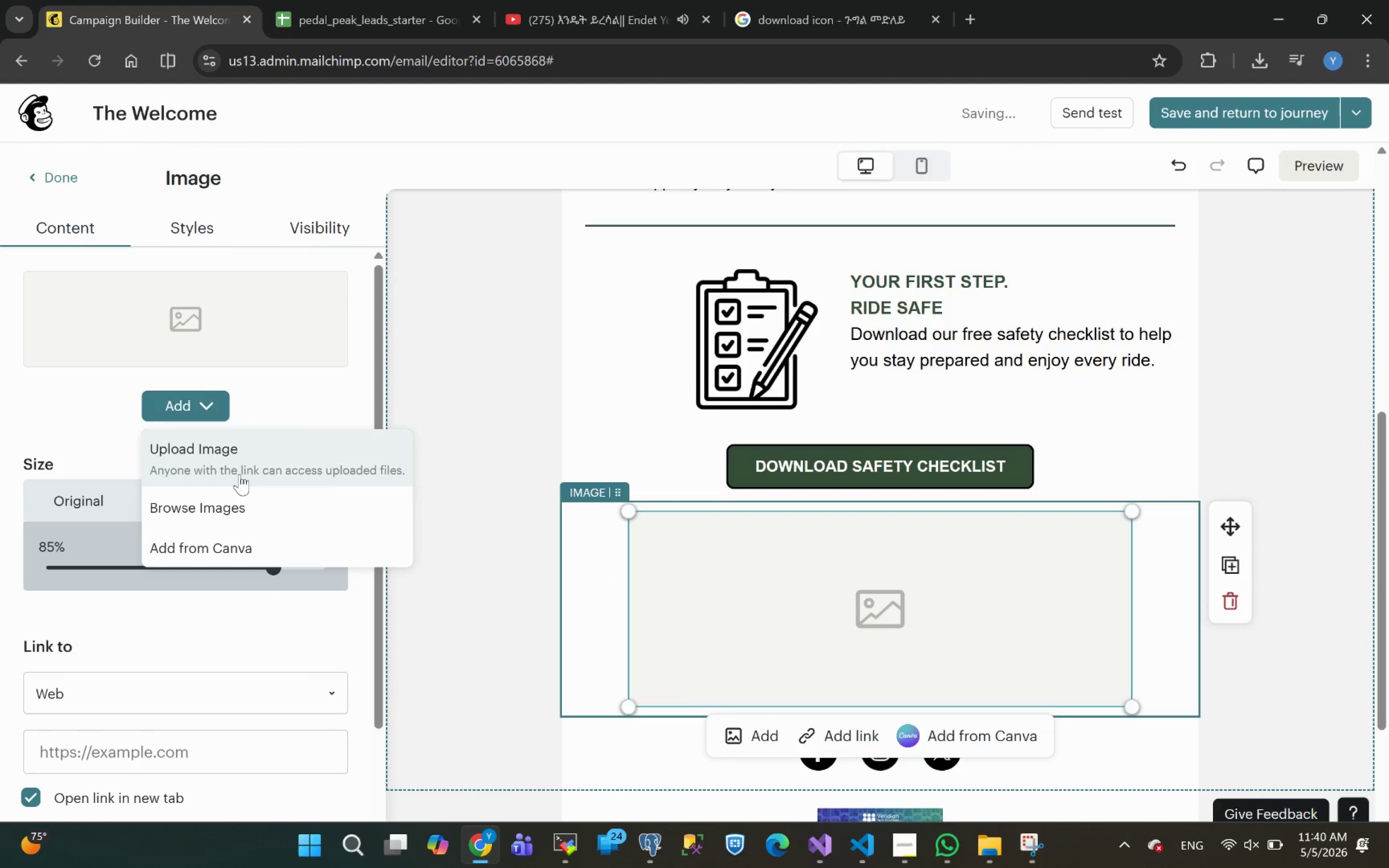 
left_click([232, 463])
 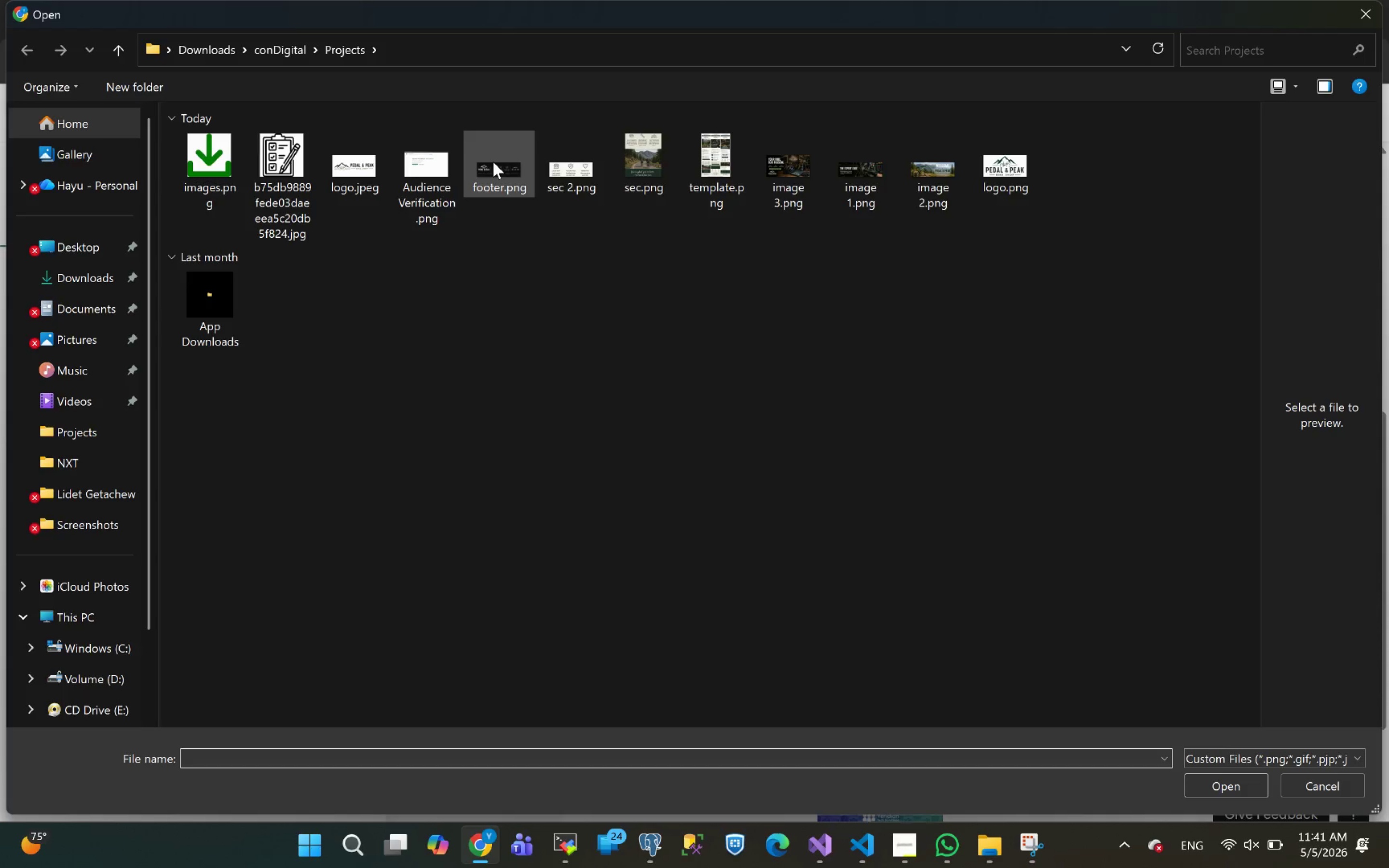 
wait(7.92)
 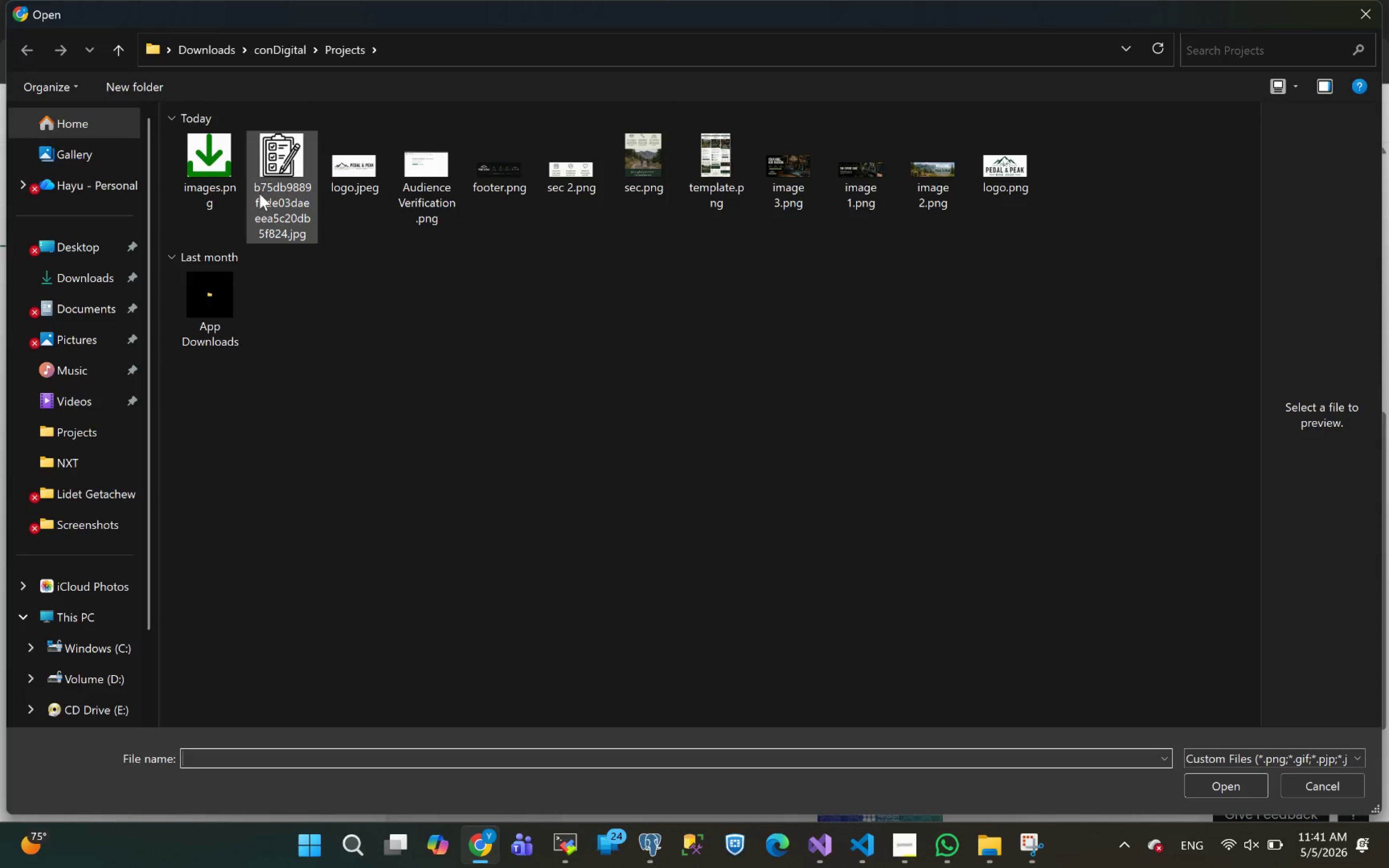 
mouse_move([583, 179])
 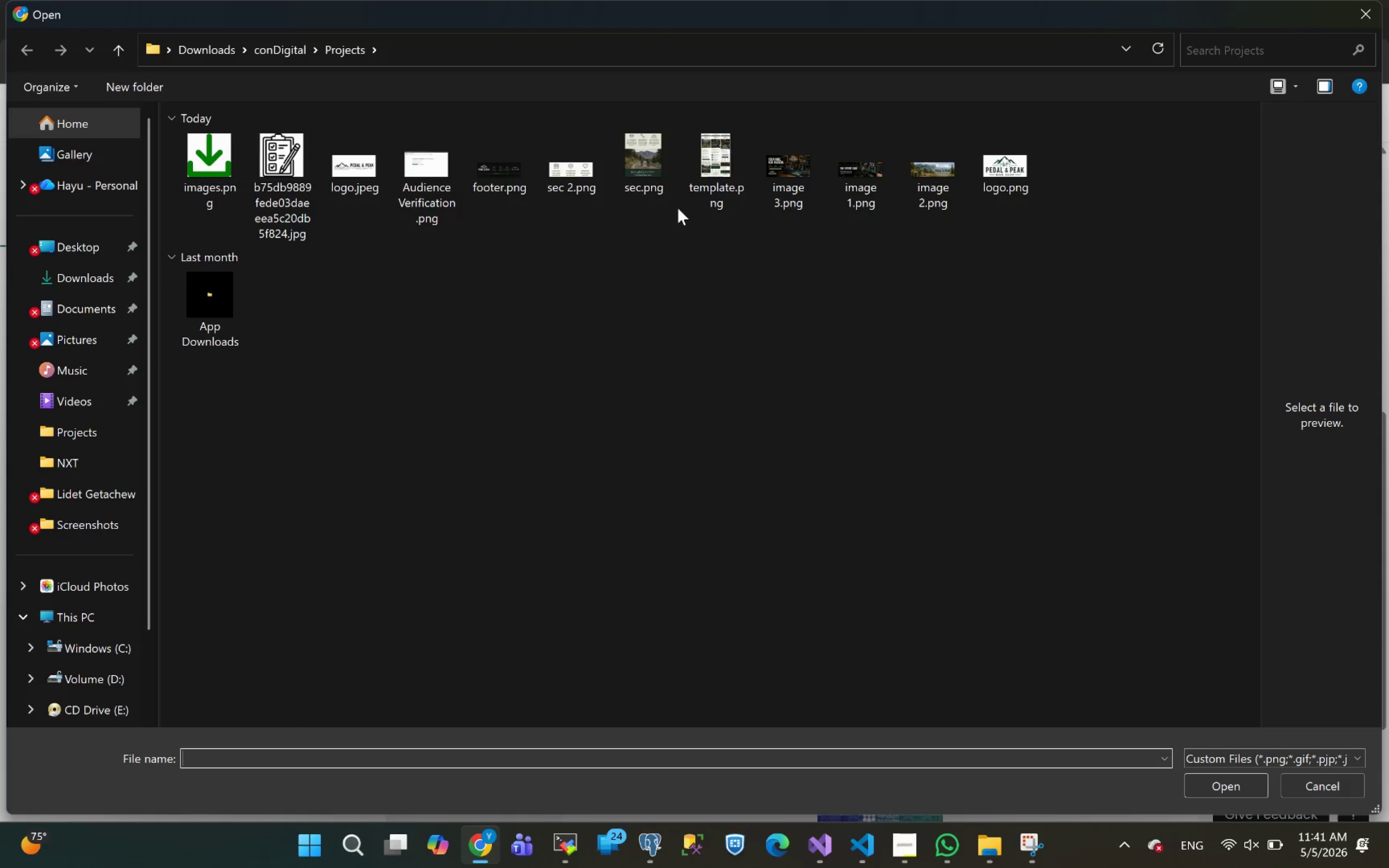 
wait(7.9)
 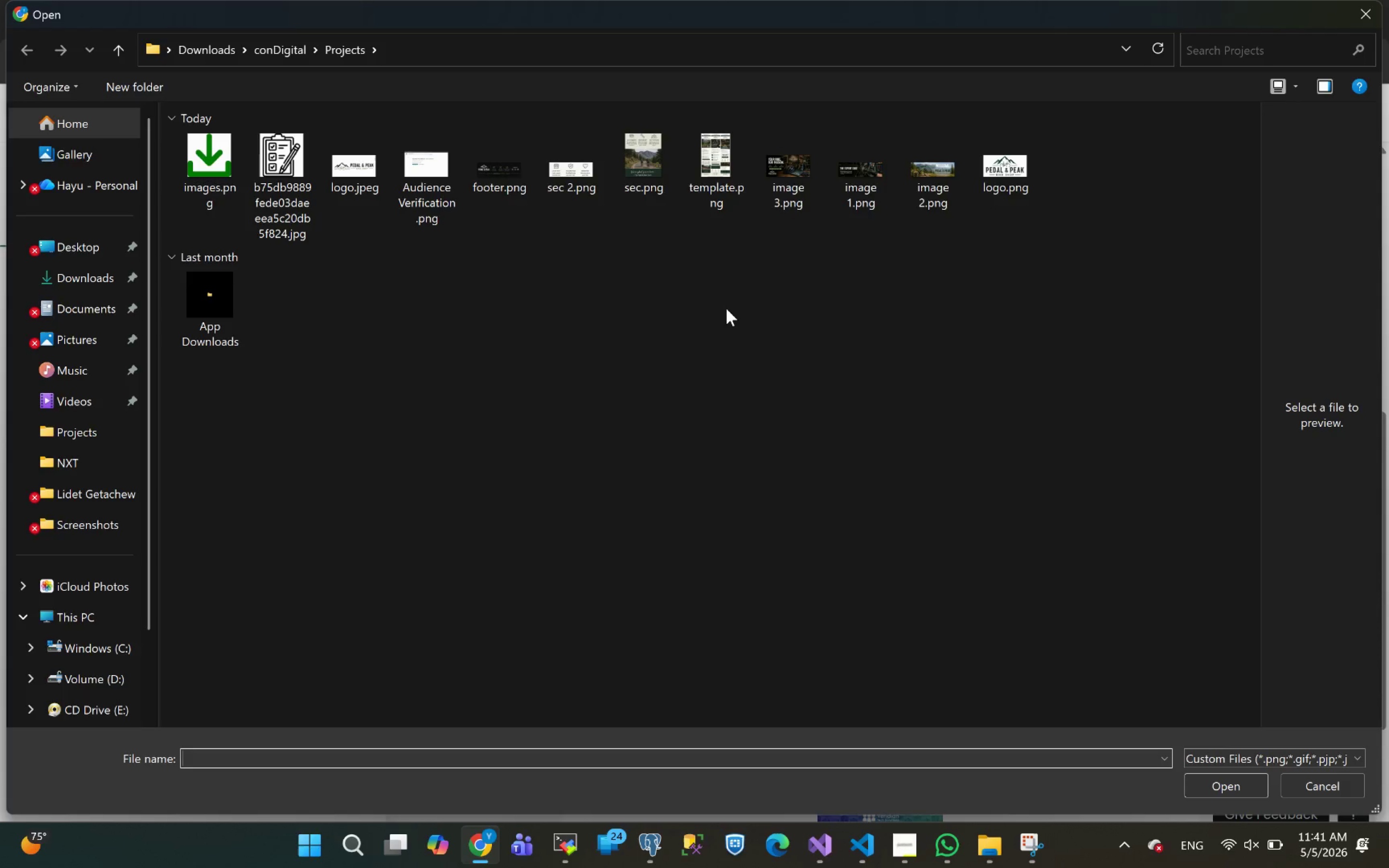 
left_click([642, 169])
 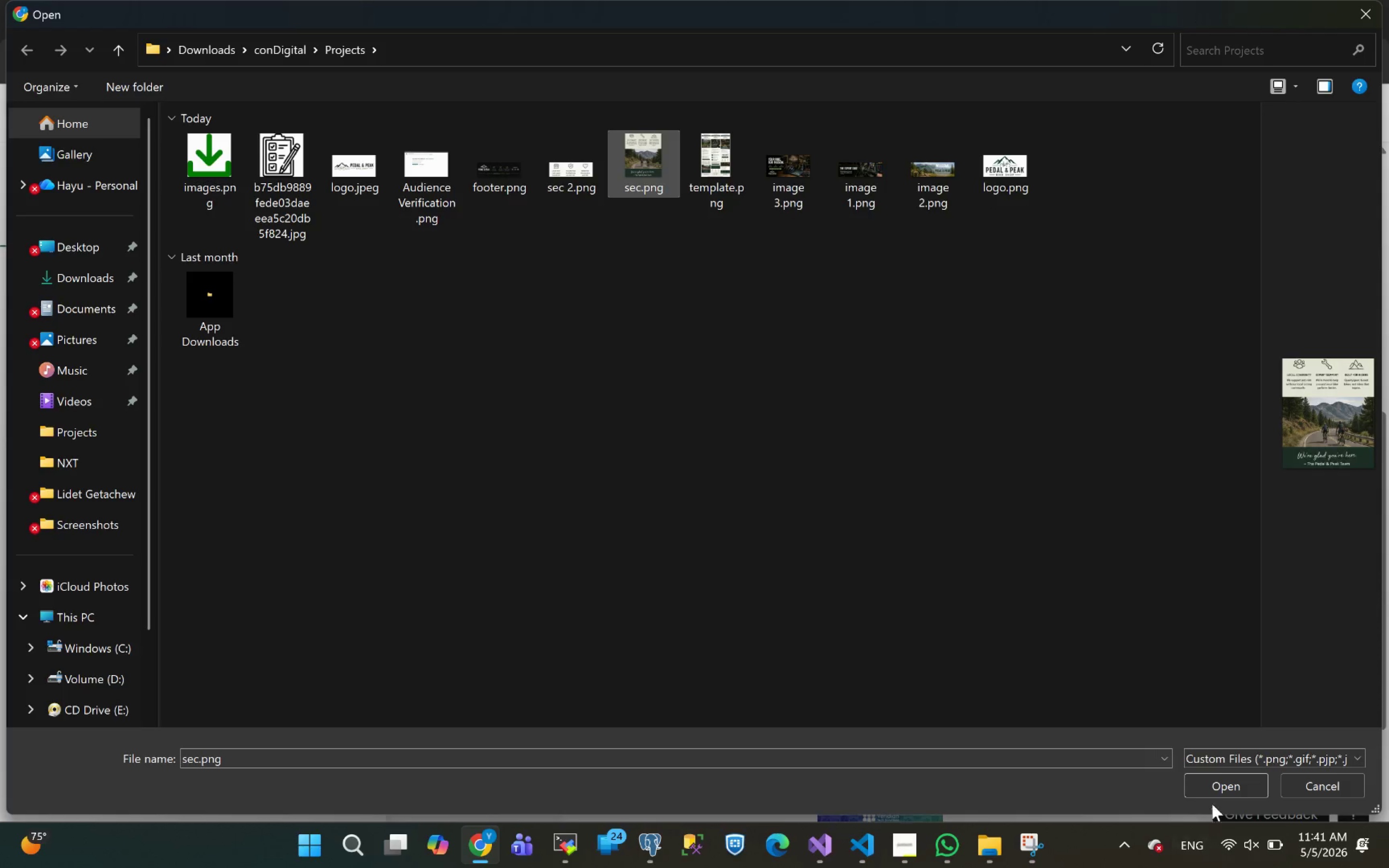 
left_click([1216, 791])
 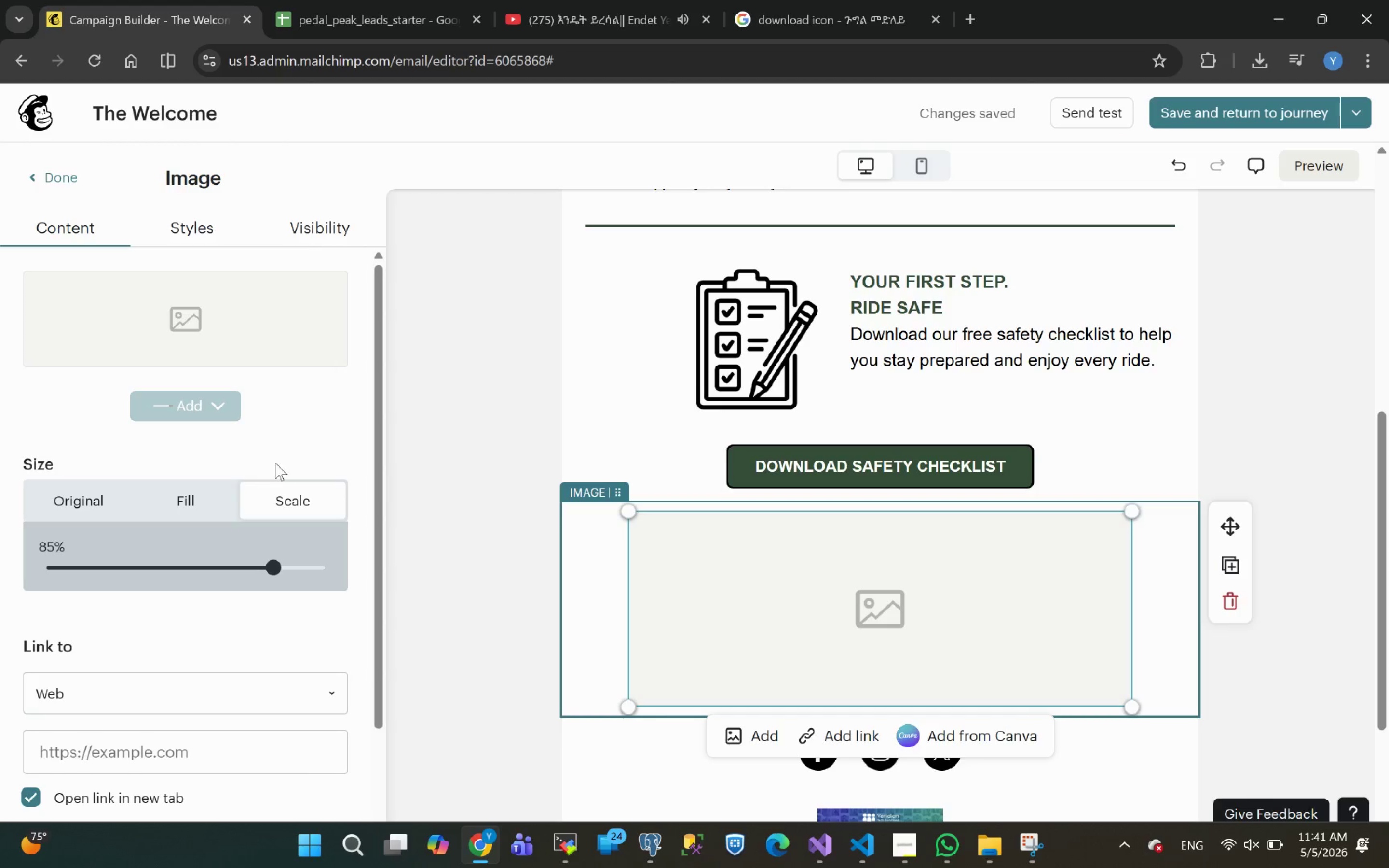 
wait(5.76)
 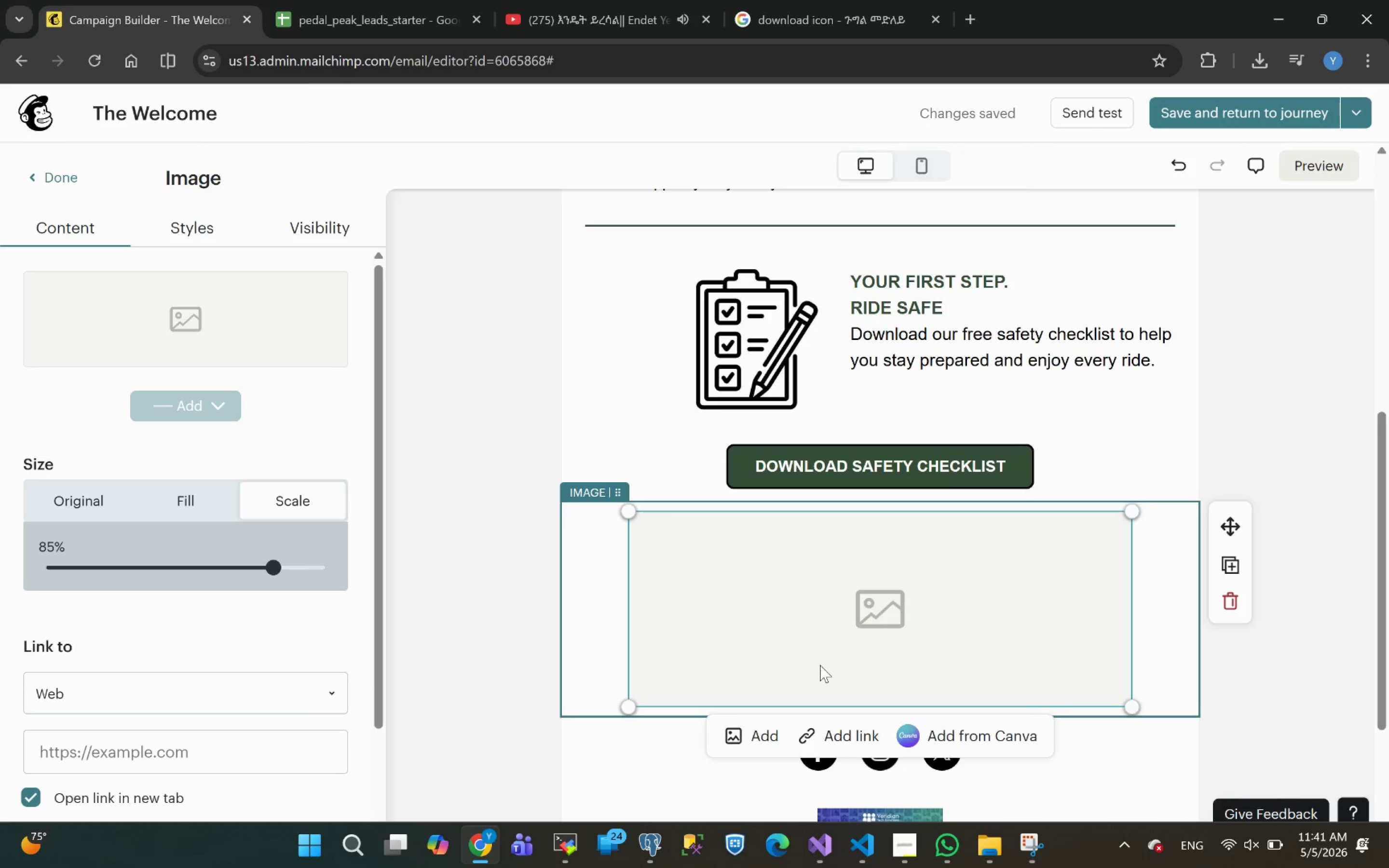 
left_click([198, 502])
 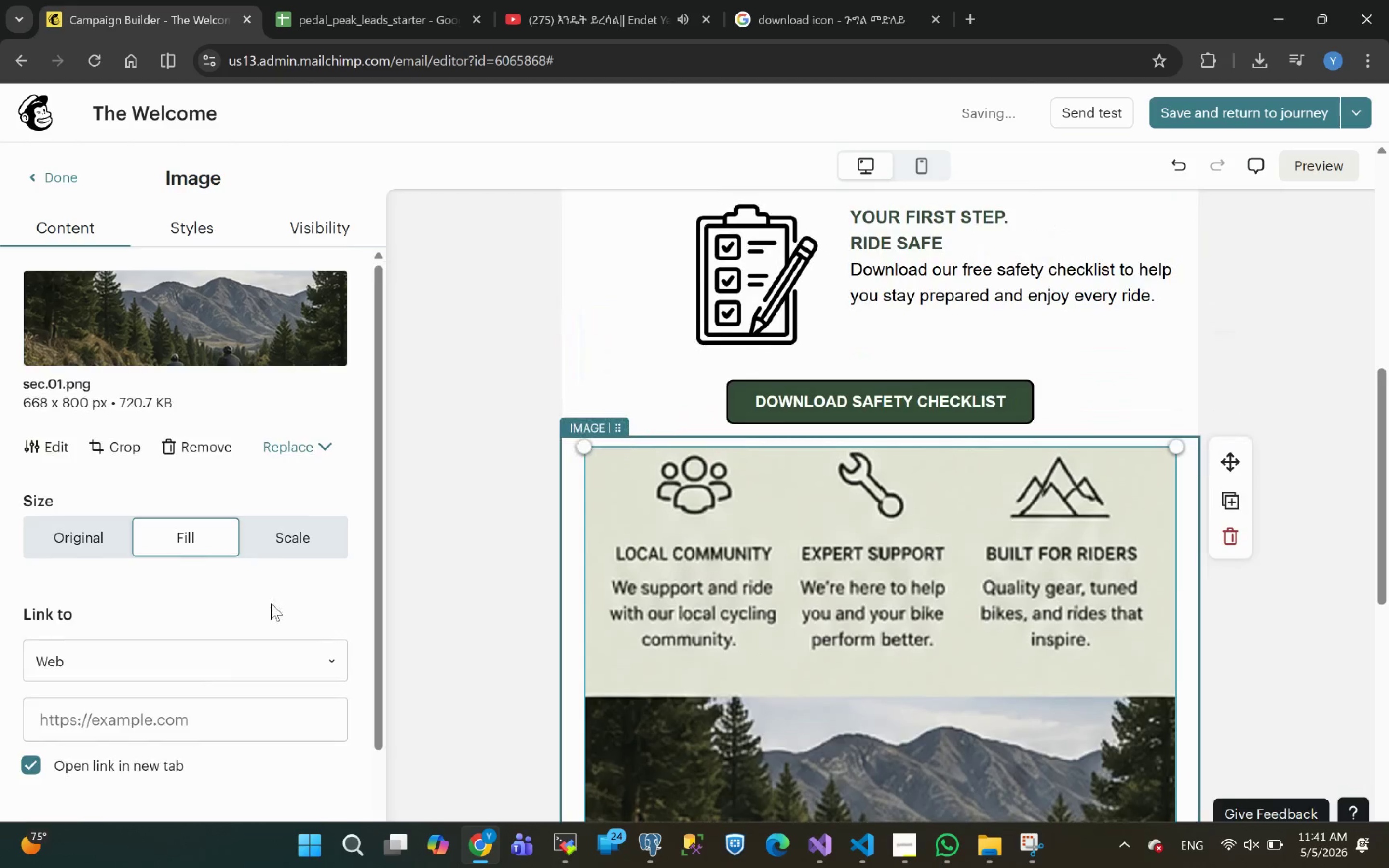 
wait(19.65)
 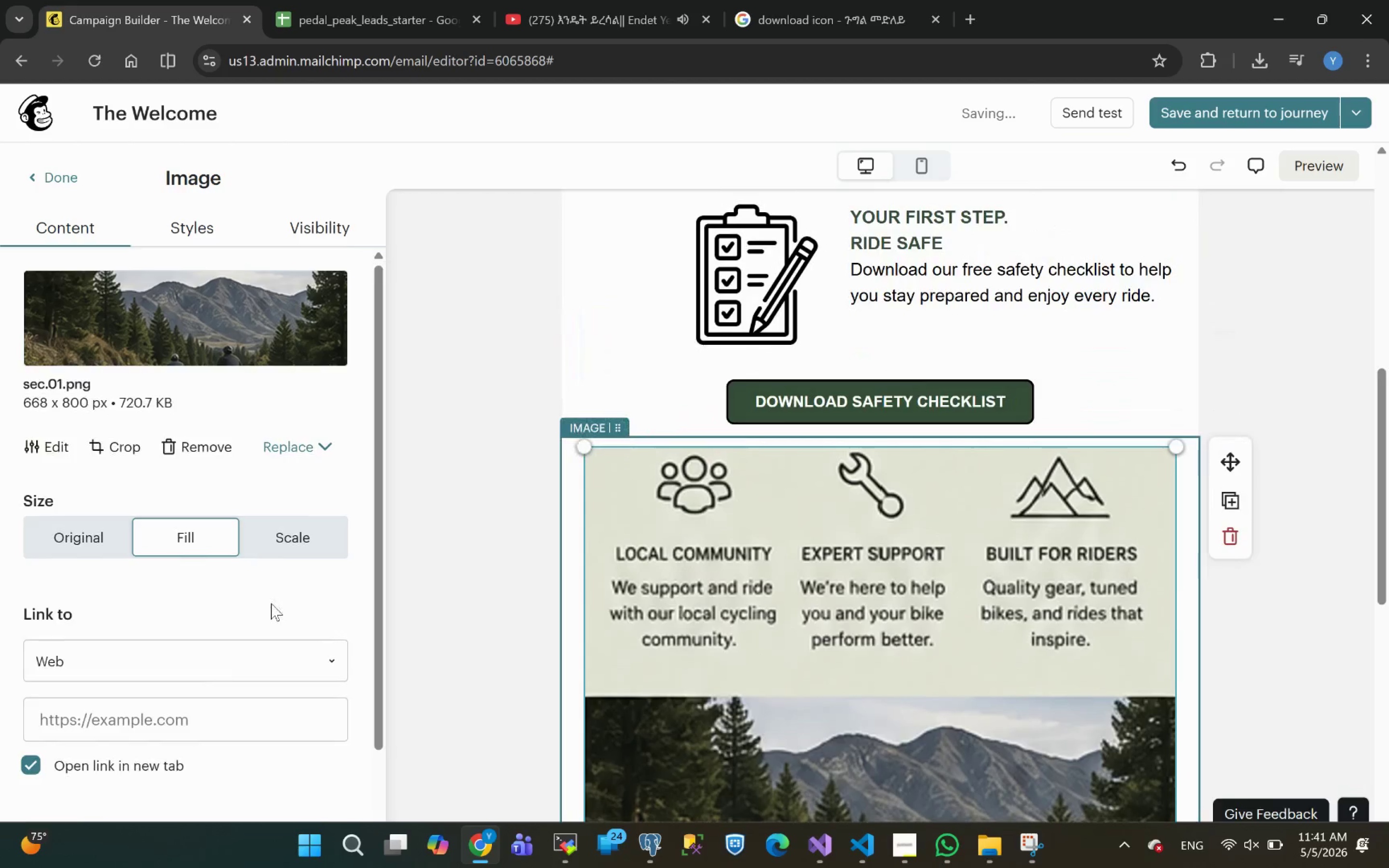 
left_click([183, 219])
 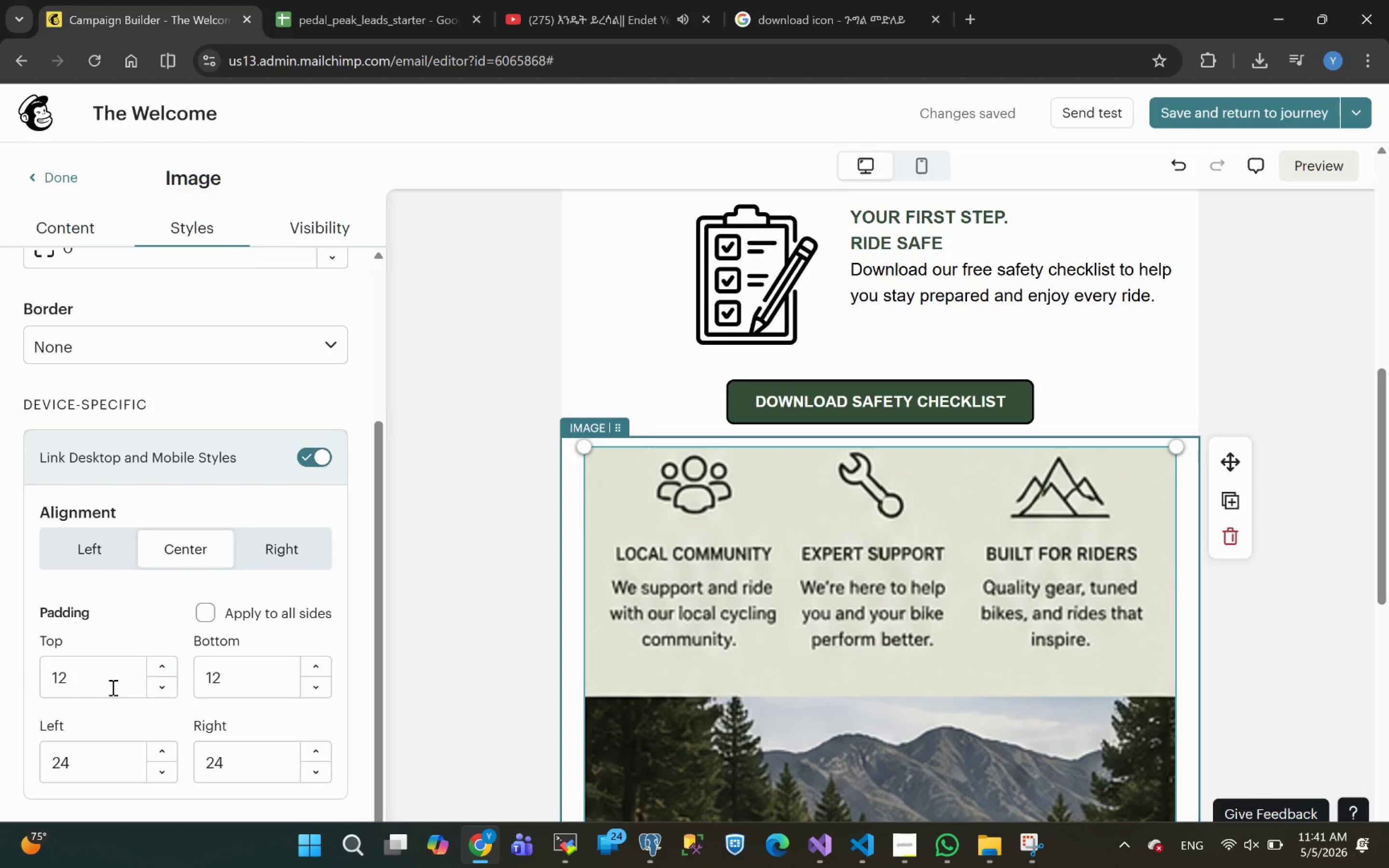 
wait(6.2)
 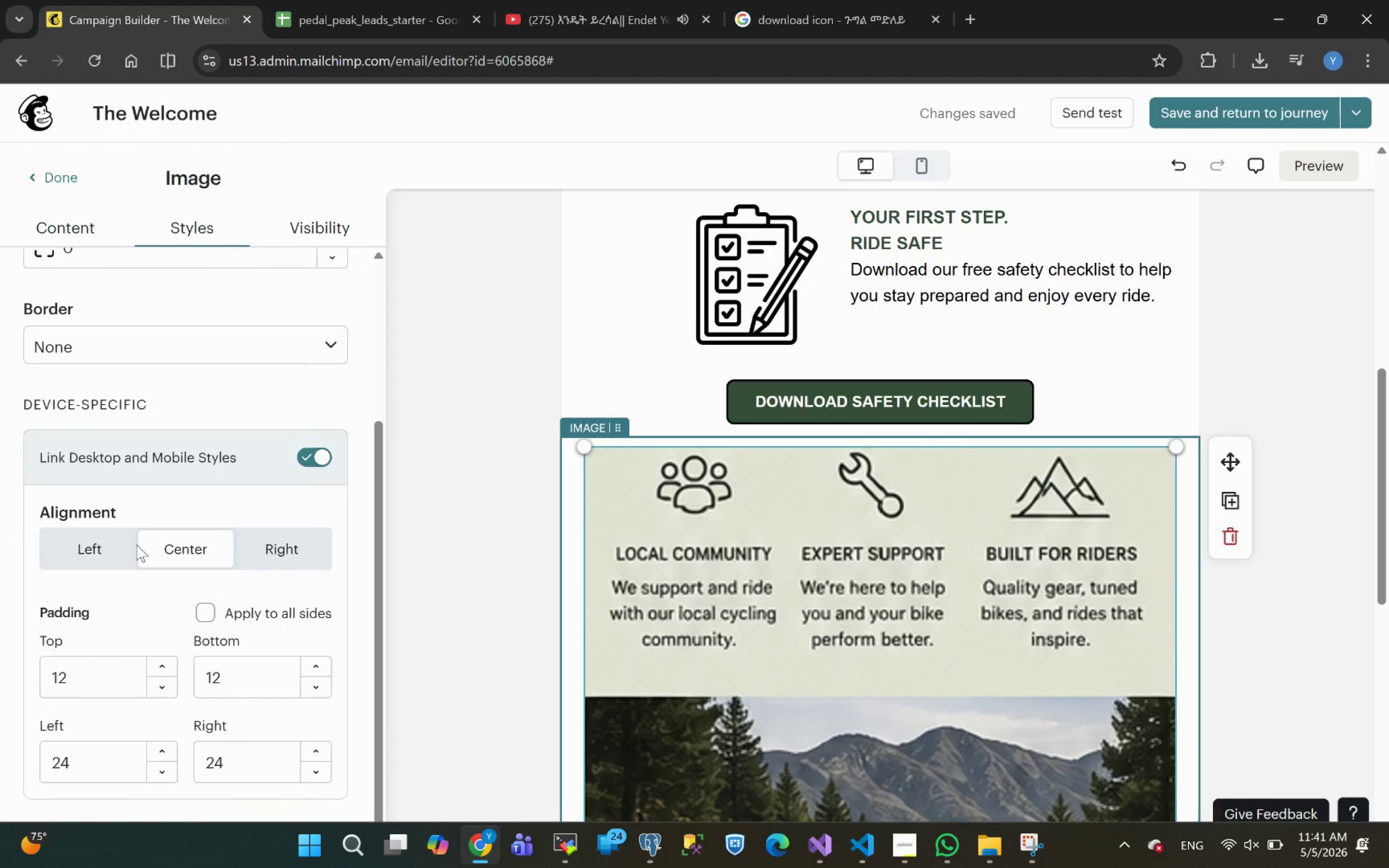 
left_click_drag(start_coordinate=[96, 762], to_coordinate=[0, 753])
 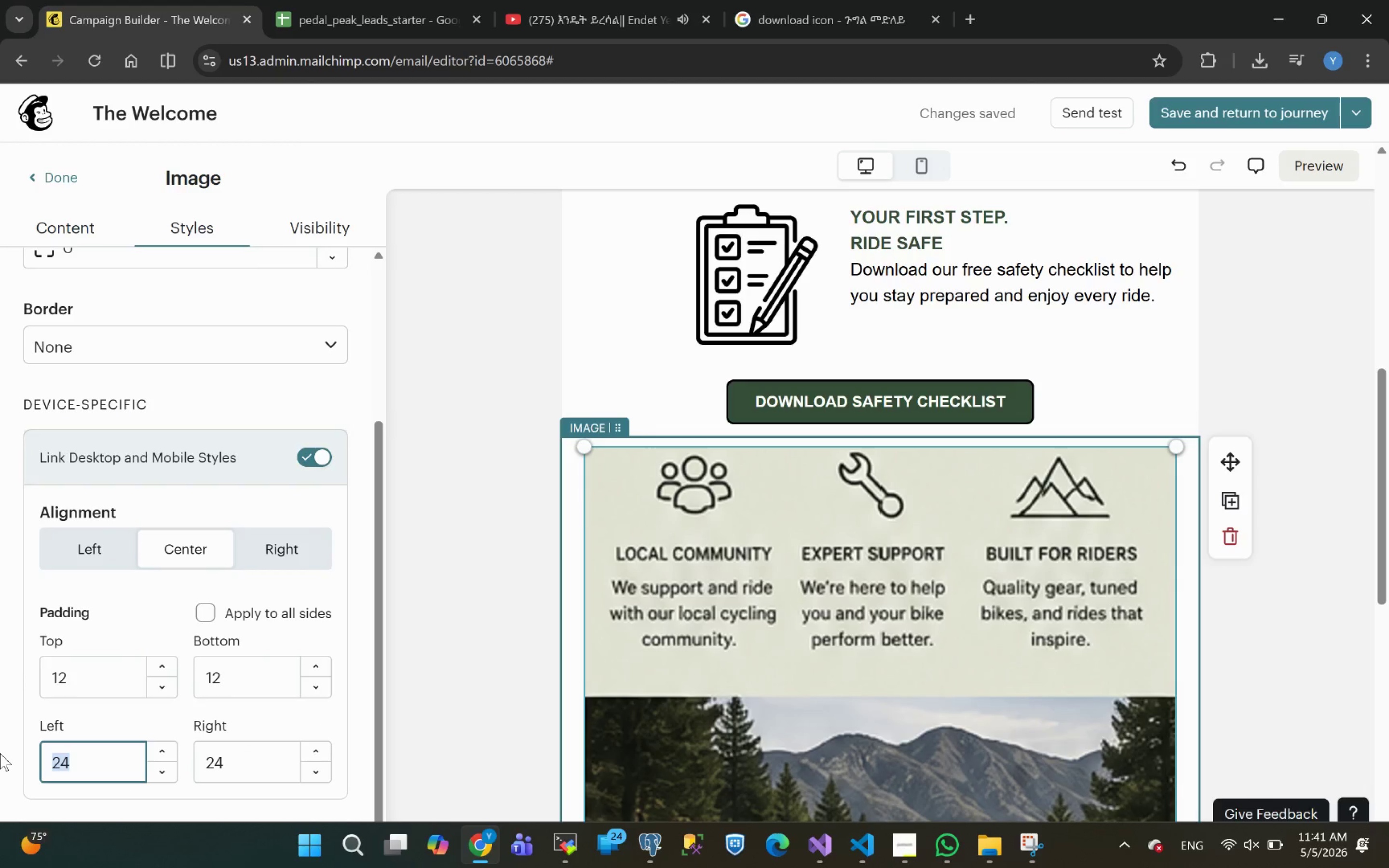 
key(0)
 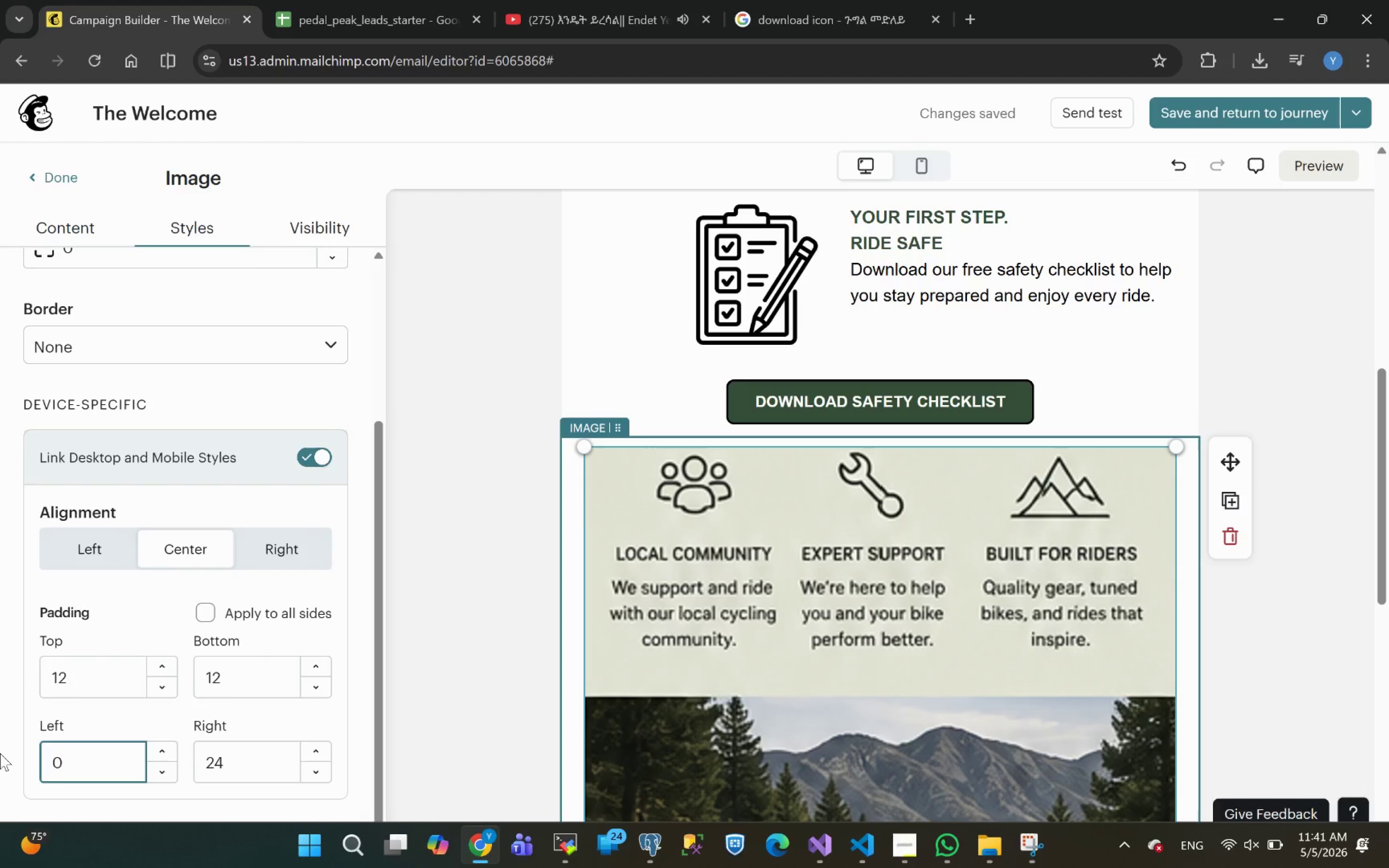 
key(Enter)
 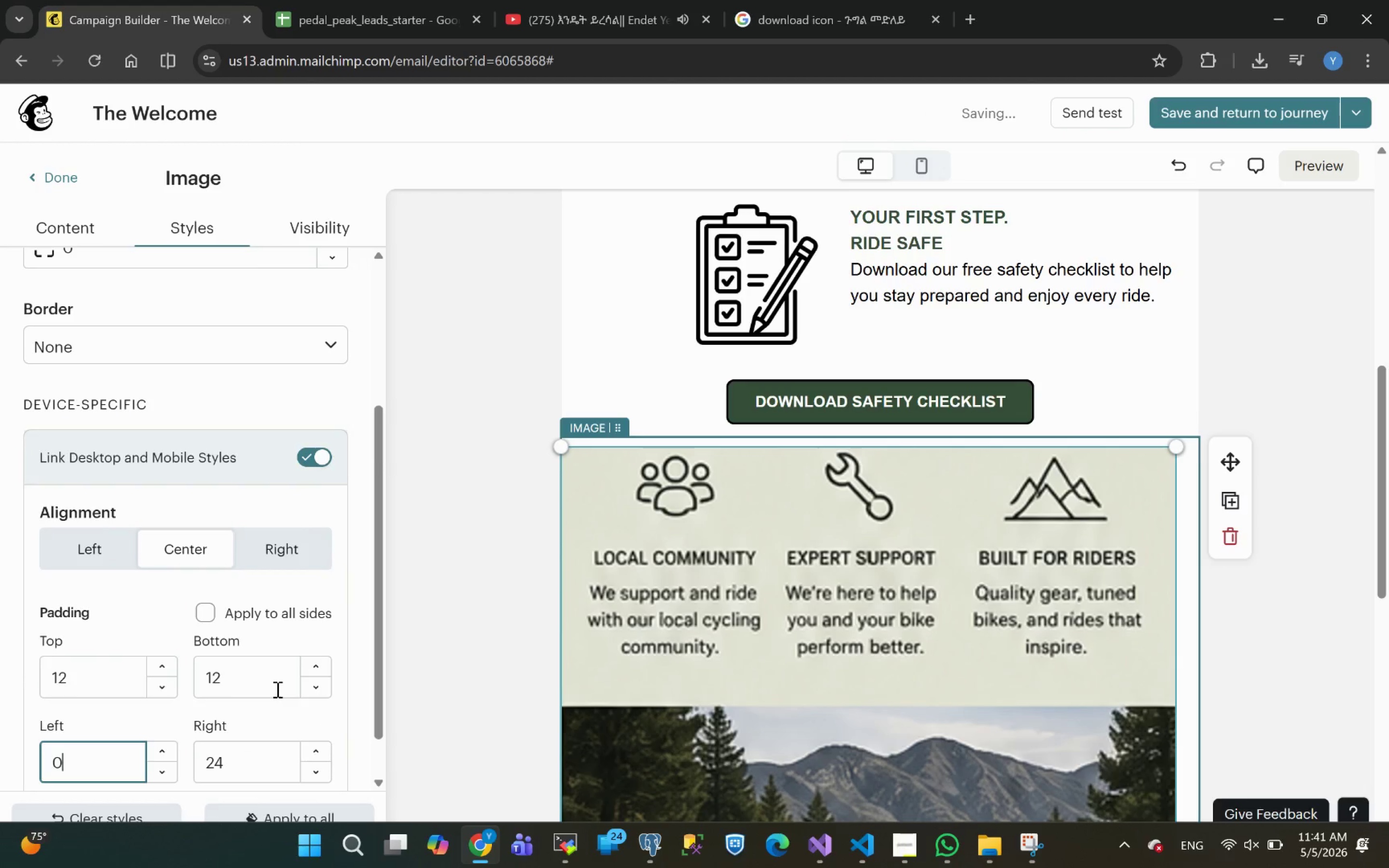 
left_click_drag(start_coordinate=[252, 680], to_coordinate=[164, 679])
 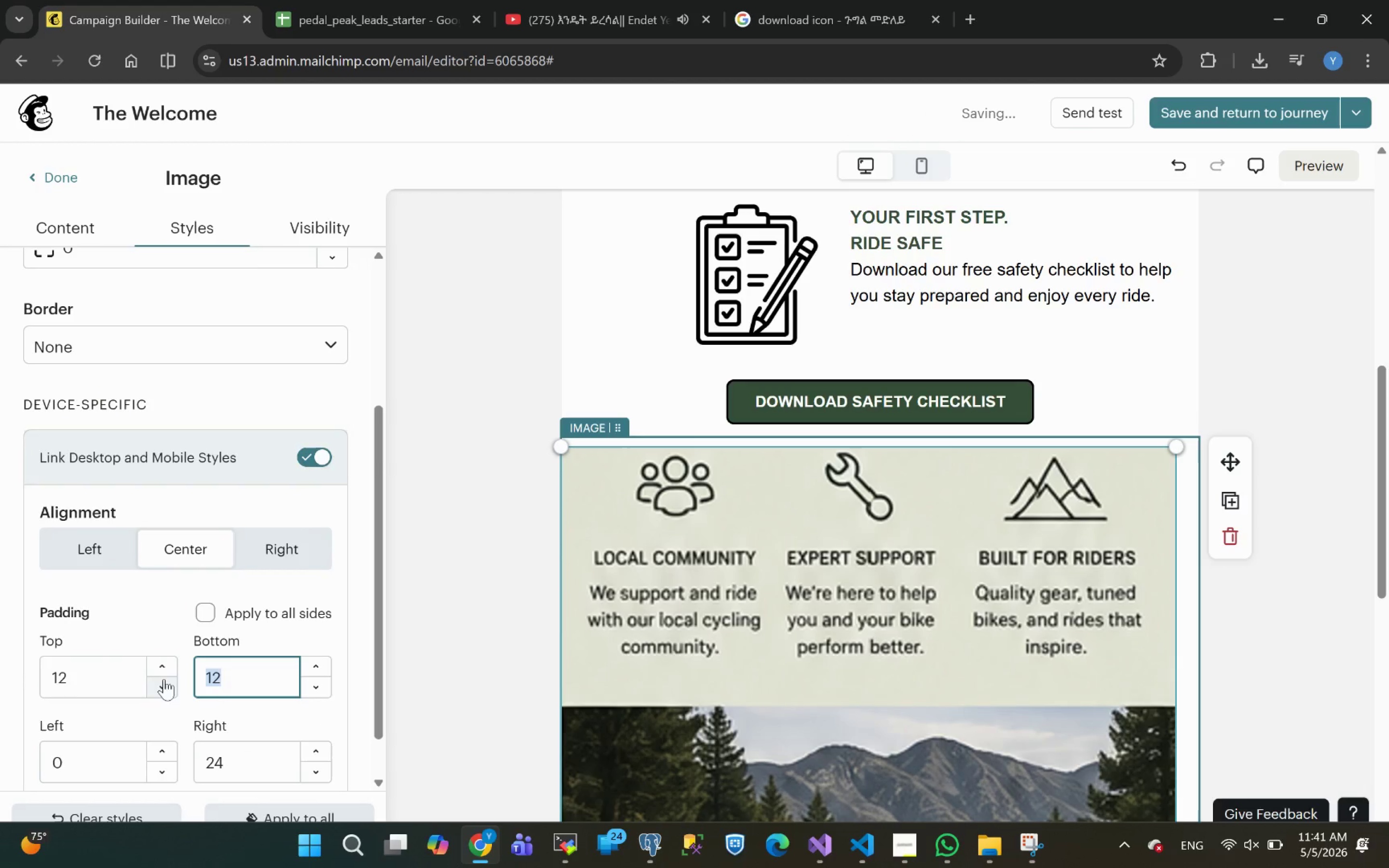 
key(0)
 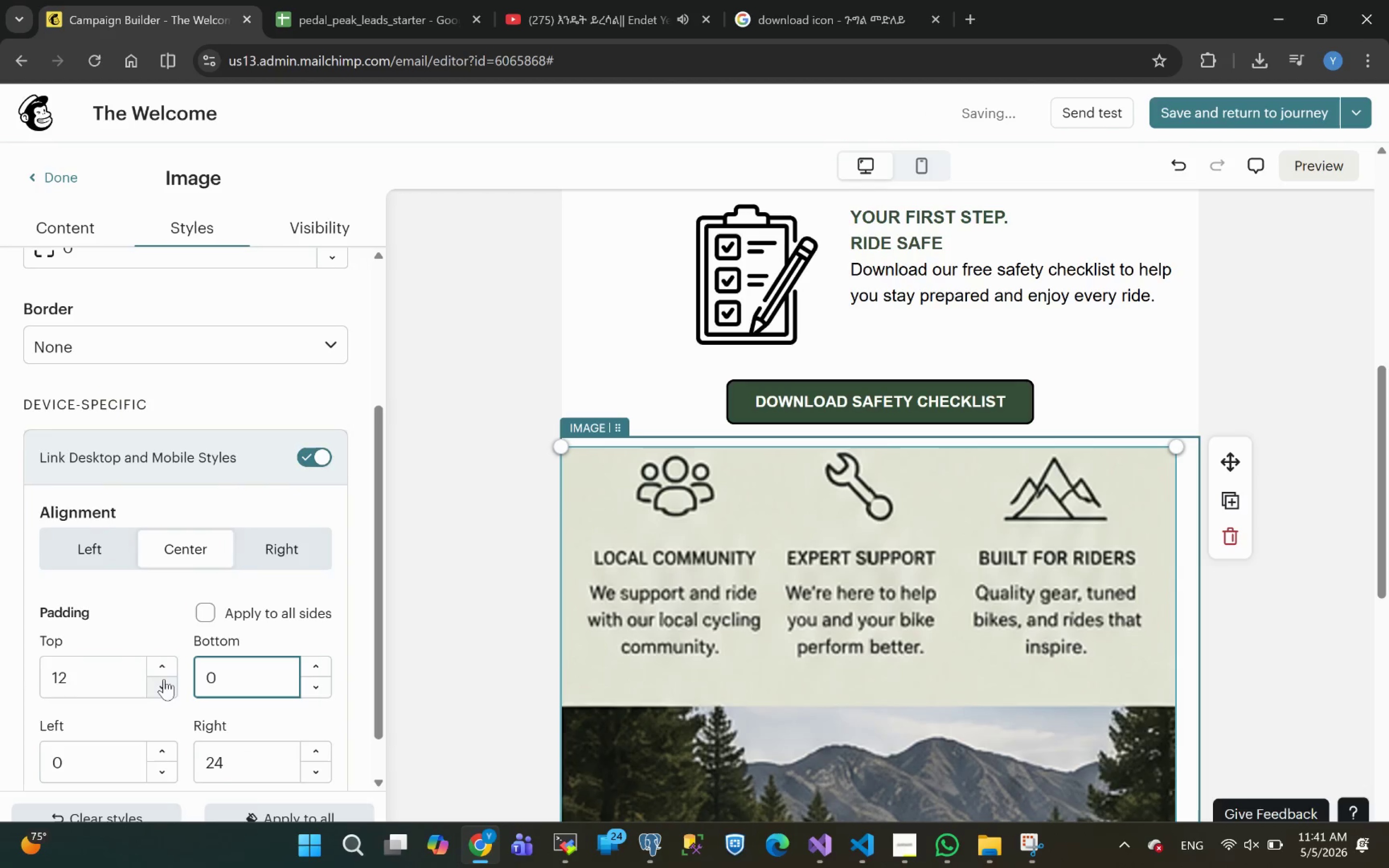 
key(Enter)
 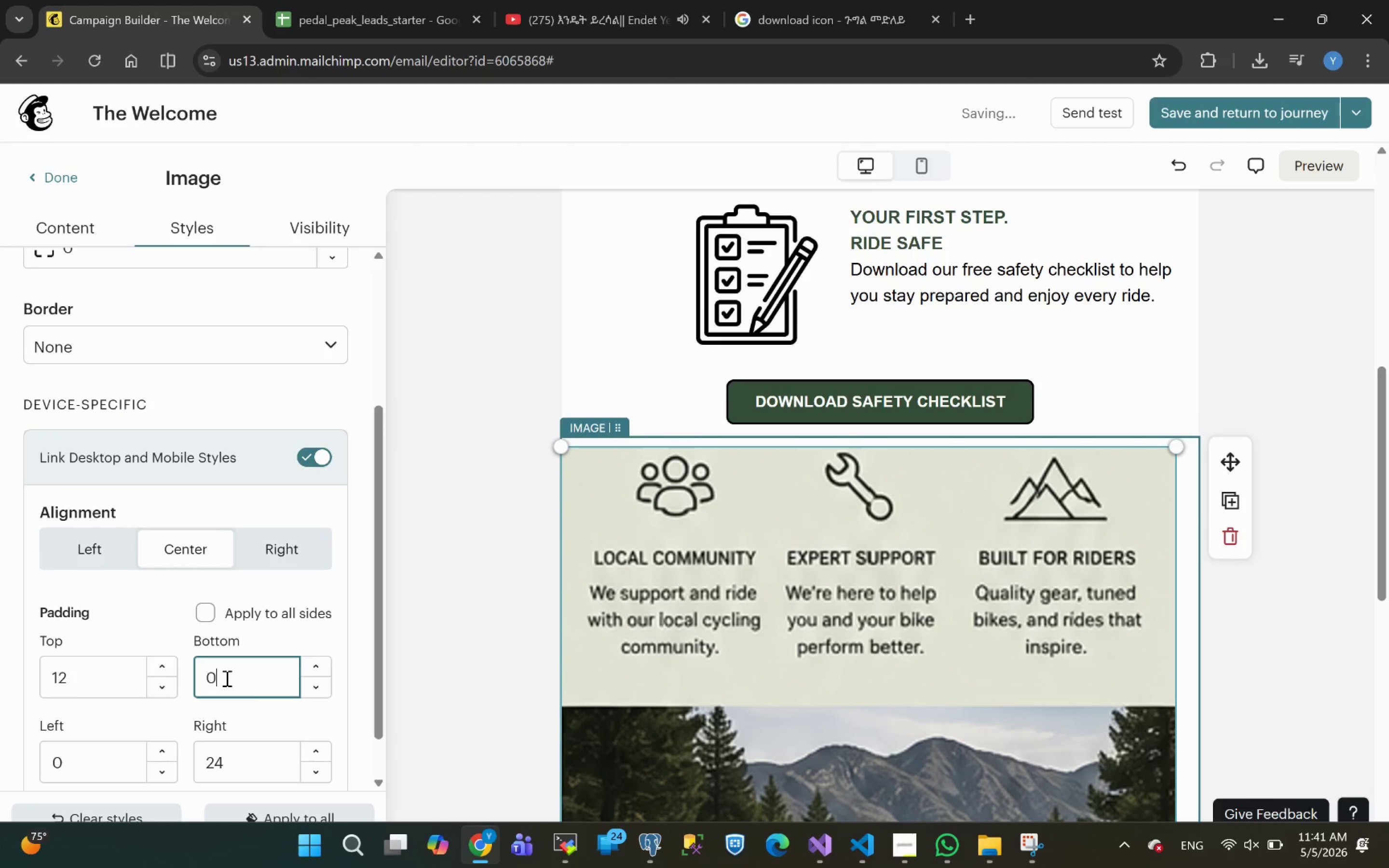 
key(Control+Z)
 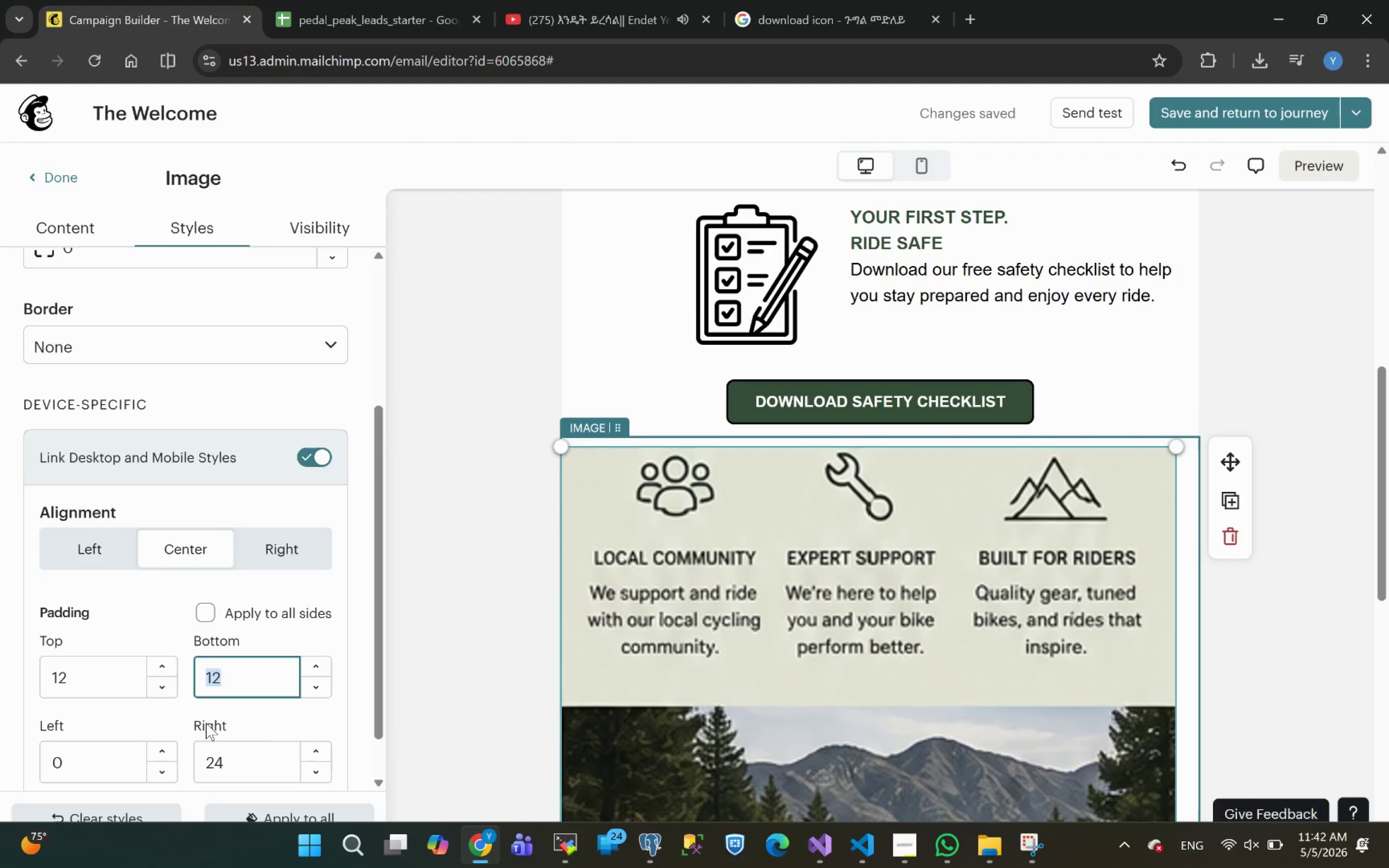 
key(Enter)
 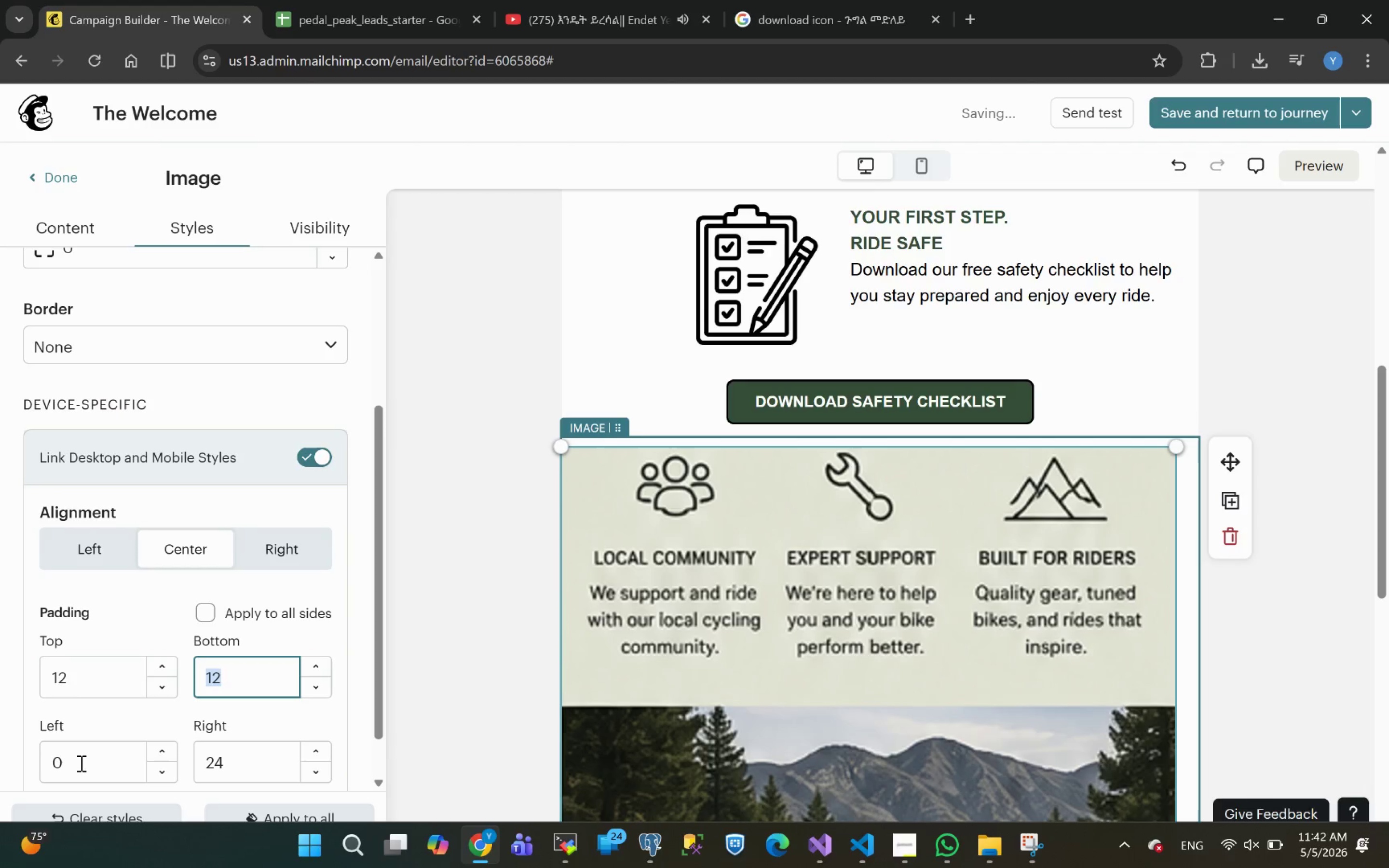 
left_click([79, 758])
 